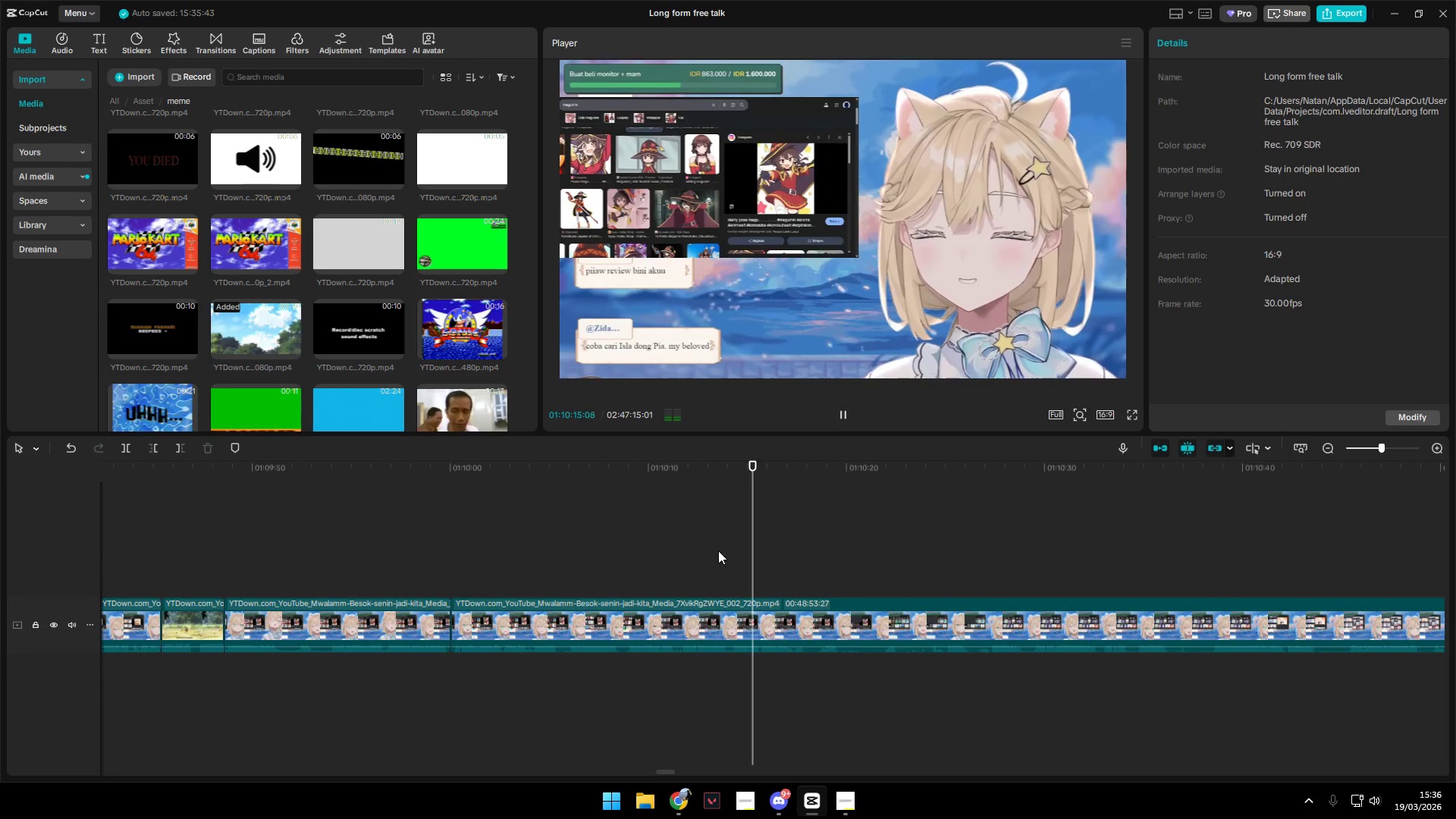 
key(Space)
 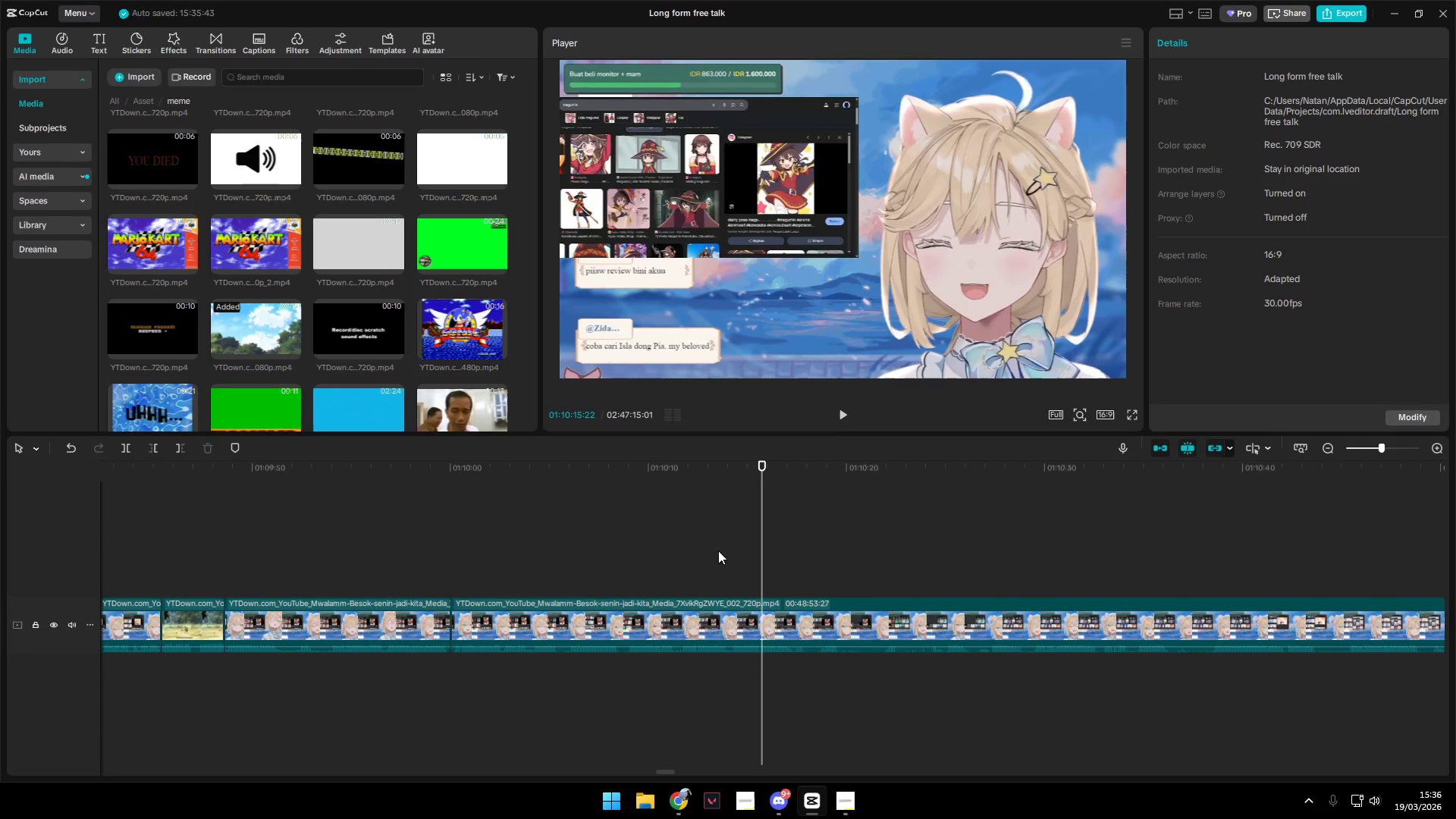 
left_click([718, 551])
 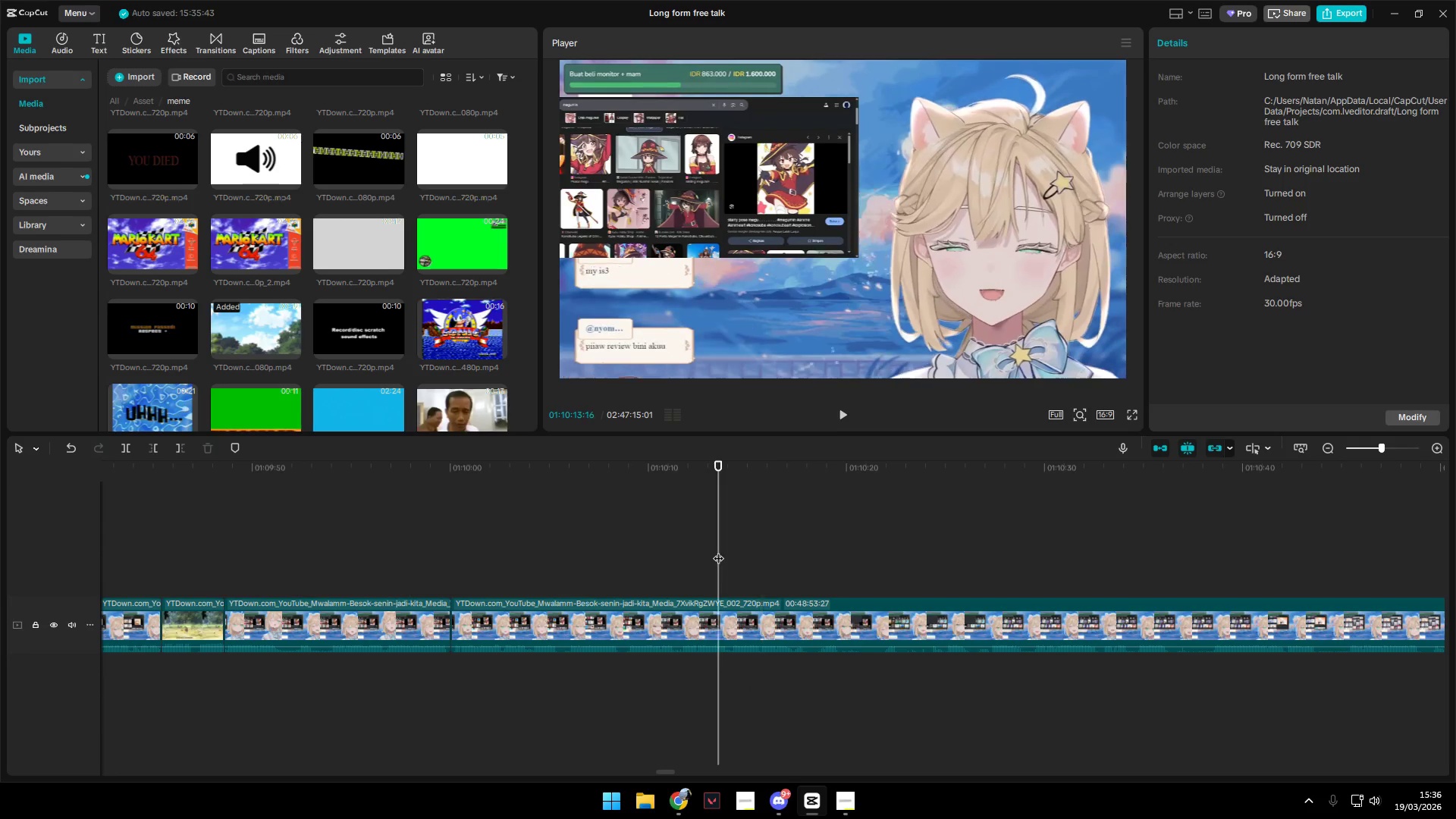 
key(Space)
 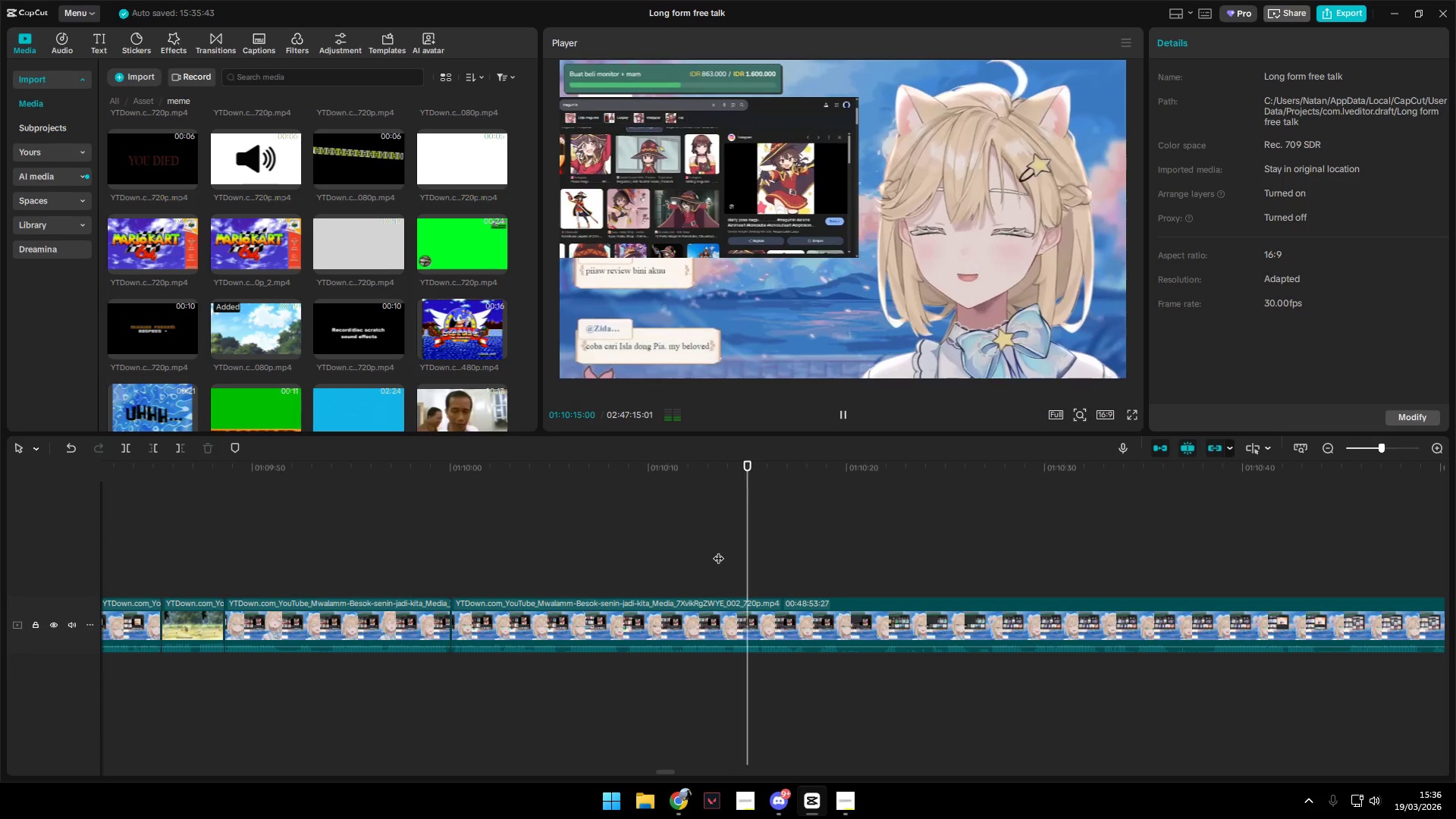 
key(Space)
 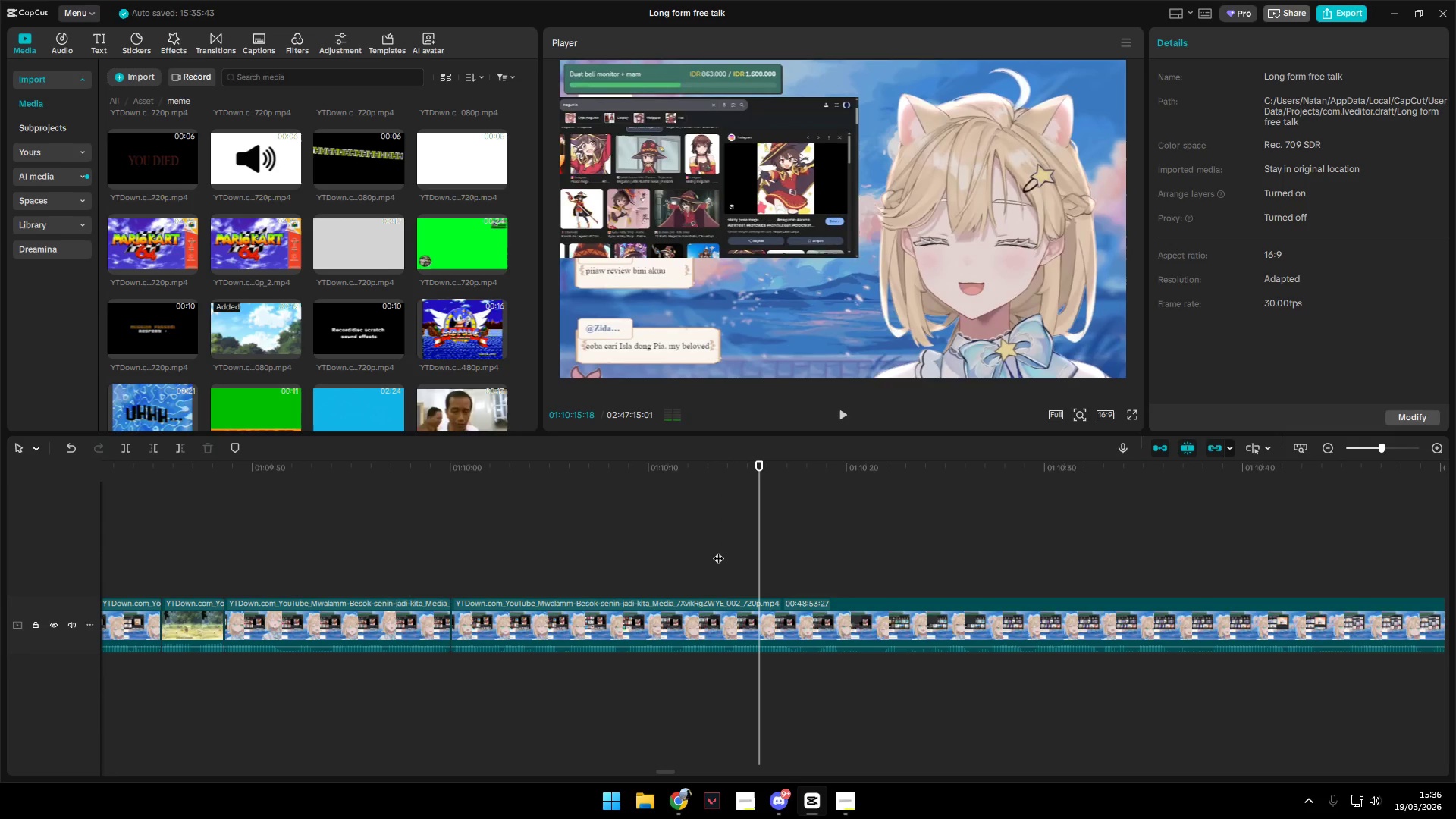 
key(Q)
 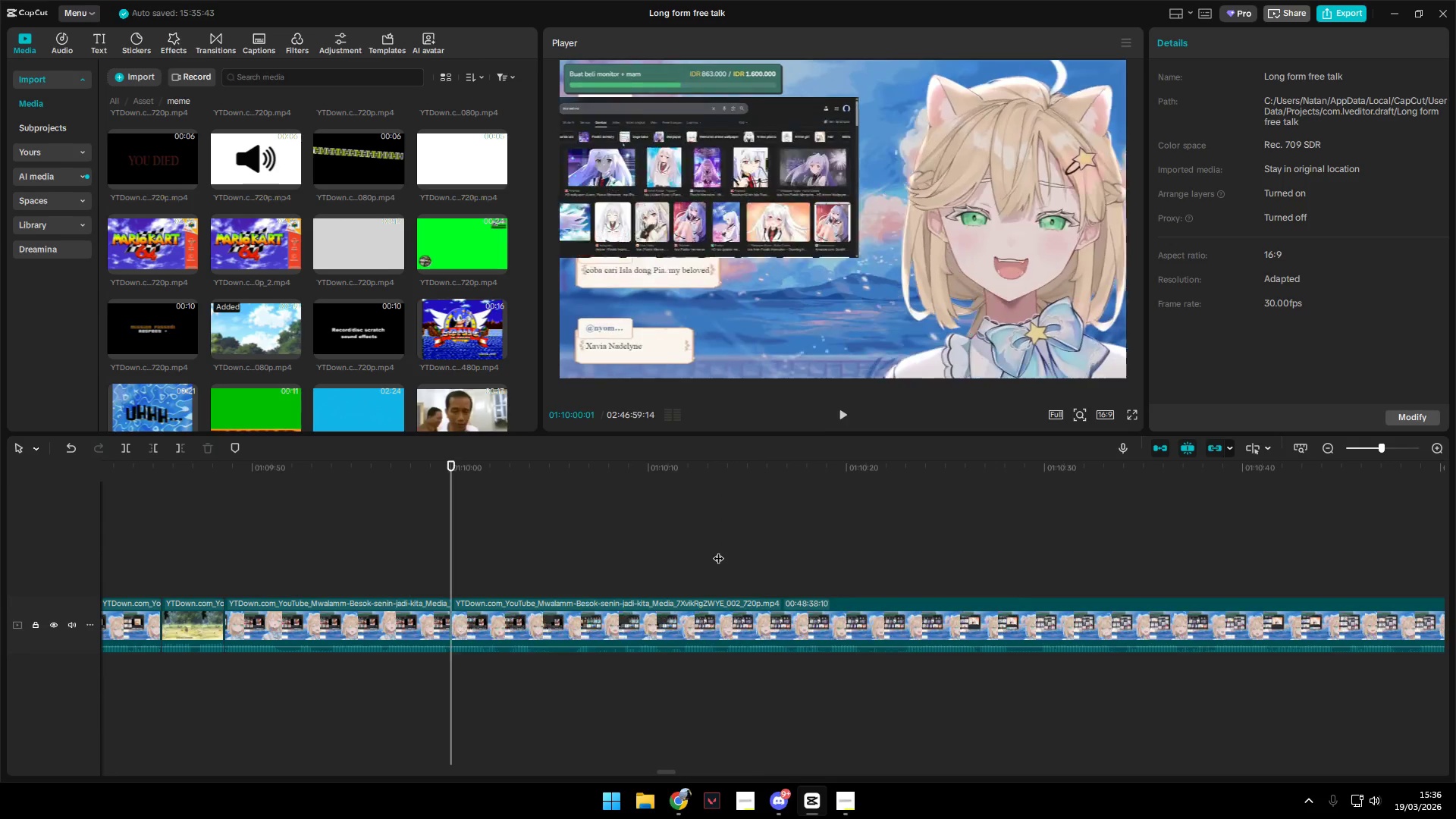 
key(Space)
 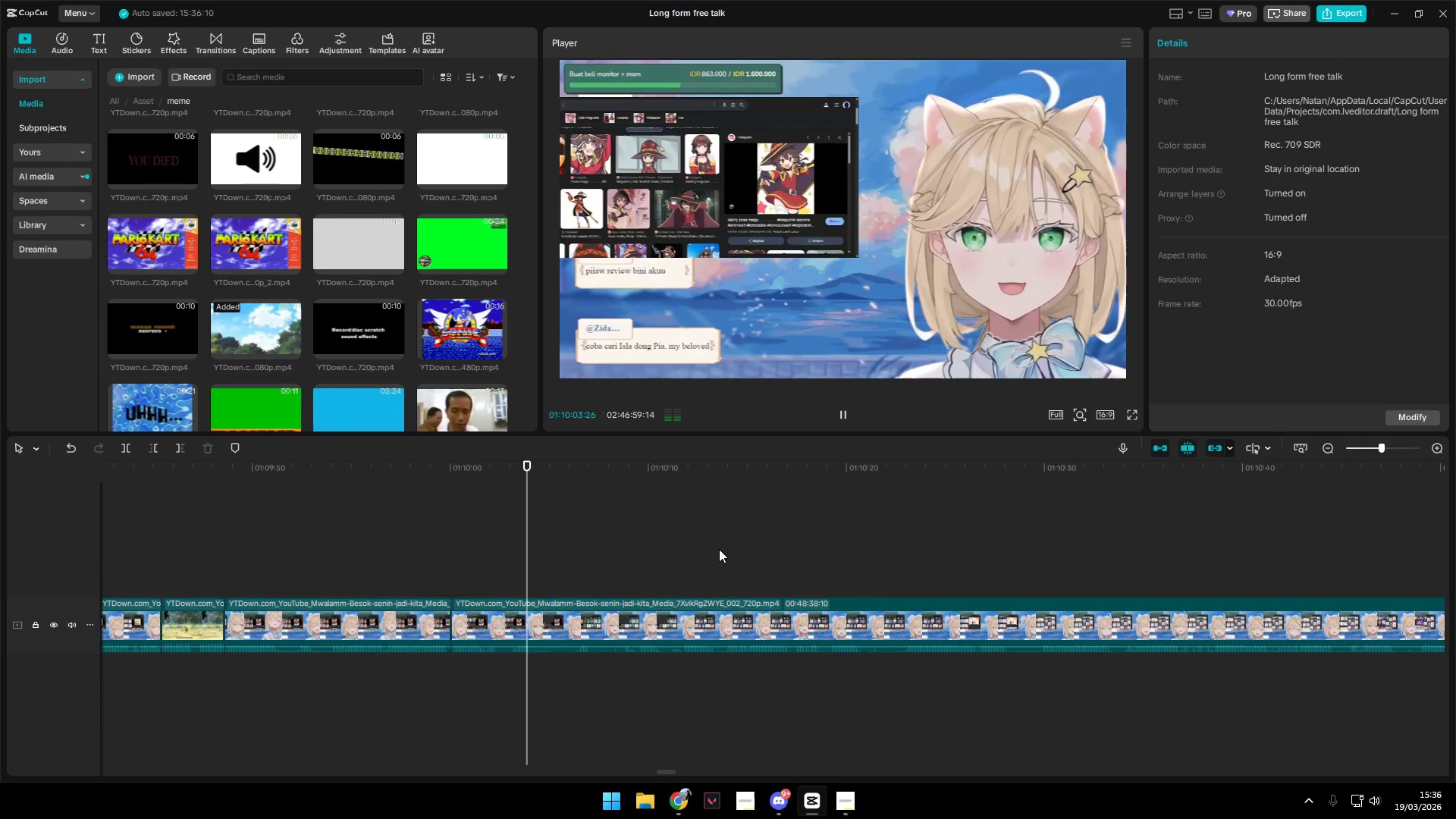 
wait(5.16)
 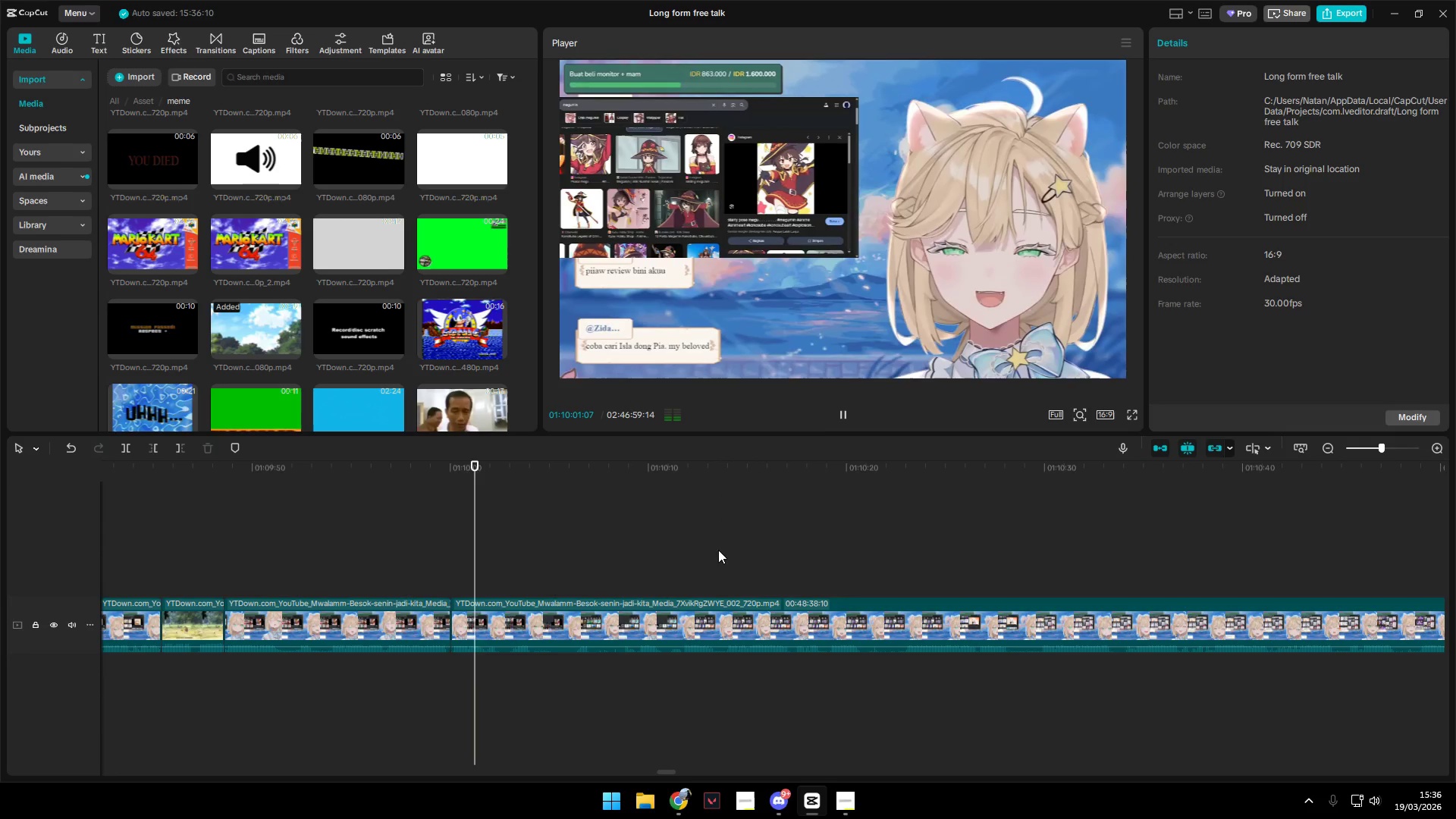 
key(Space)
 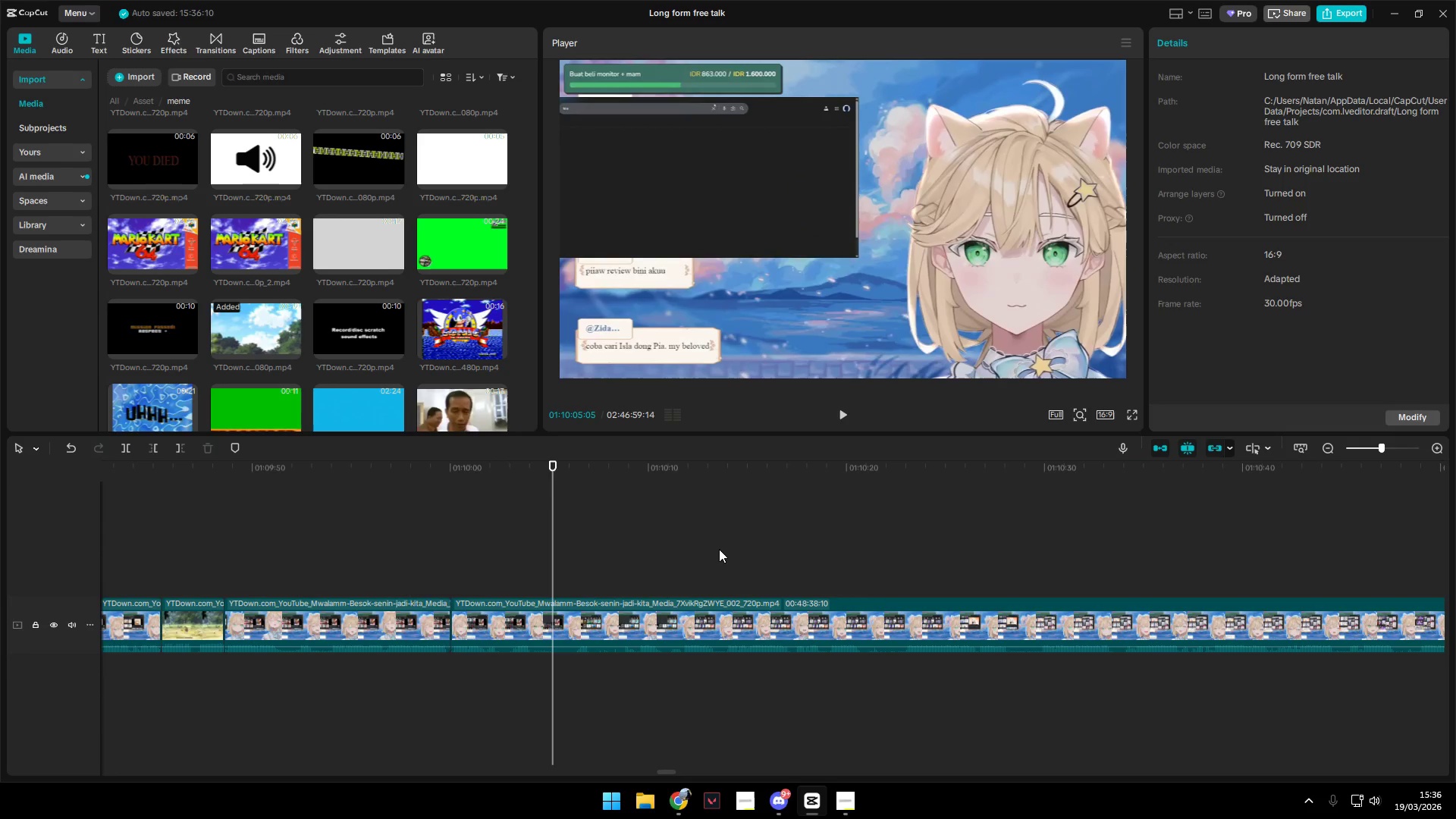 
key(Shift+E)
 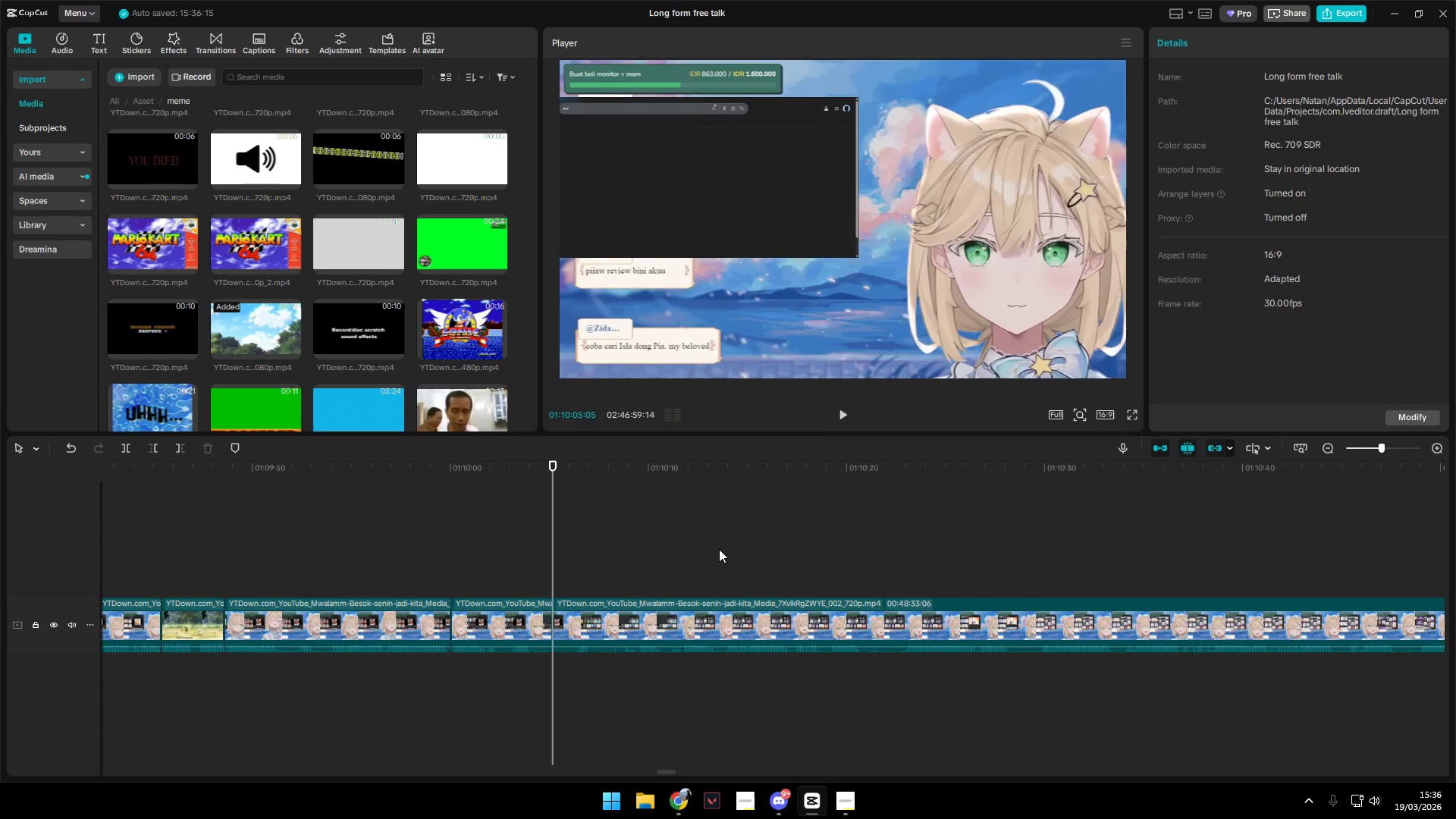 
key(Space)
 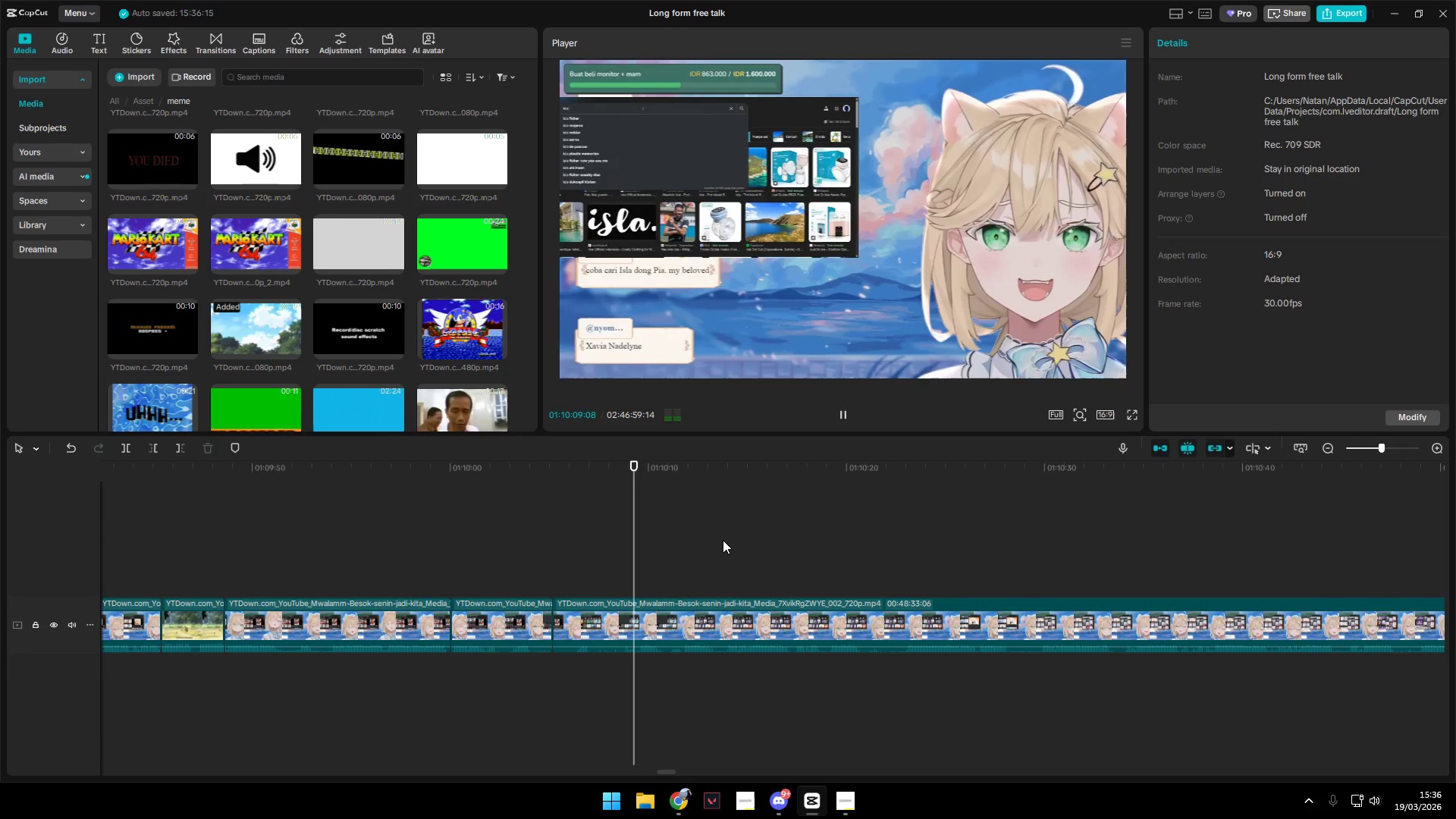 
wait(5.52)
 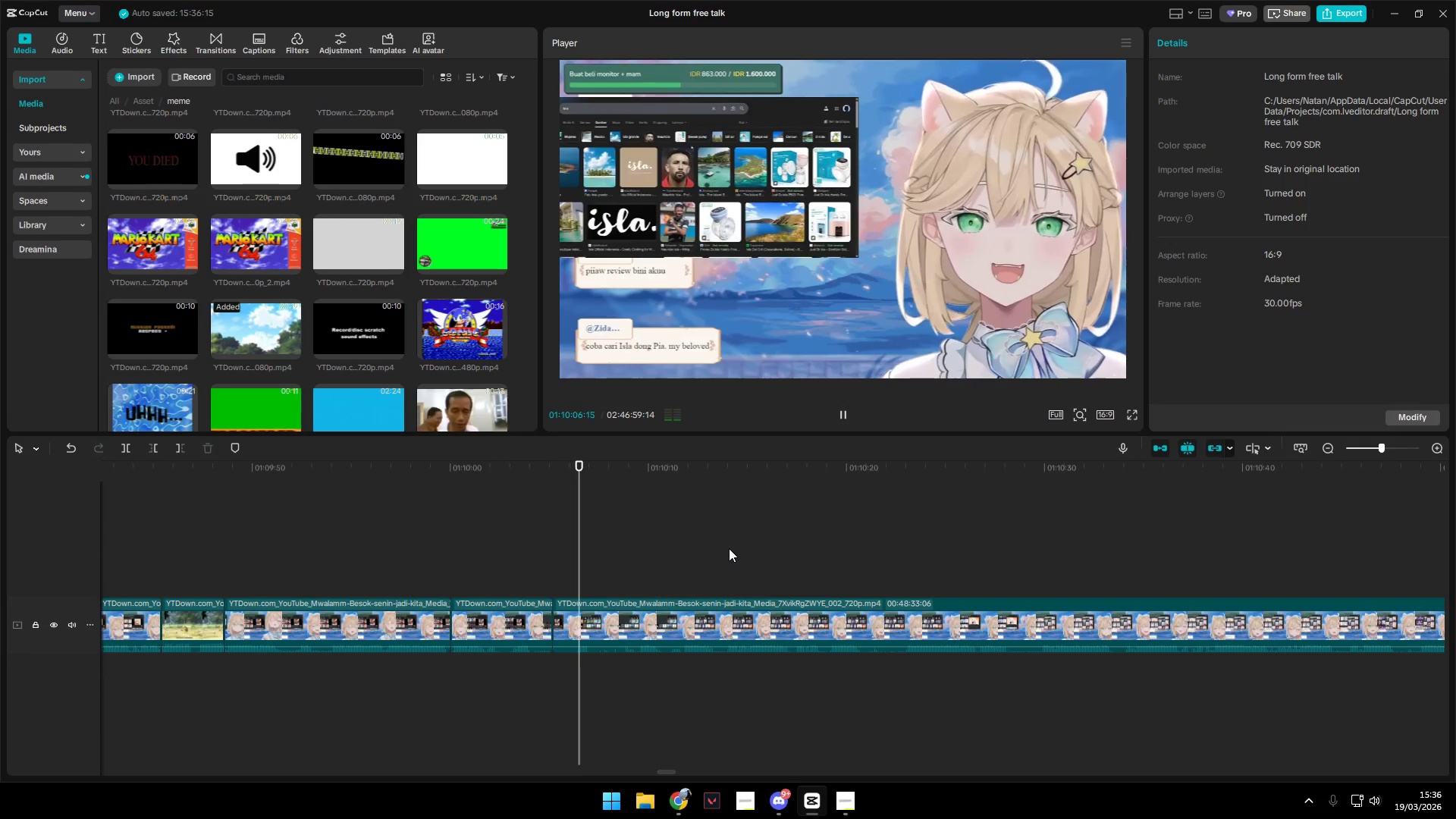 
key(Control+ControlLeft)
 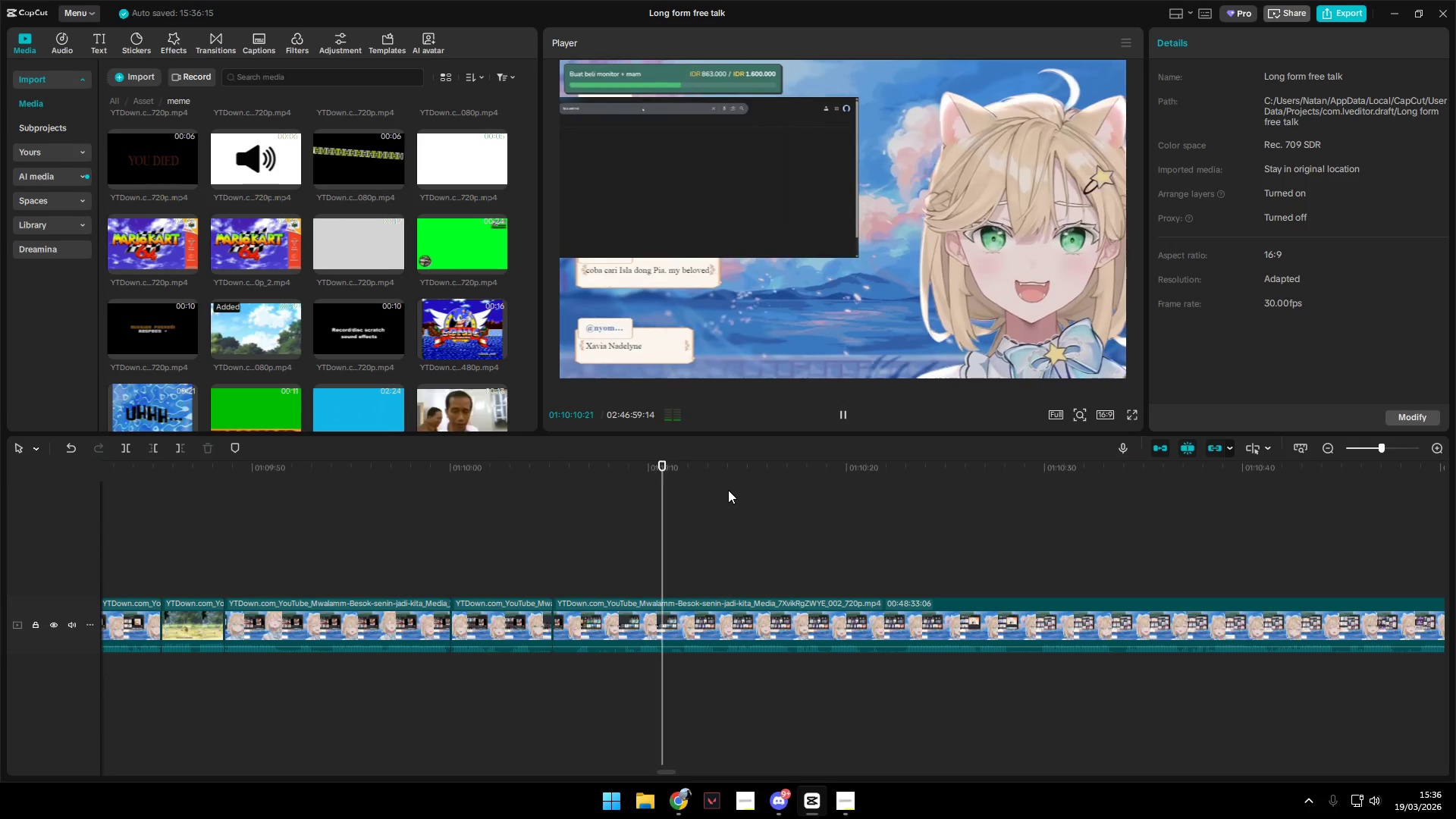 
key(Control+Z)
 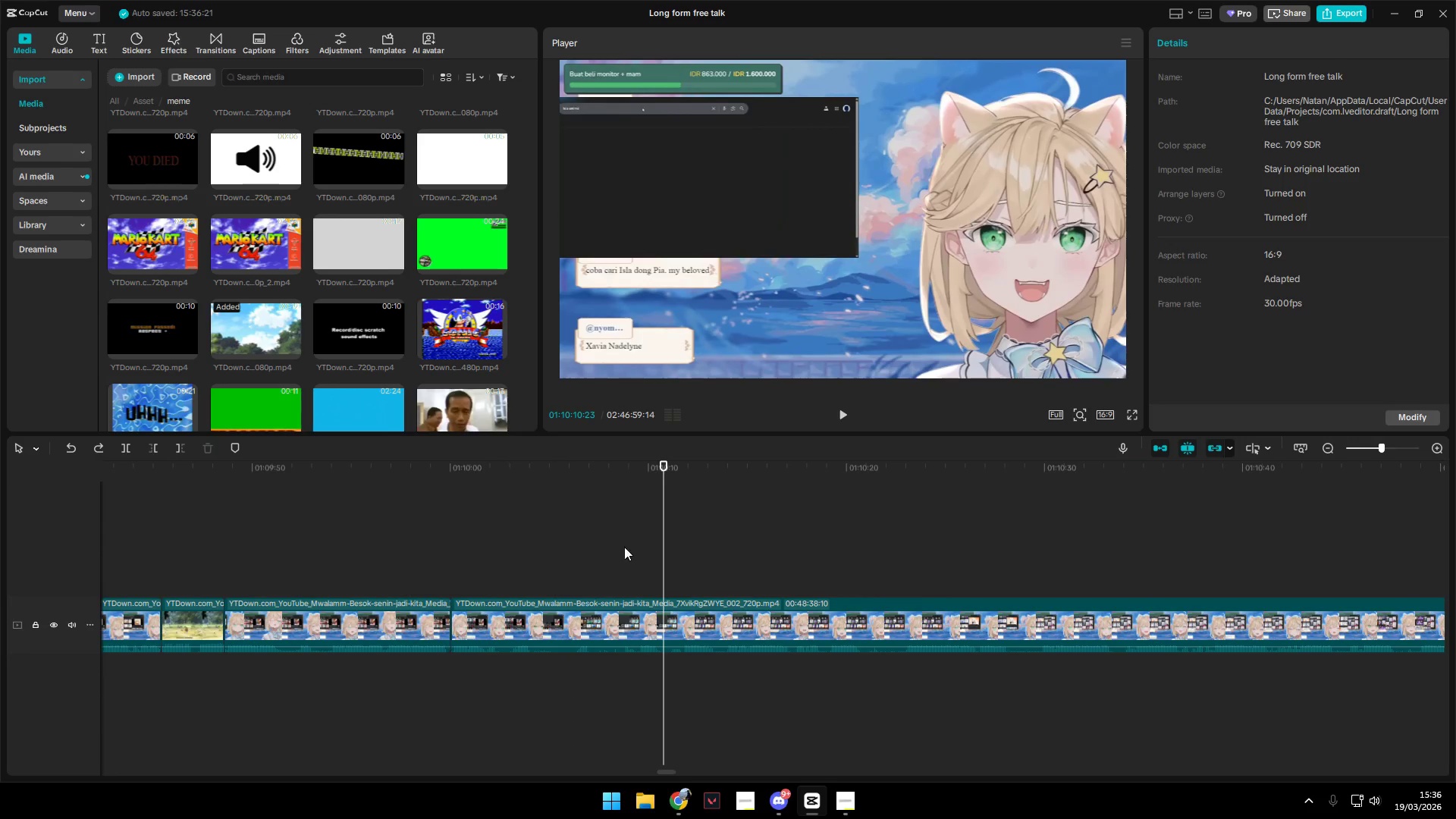 
key(Space)
 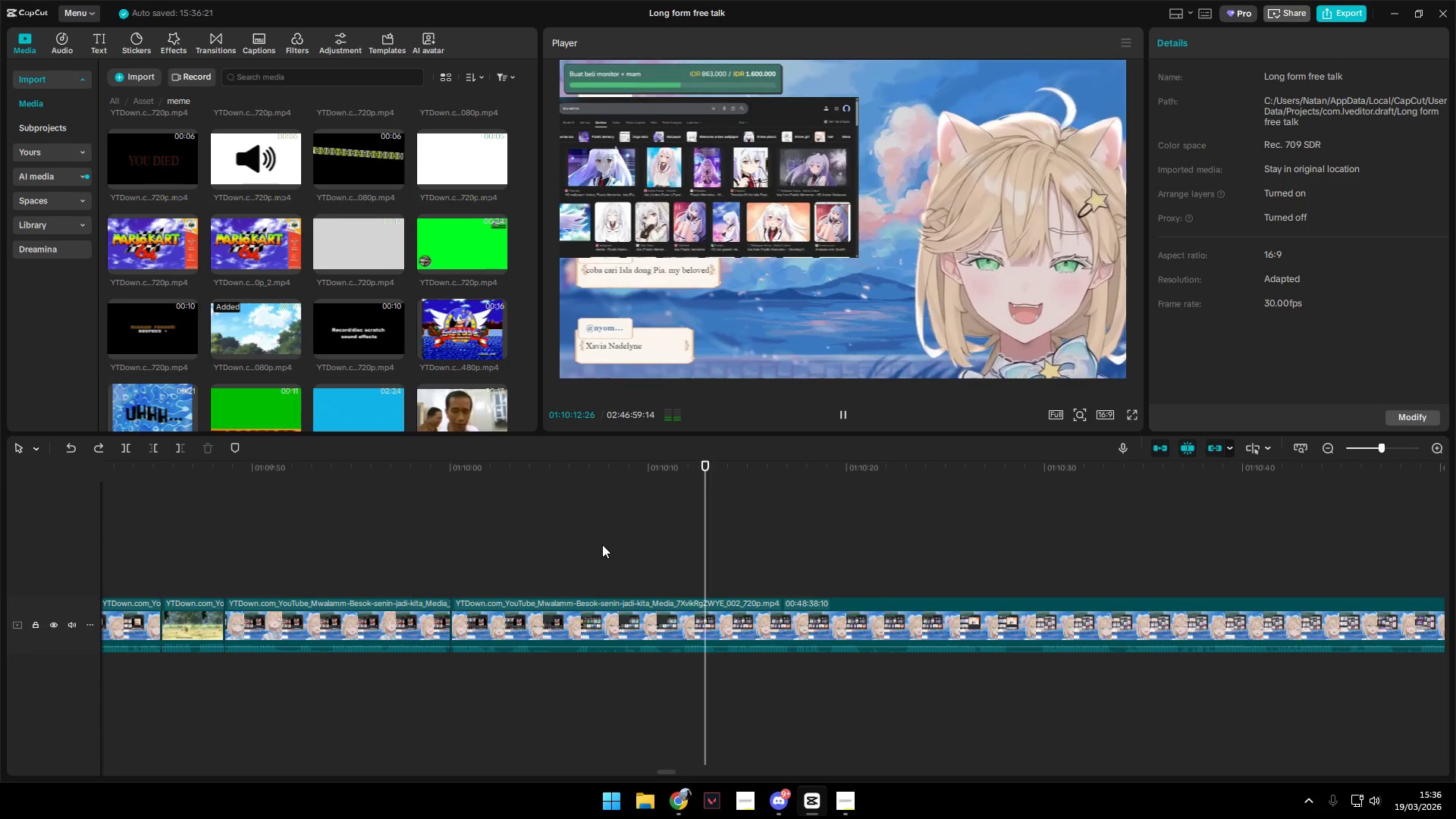 
key(Space)
 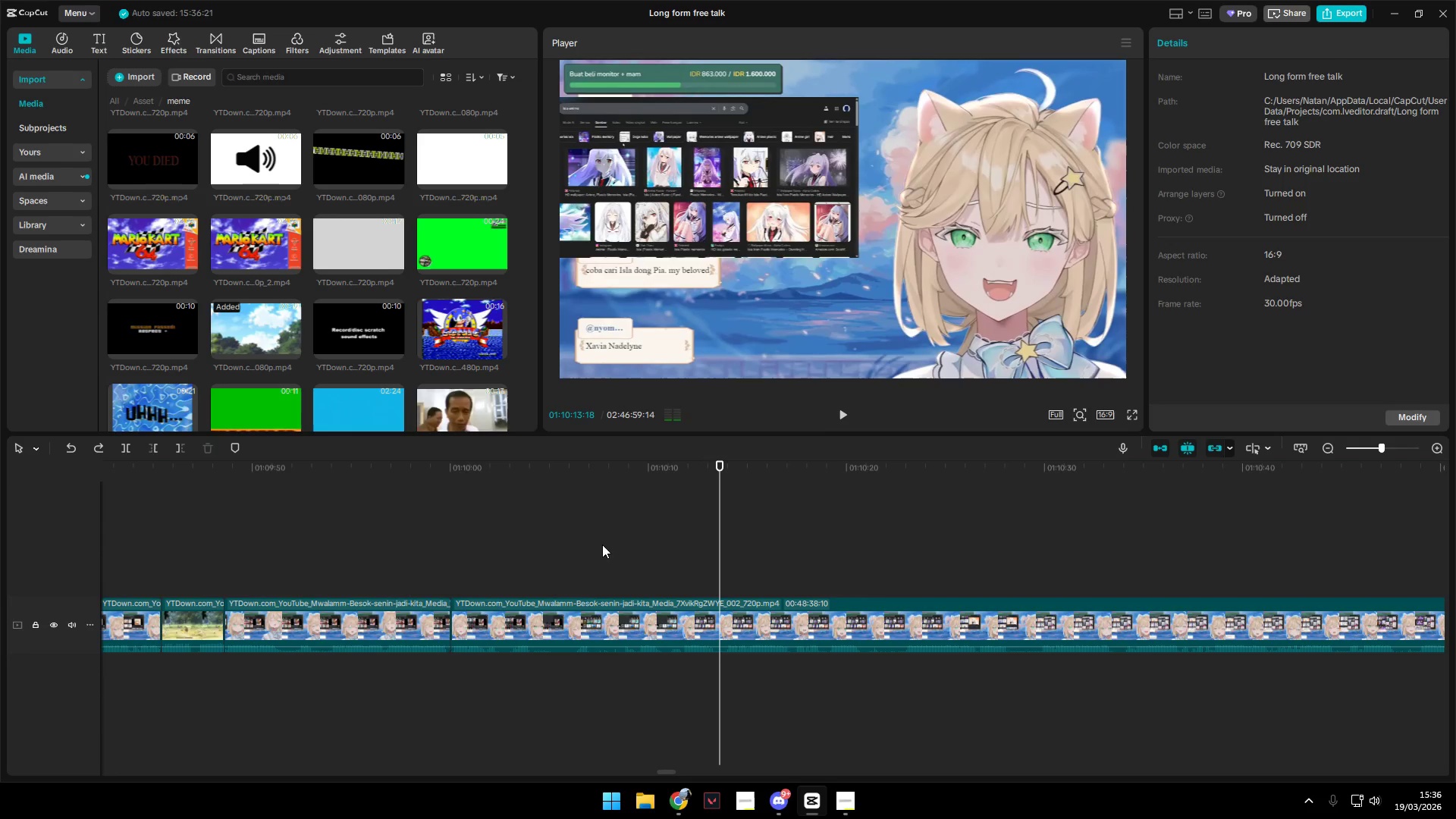 
key(Shift+E)
 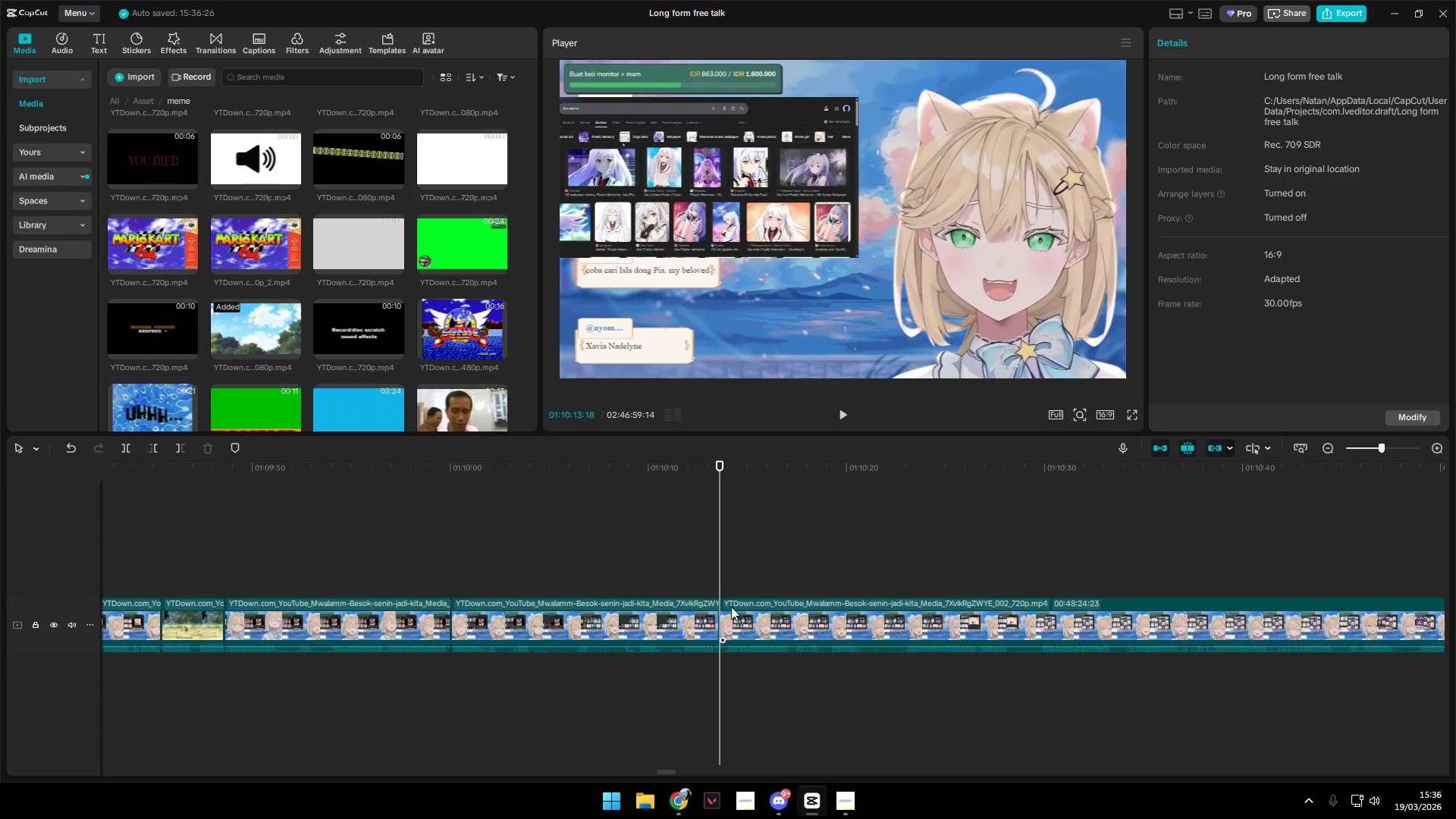 
key(Space)
 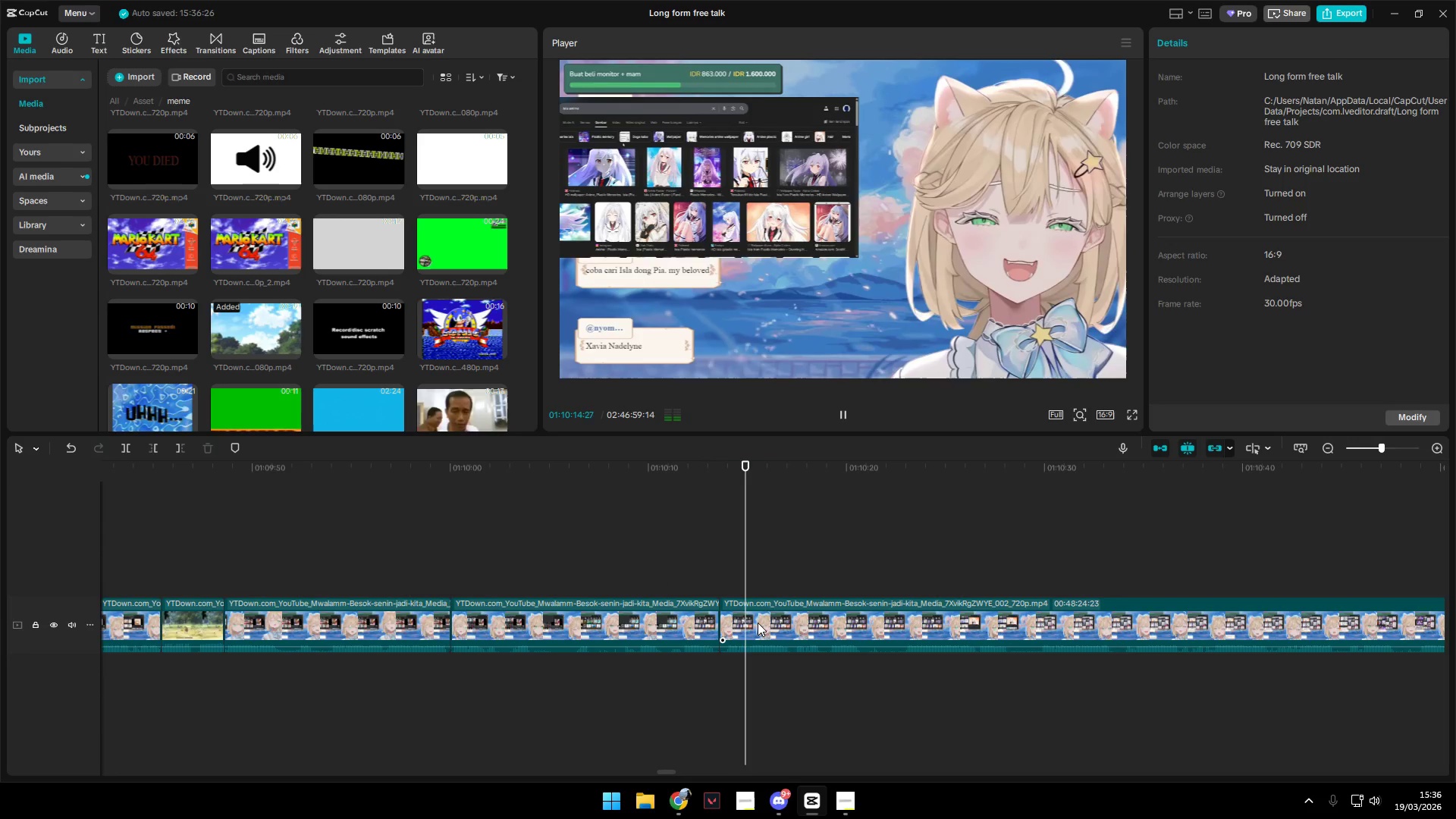 
key(Space)
 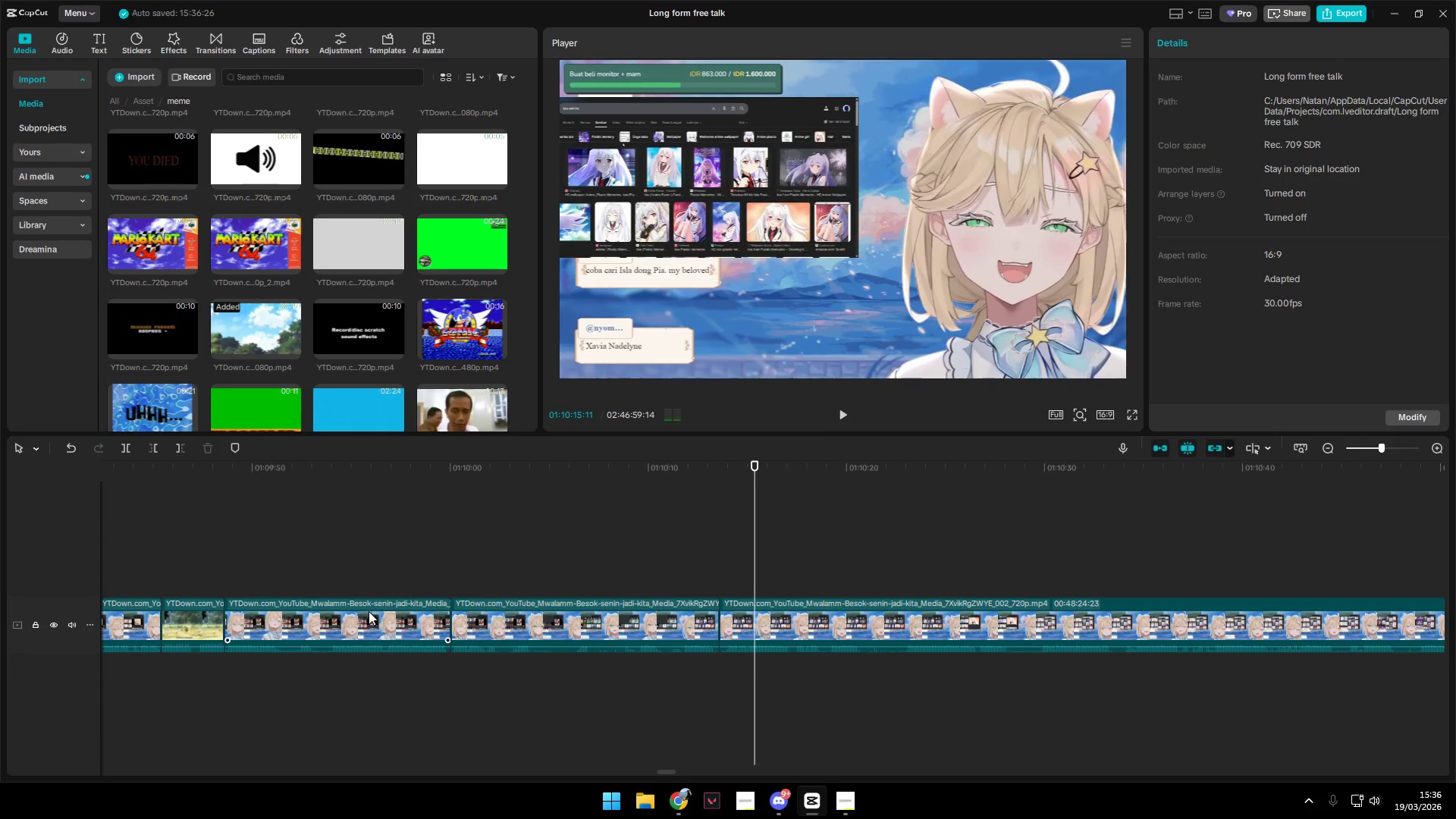 
left_click([348, 583])
 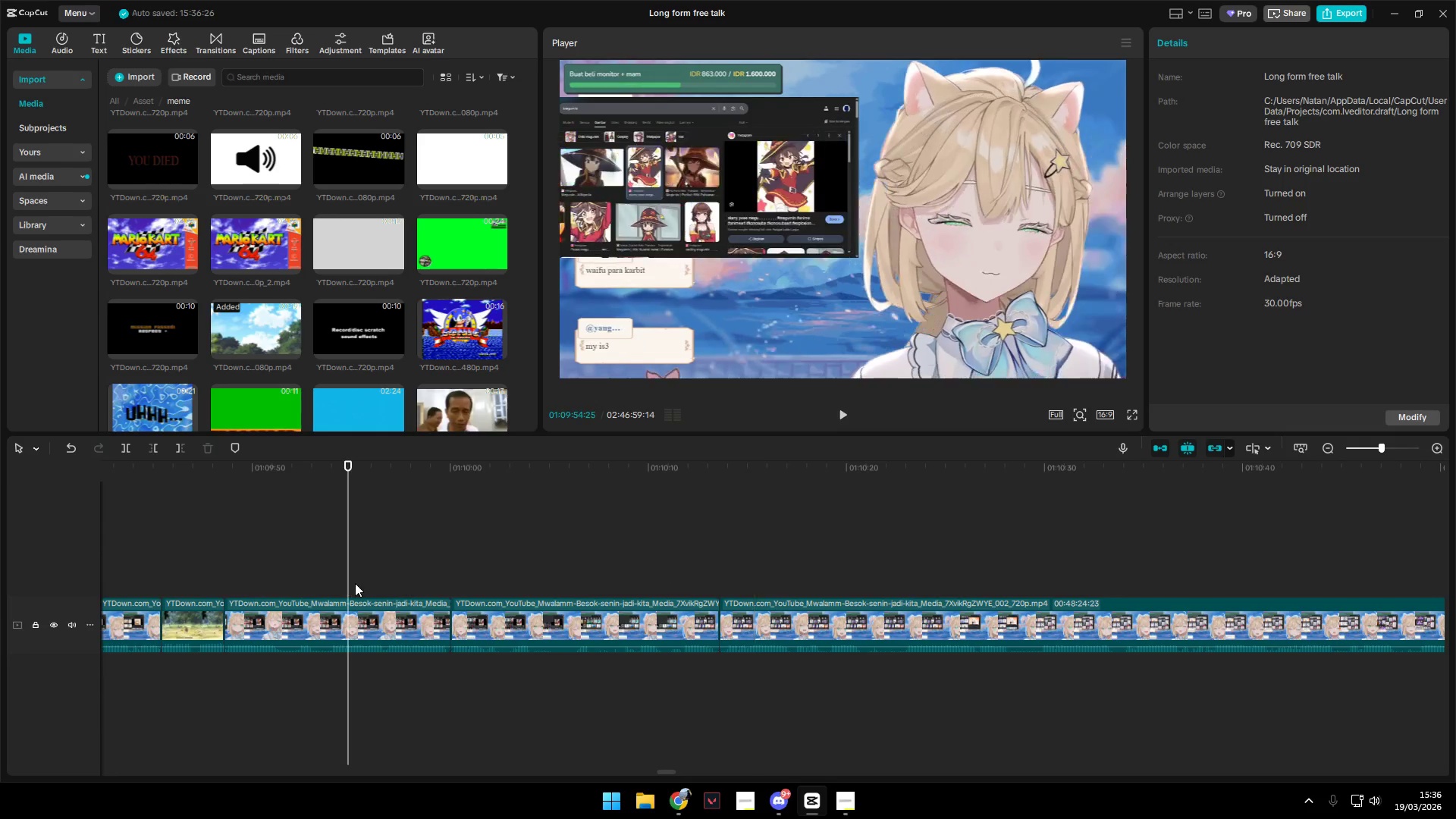 
key(Space)
 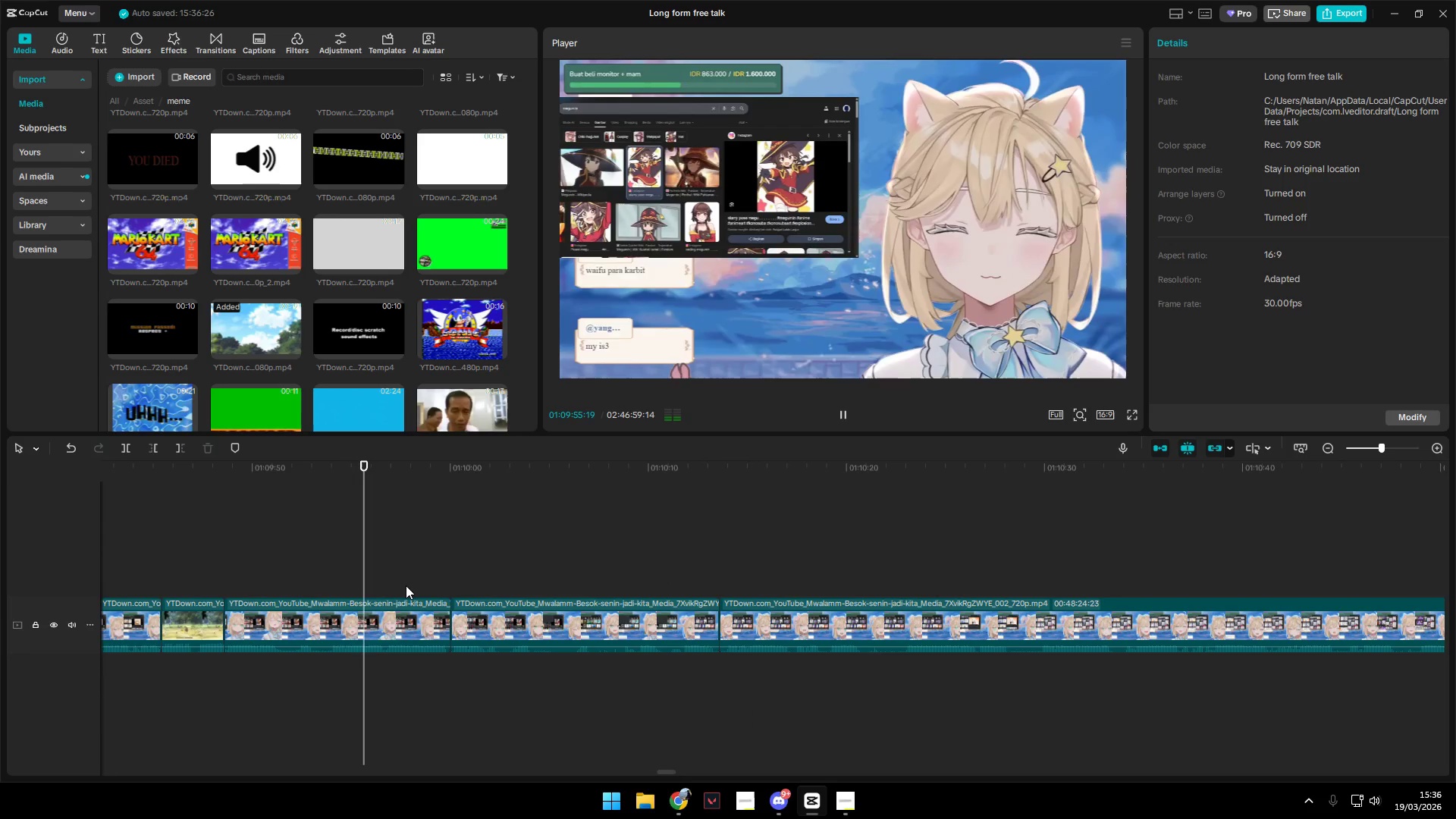 
key(Space)
 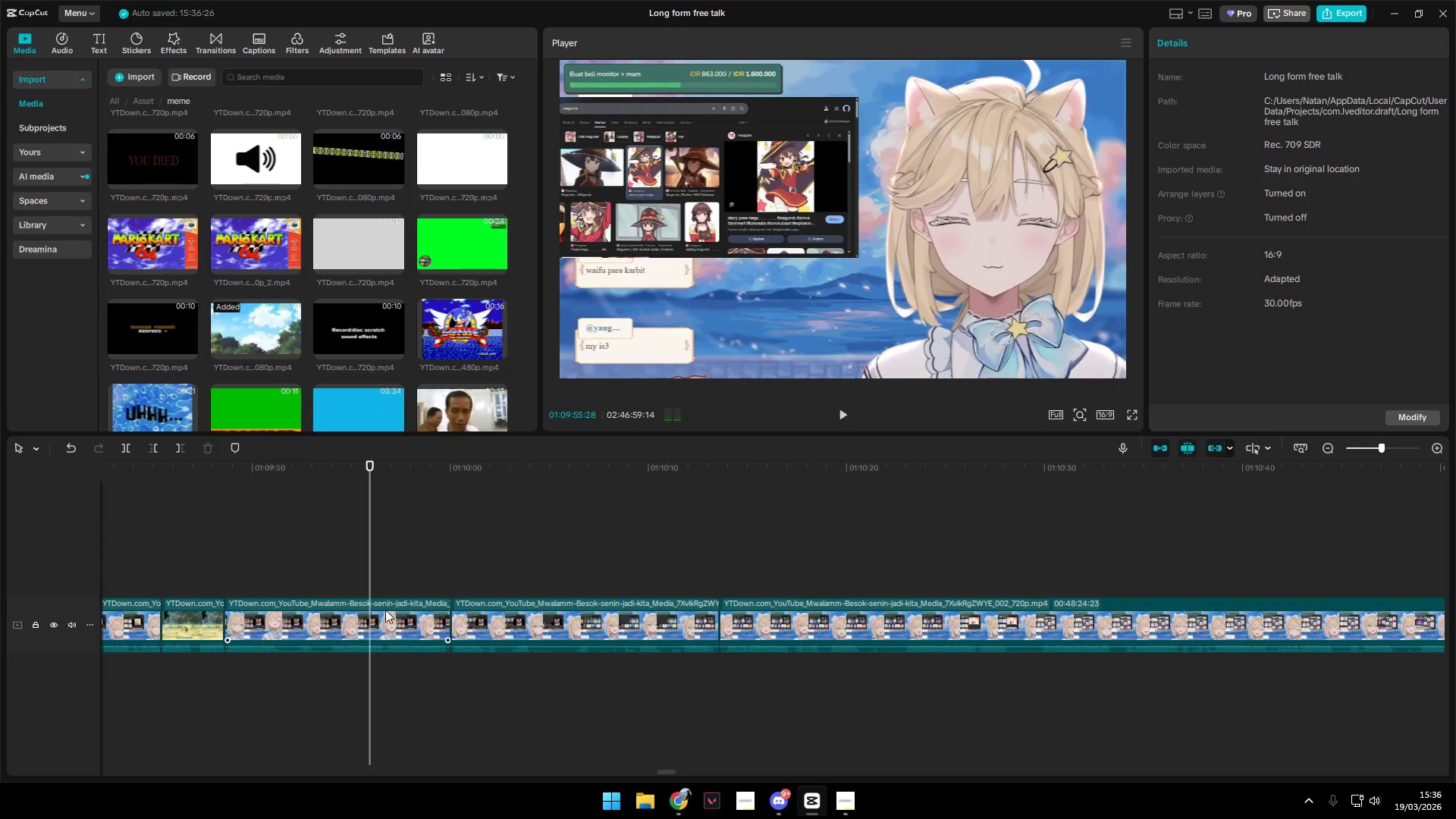 
key(Space)
 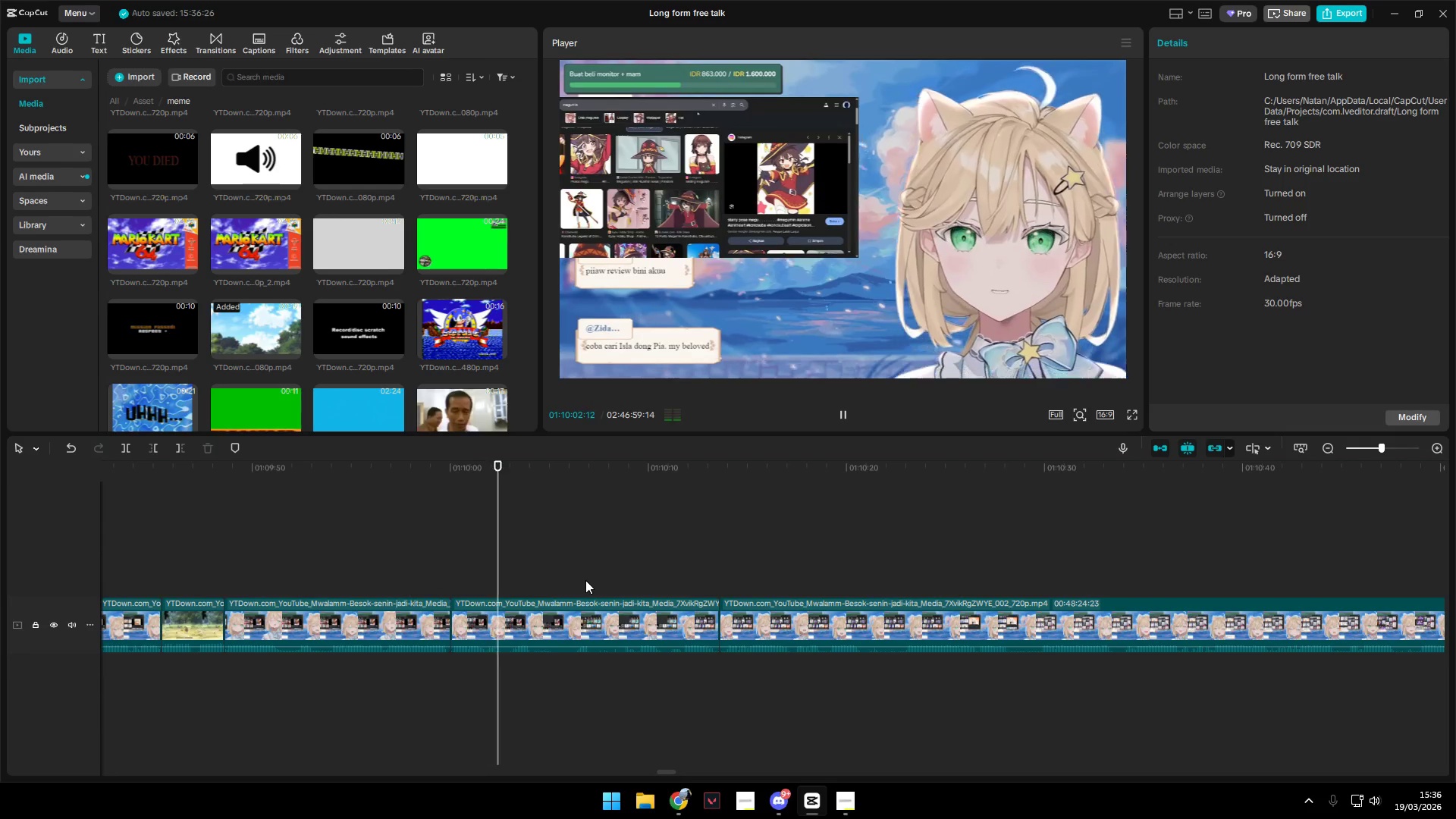 
wait(11.5)
 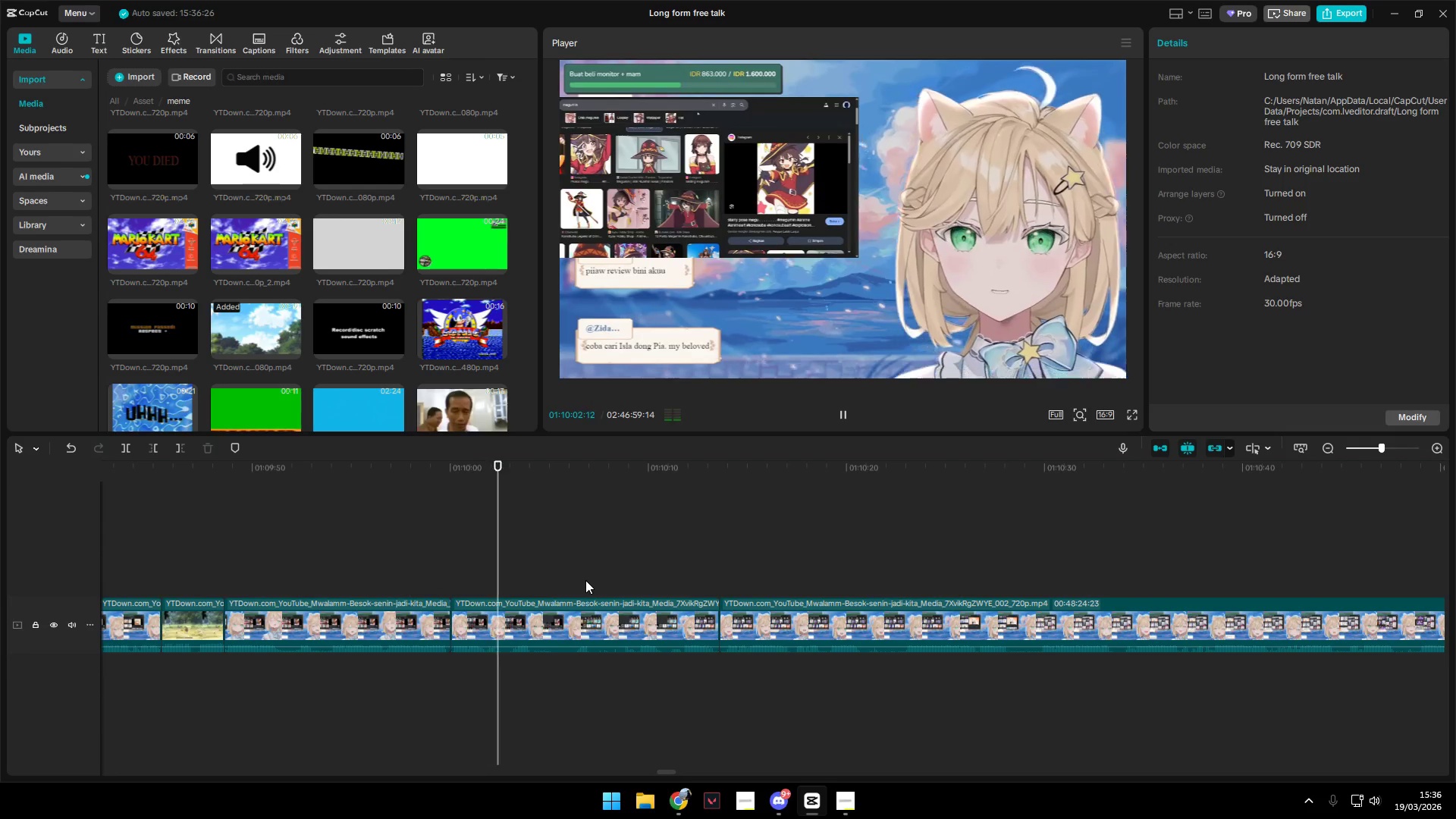 
key(Space)
 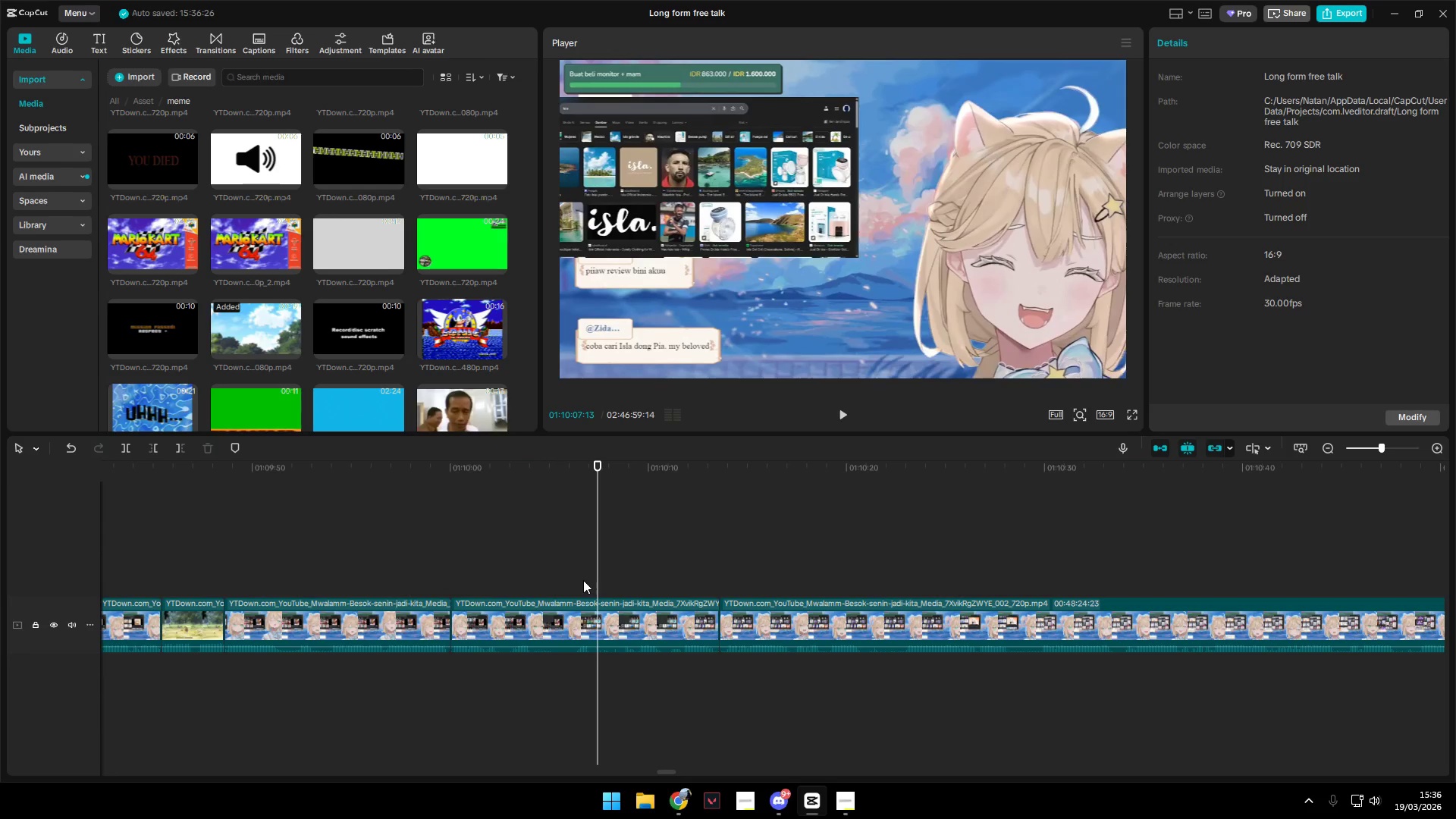 
key(W)
 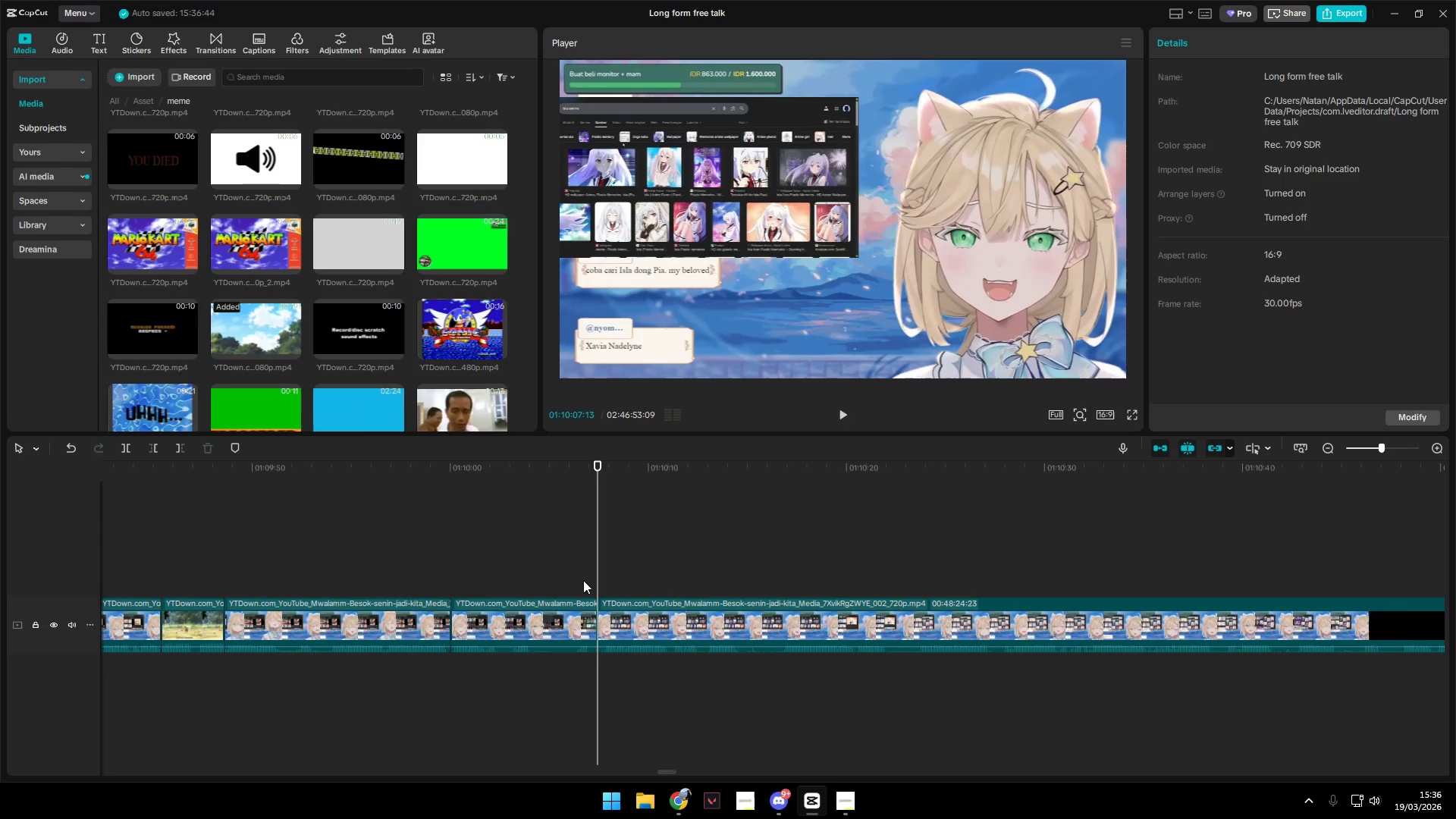 
key(Space)
 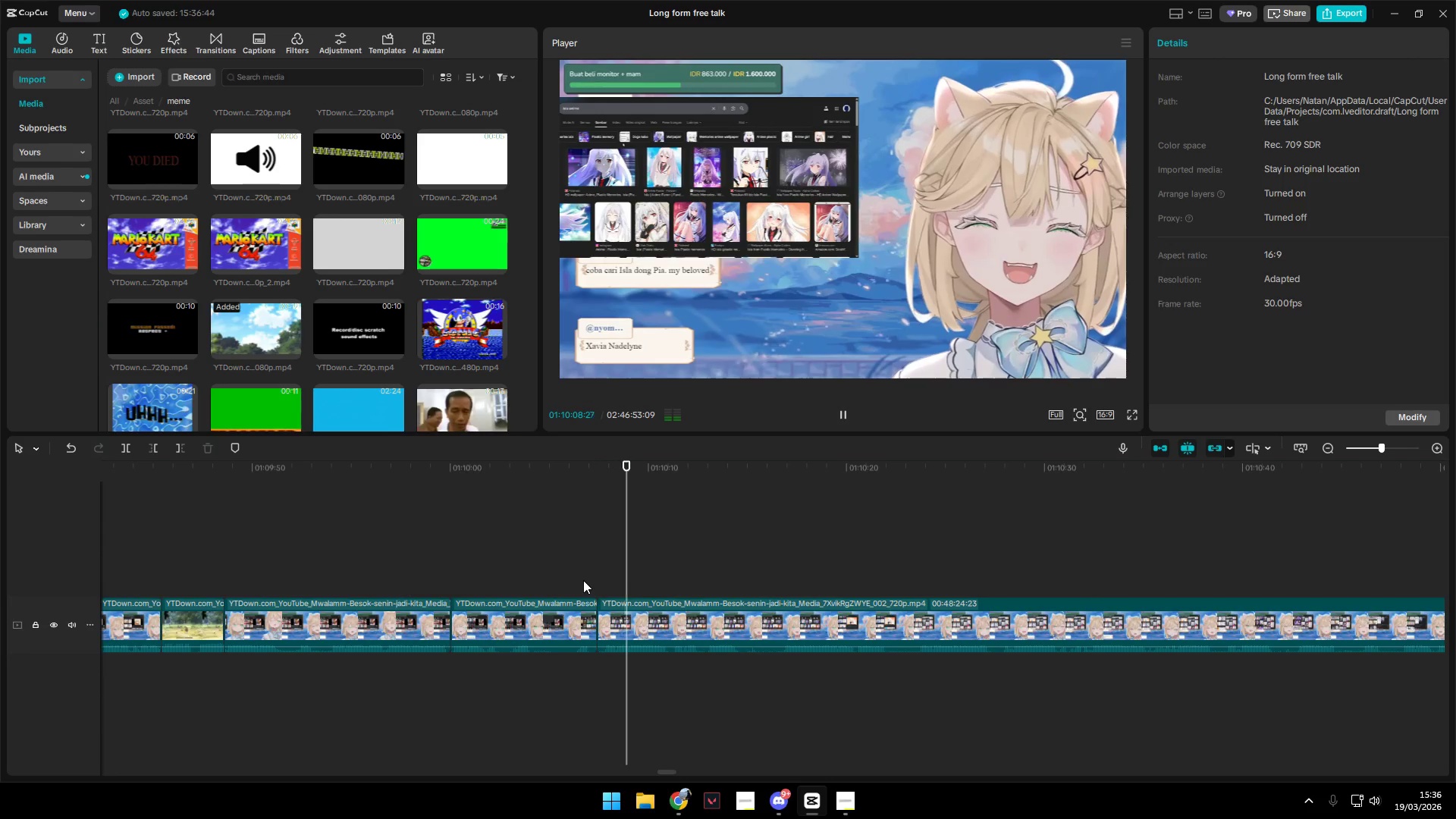 
left_click([579, 581])
 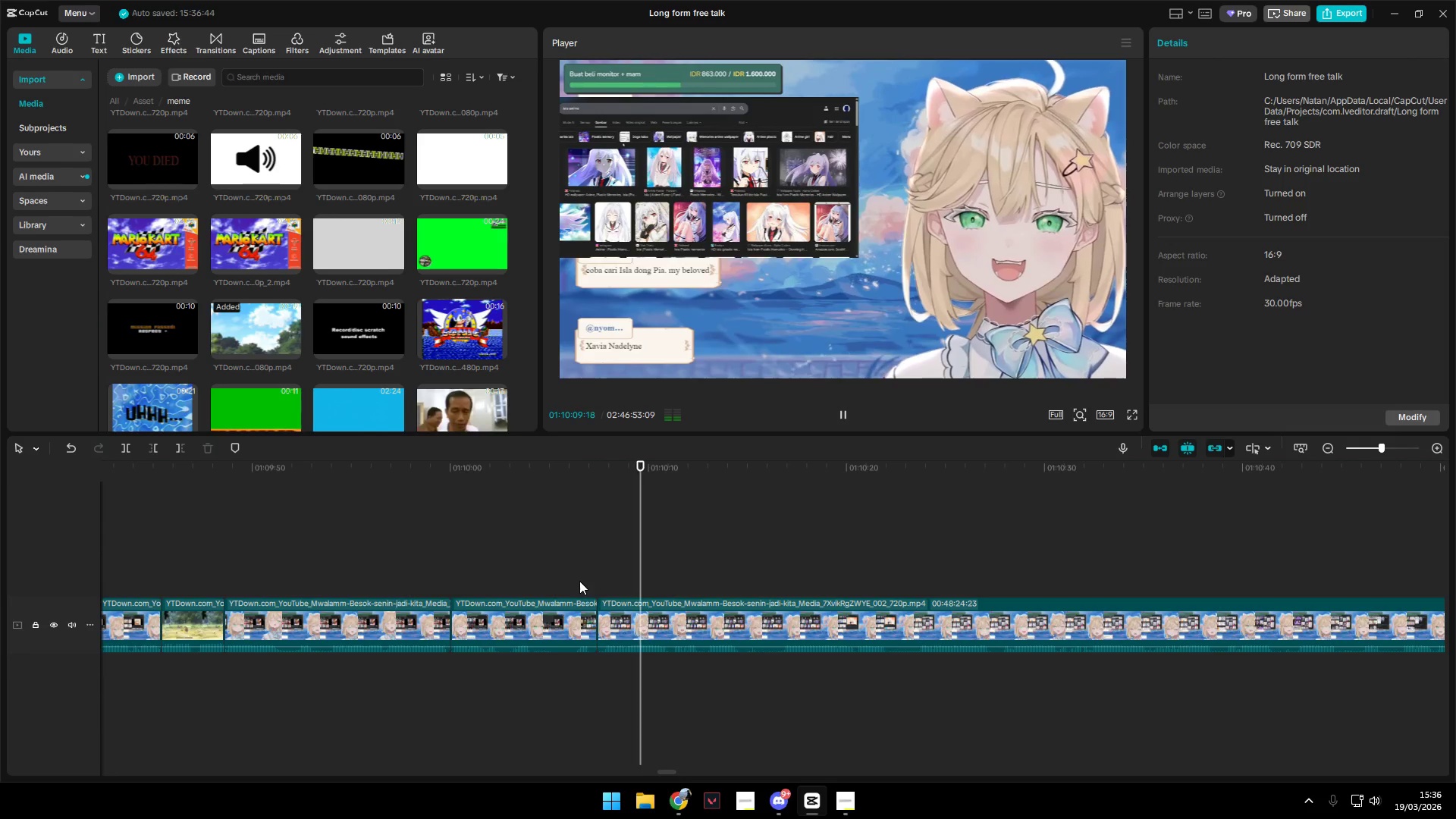 
key(Space)
 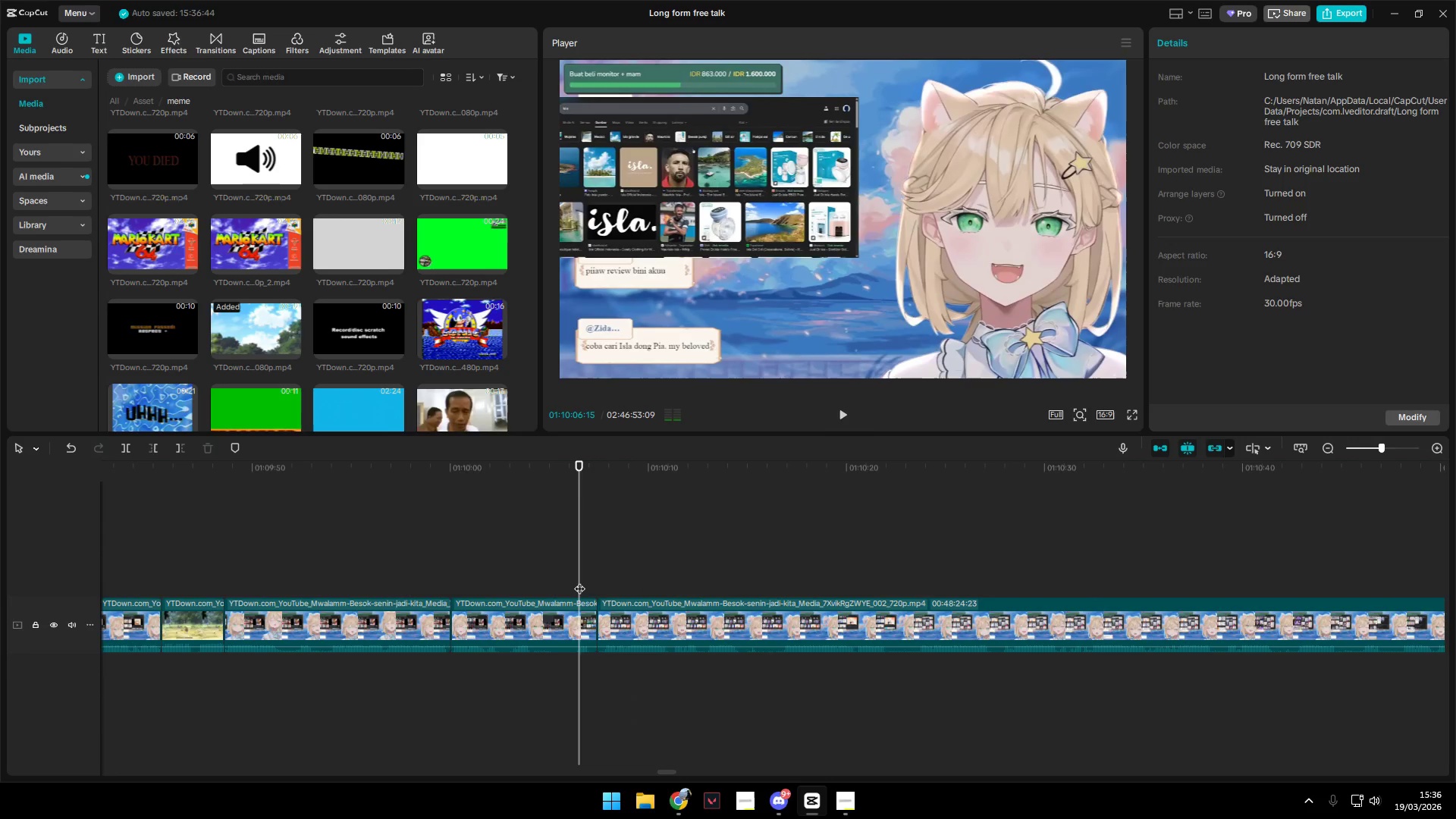 
key(Space)
 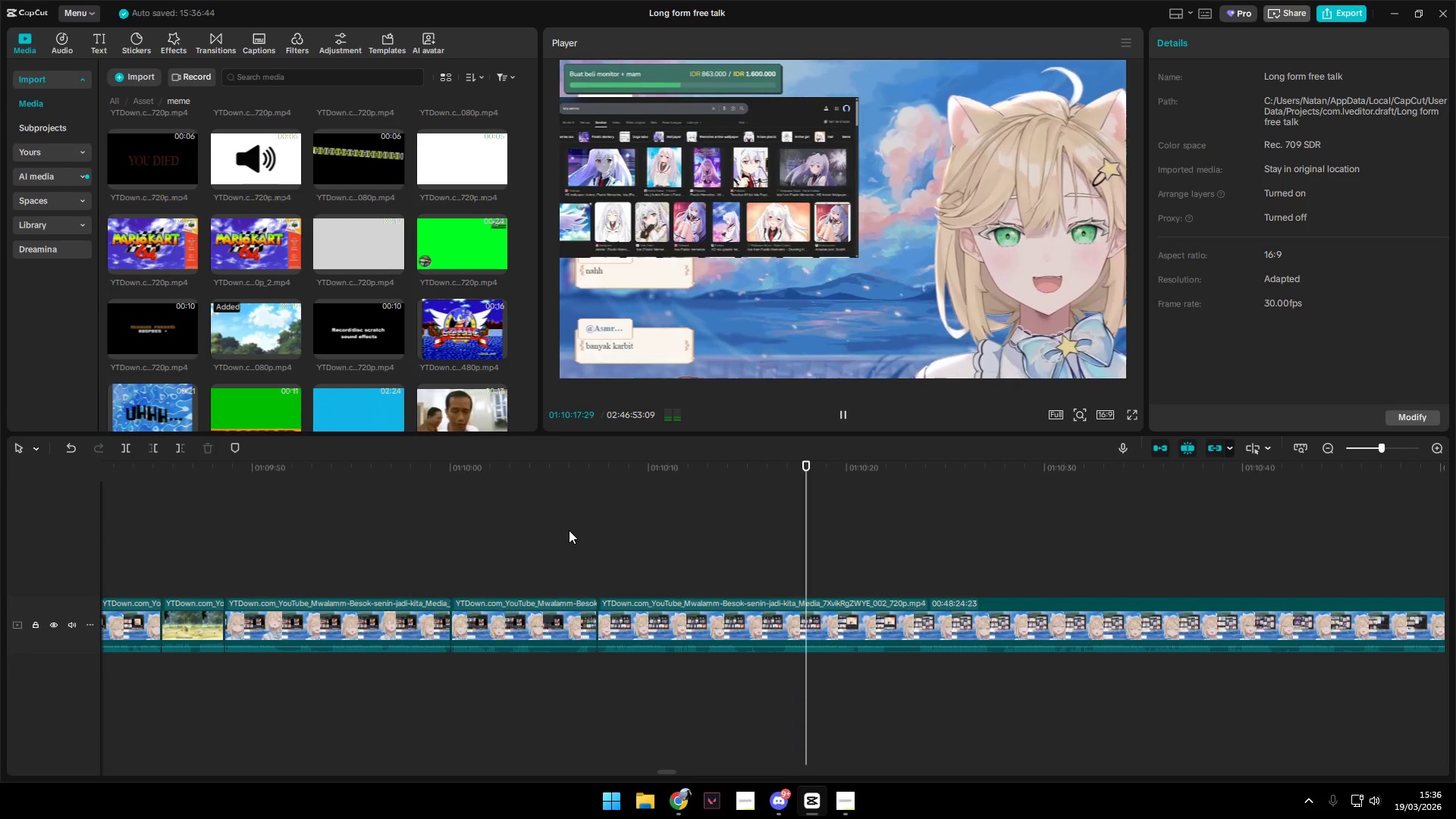 
wait(16.48)
 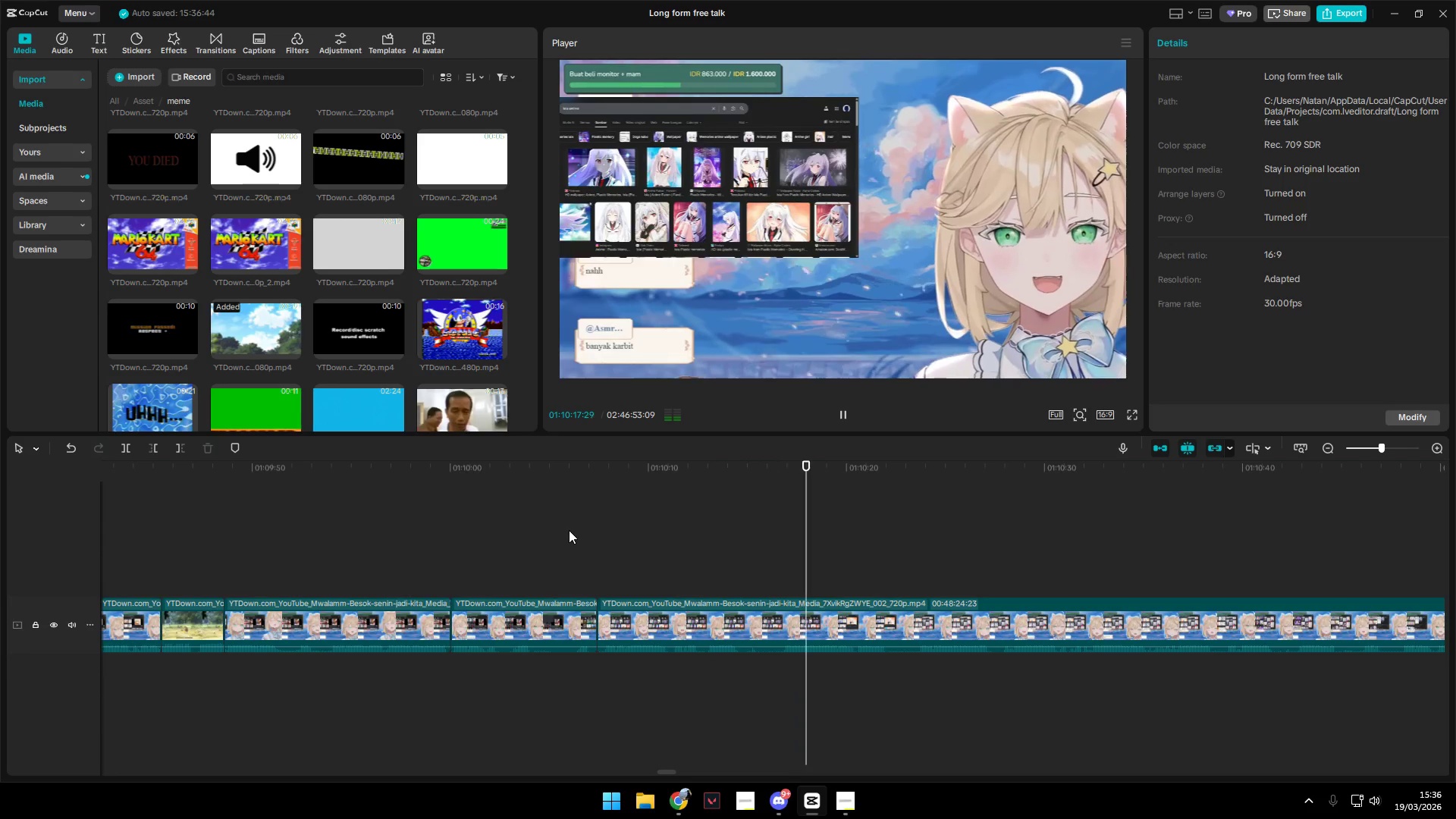 
key(Space)
 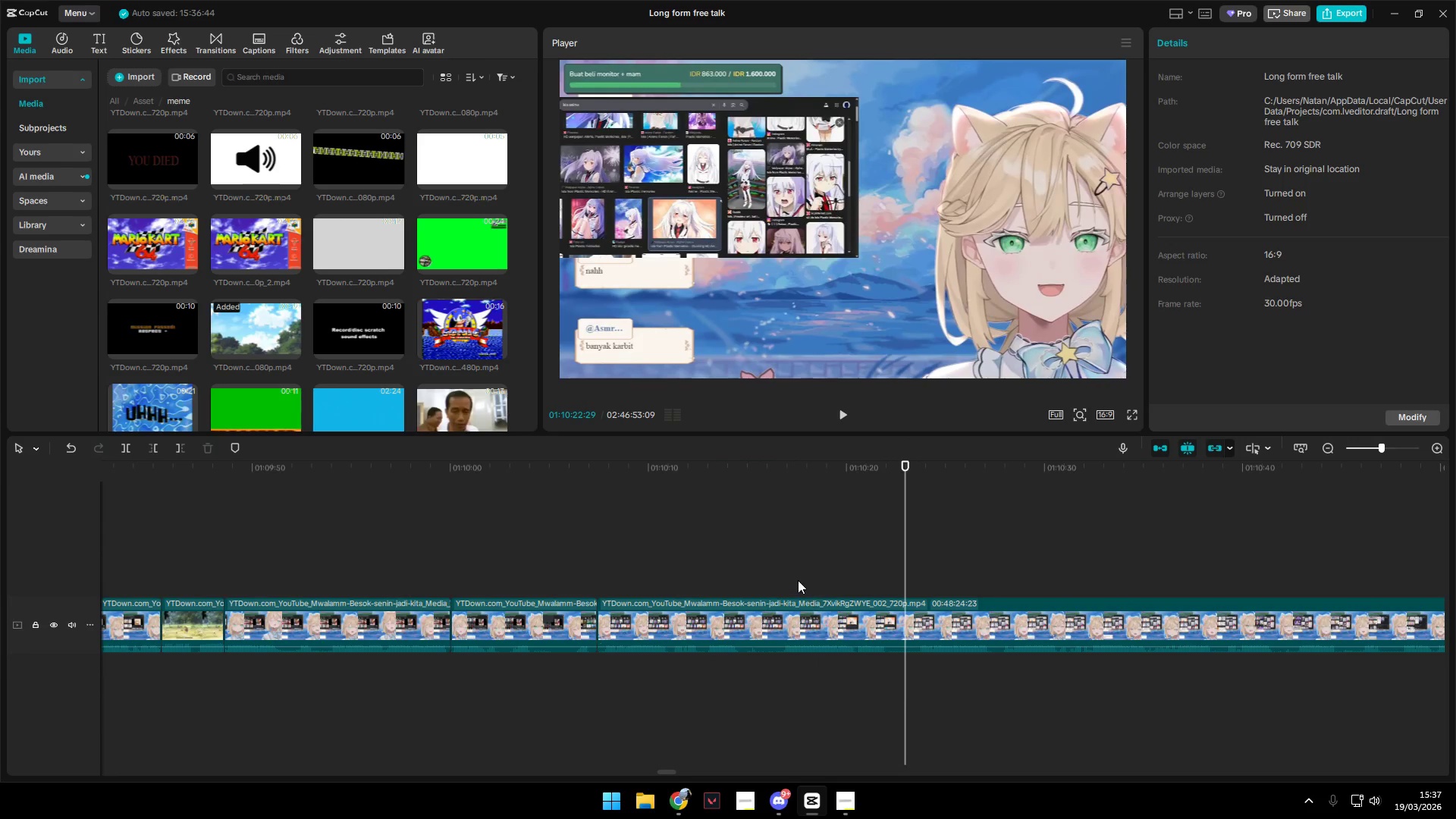 
left_click([748, 572])
 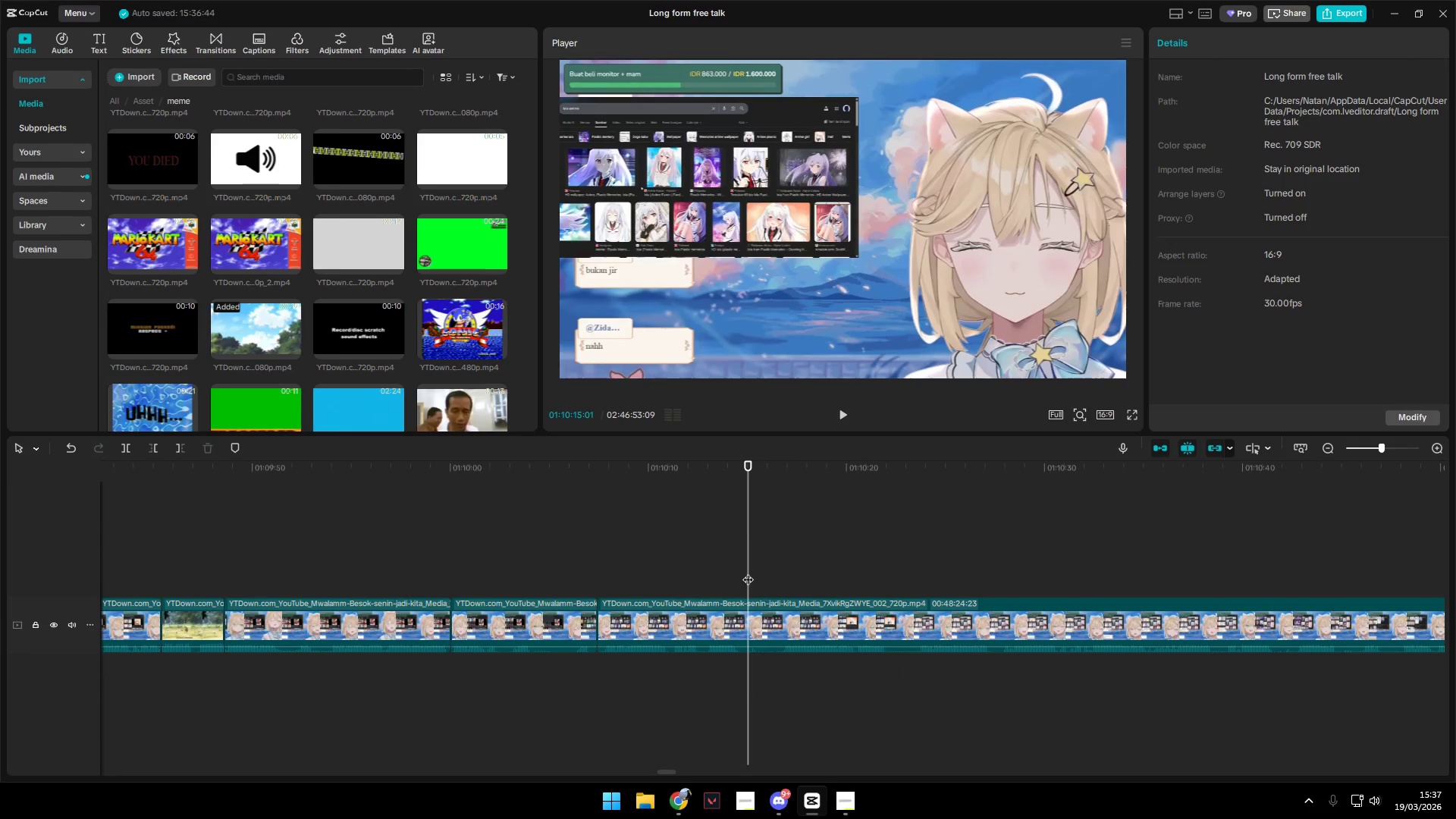 
key(Space)
 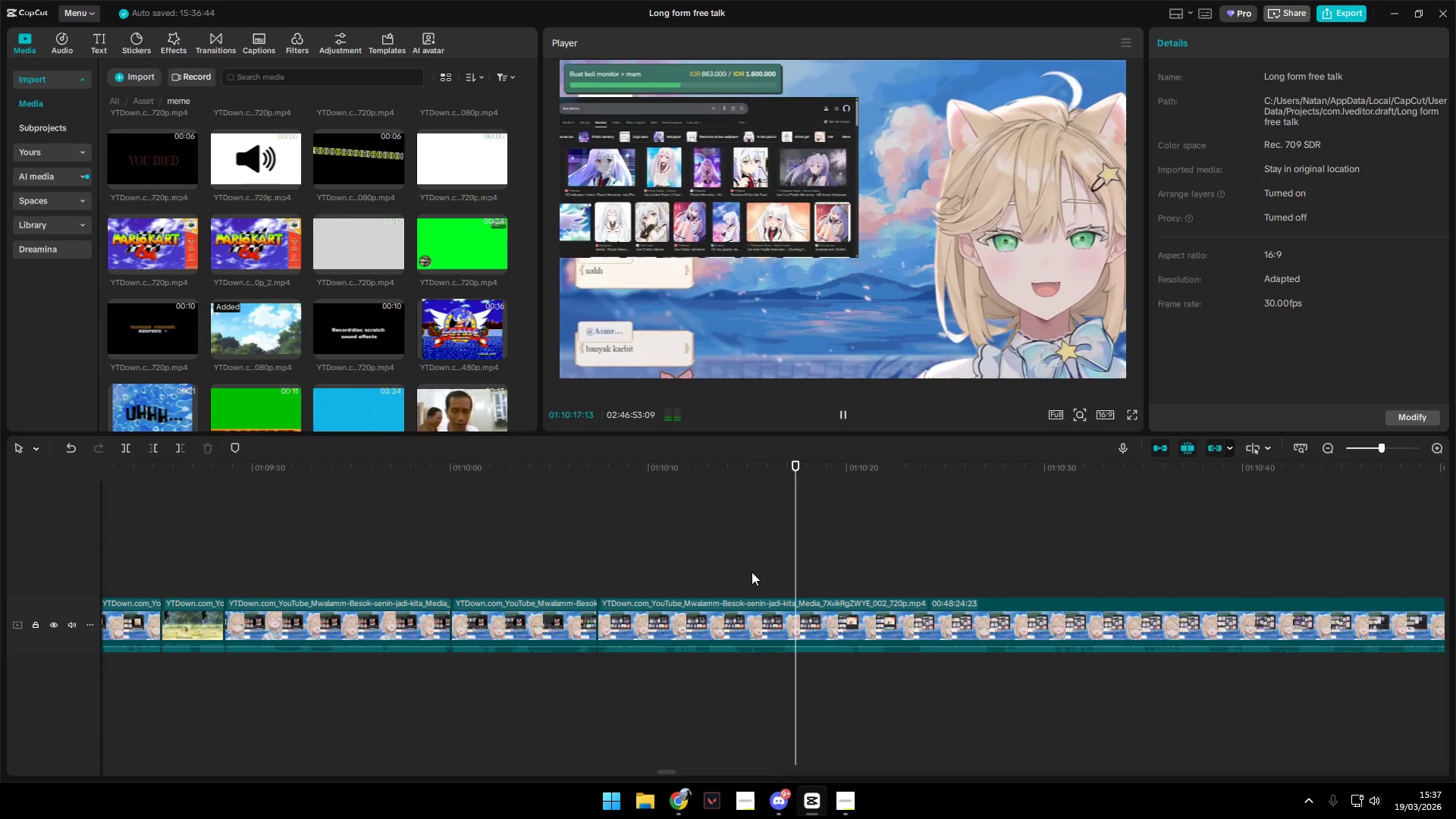 
key(Space)
 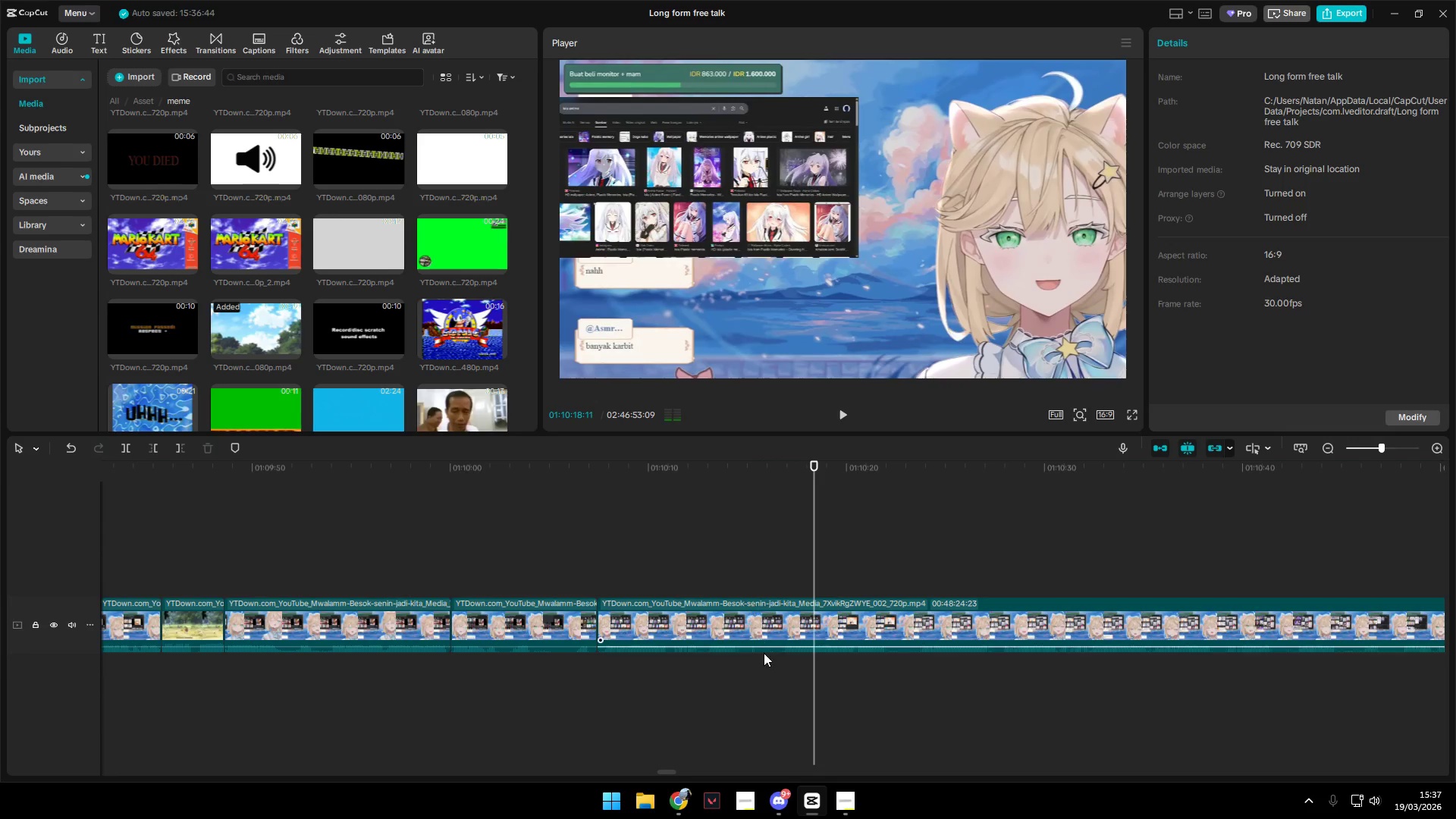 
hold_key(key=AltLeft, duration=0.81)
 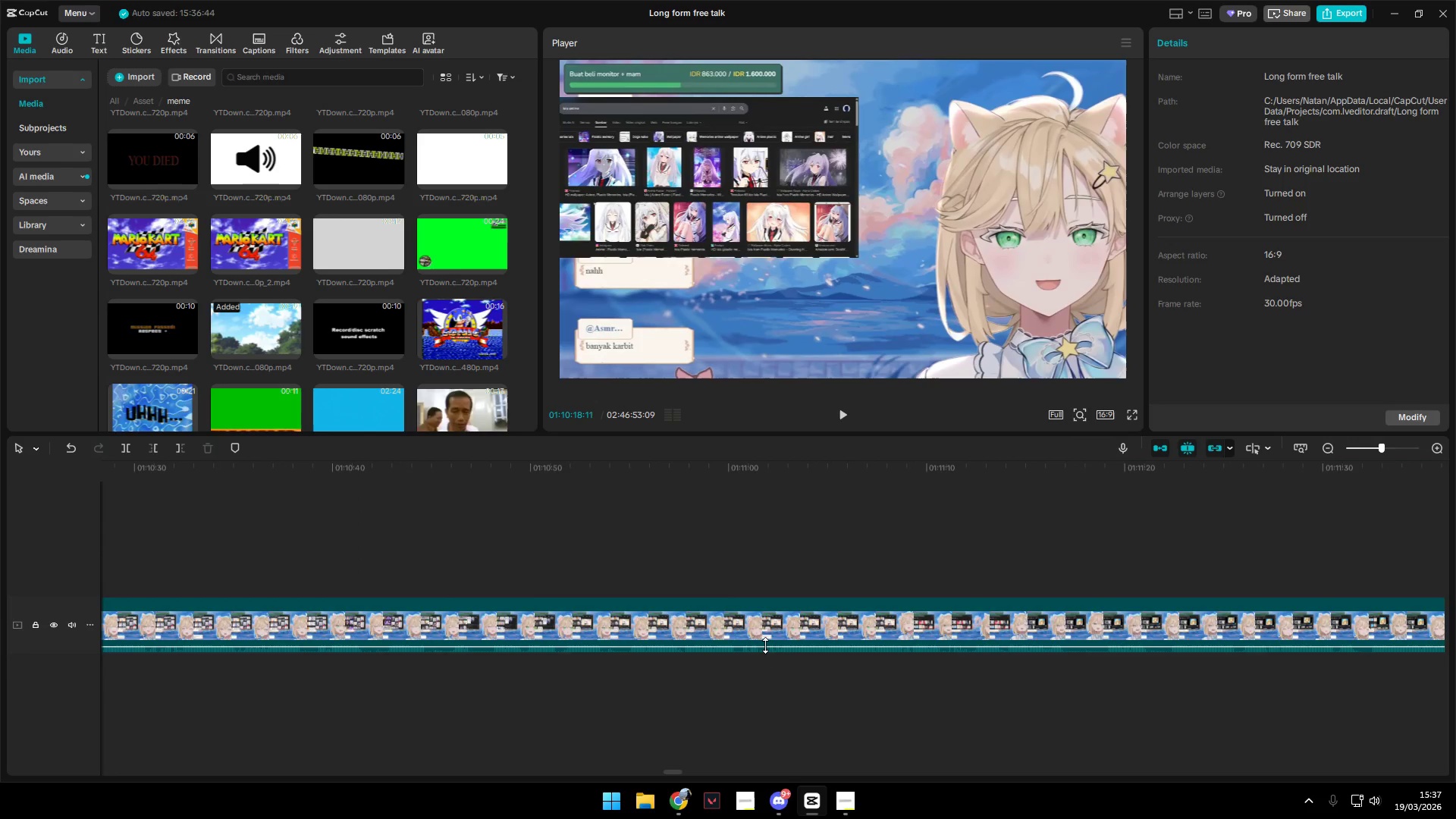 
hold_key(key=AltLeft, duration=1.23)
 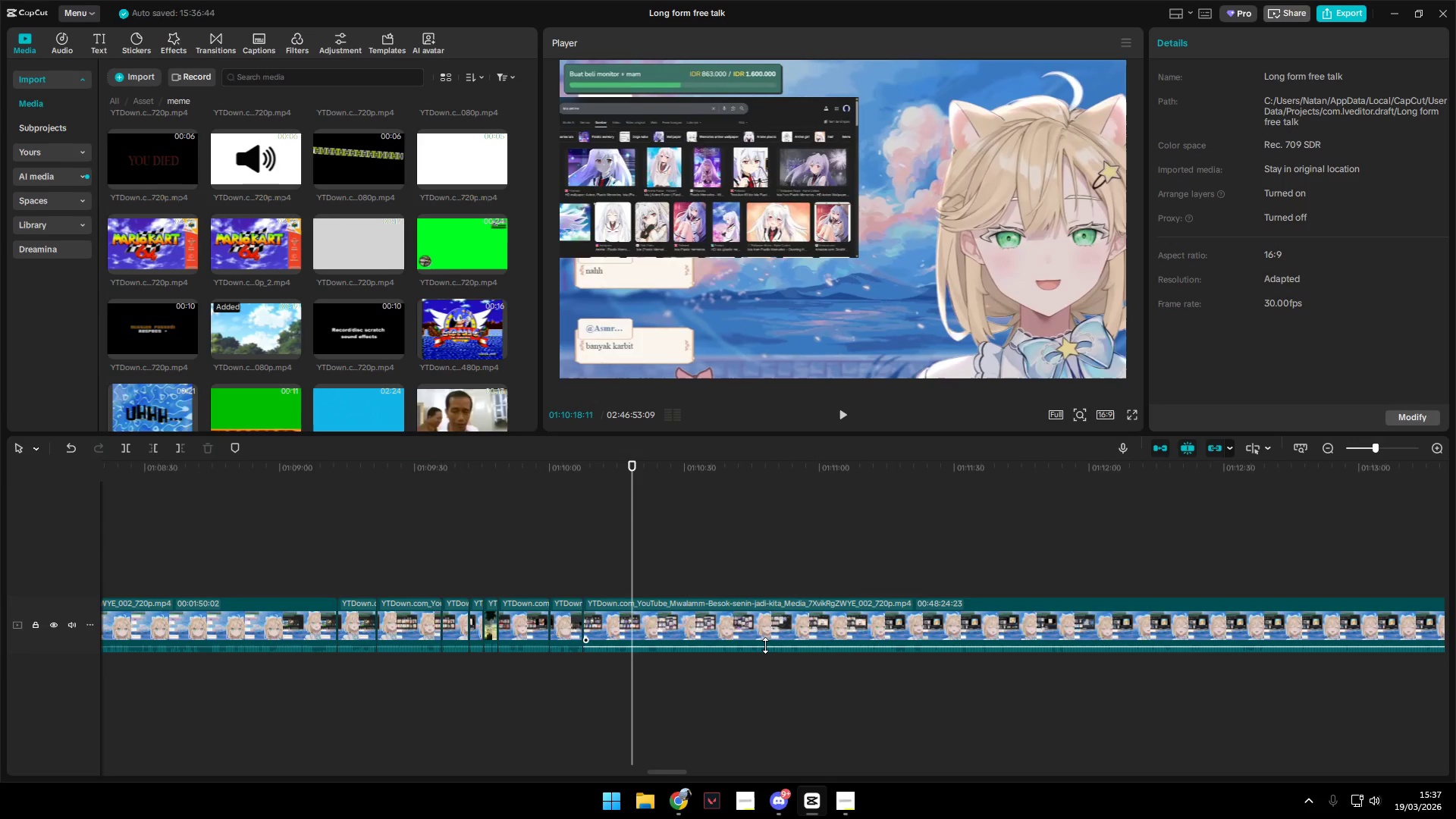 
scroll: coordinate [765, 645], scroll_direction: down, amount: 10.0
 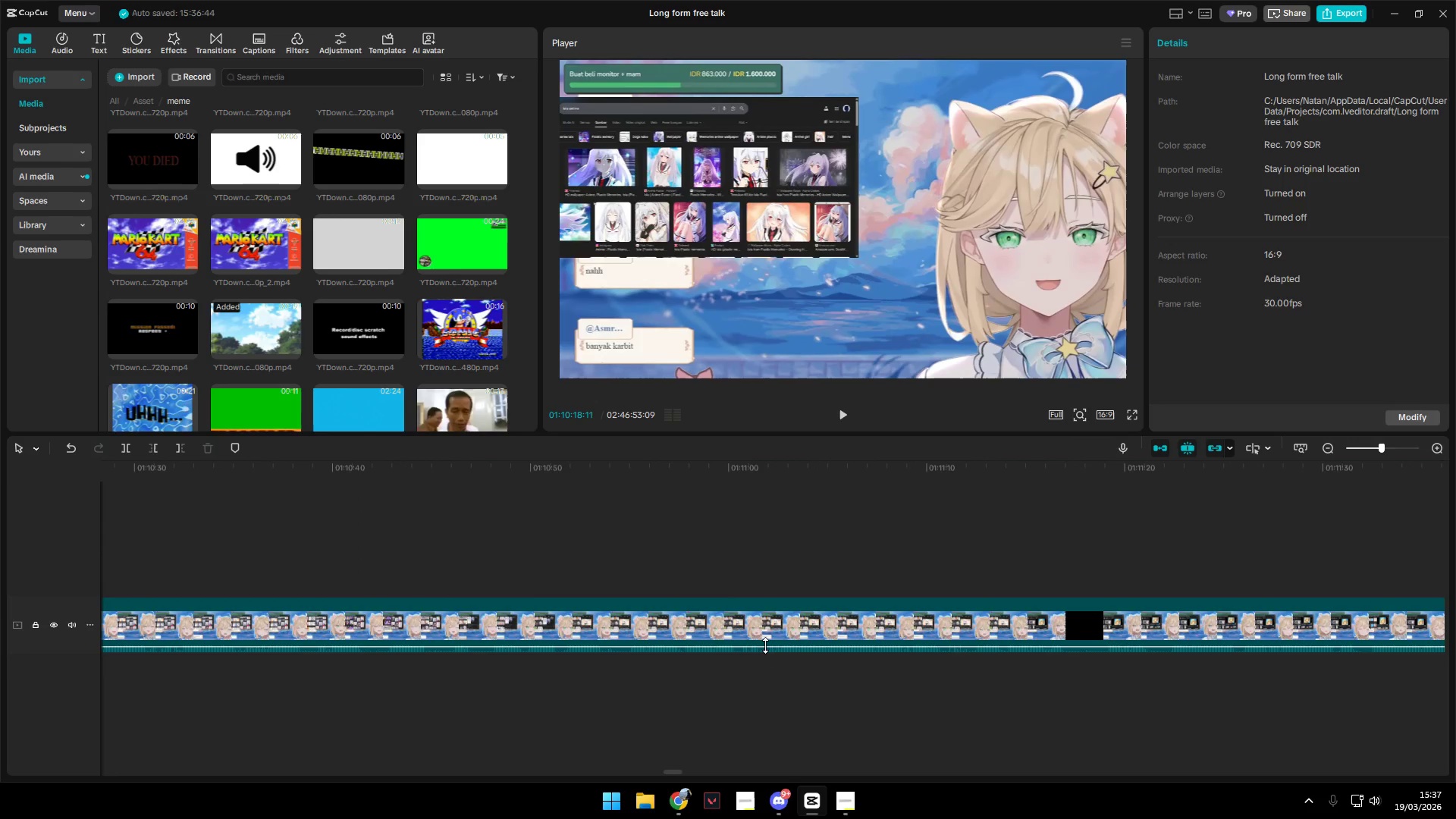 
hold_key(key=ControlLeft, duration=1.5)
hold_key(key=ControlLeft, duration=1.53)
scroll: coordinate [765, 646], scroll_direction: down, amount: 31.0
 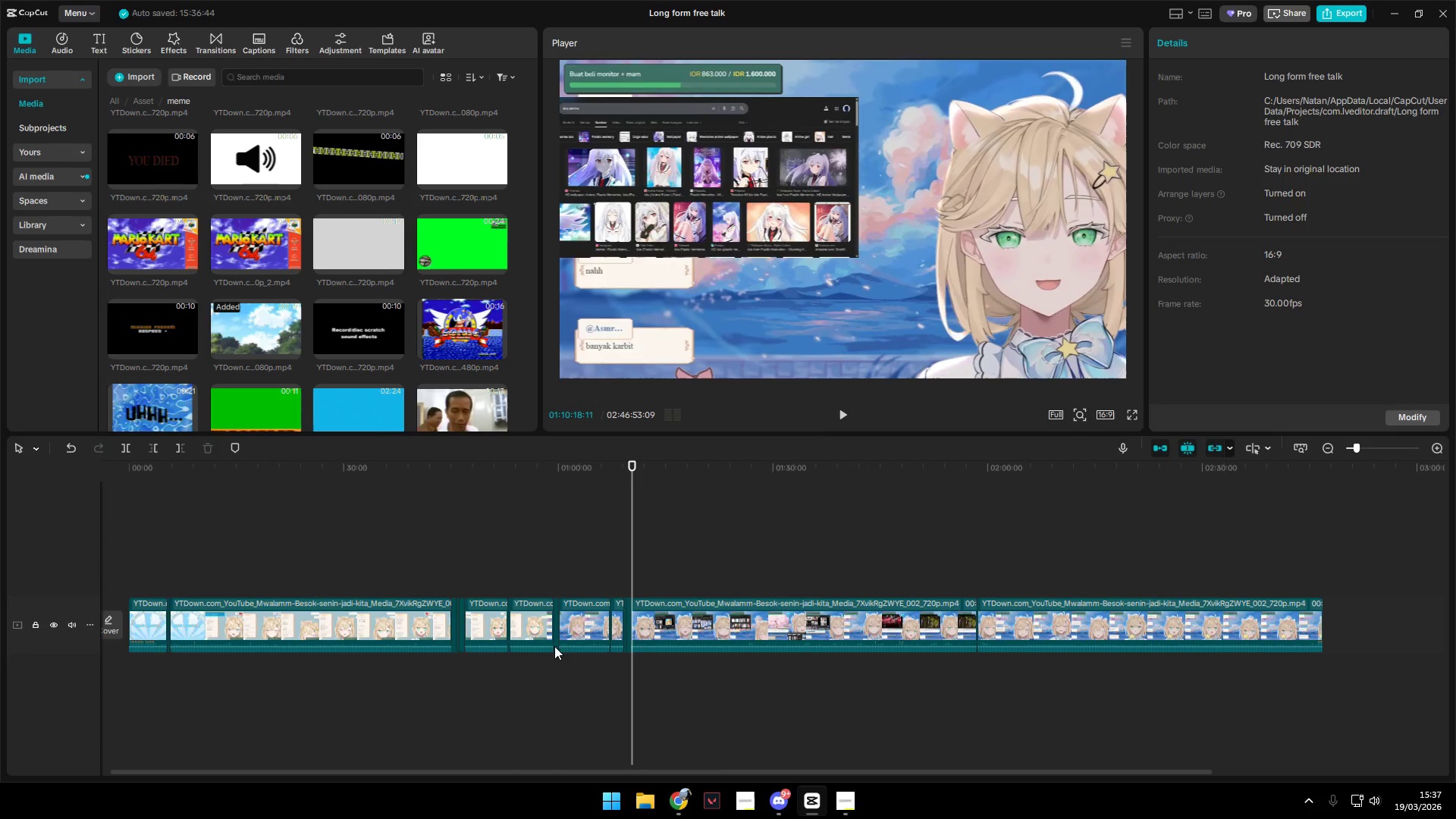 
key(Control+ControlLeft)
 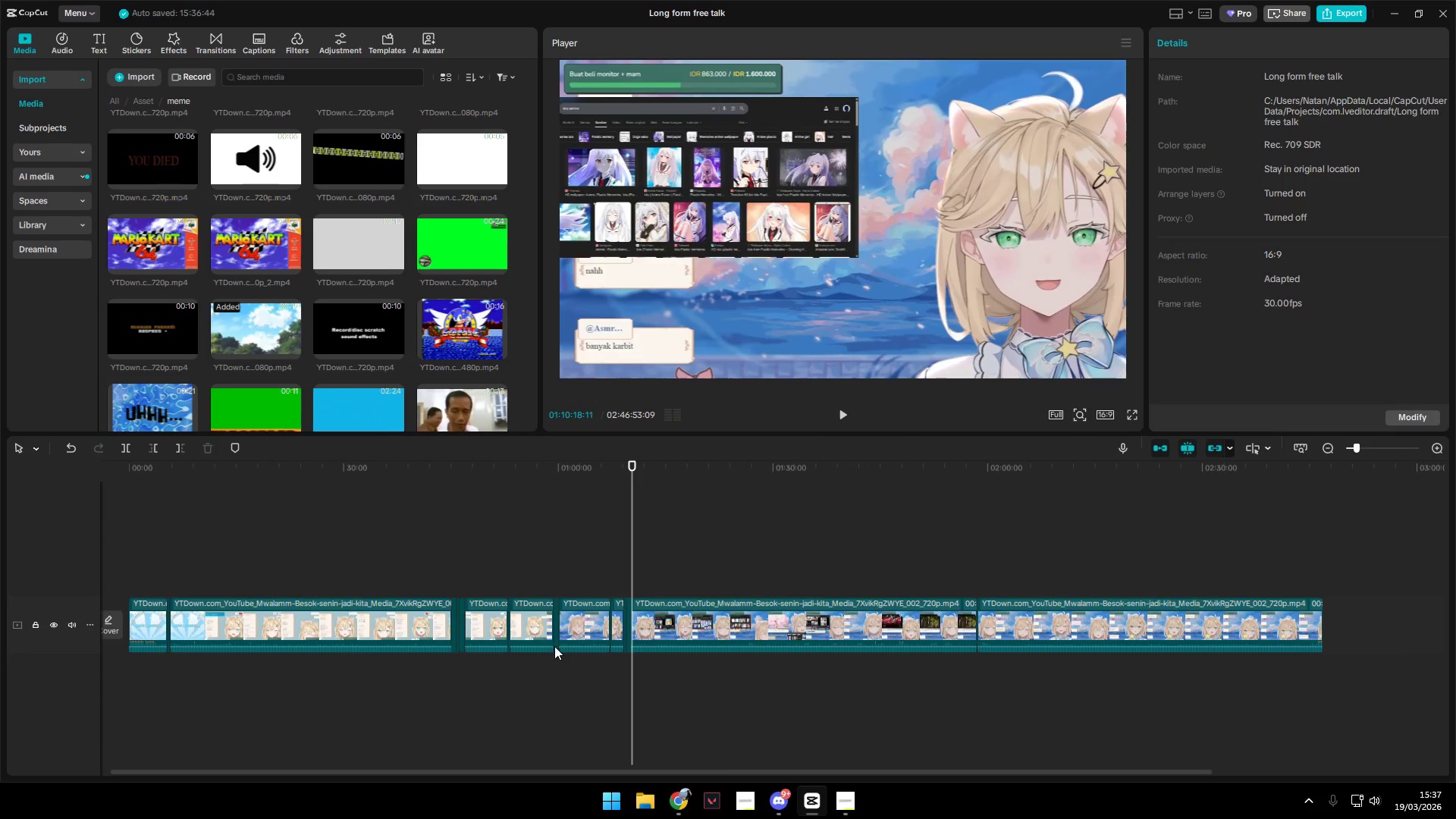 
key(Control+ControlLeft)
 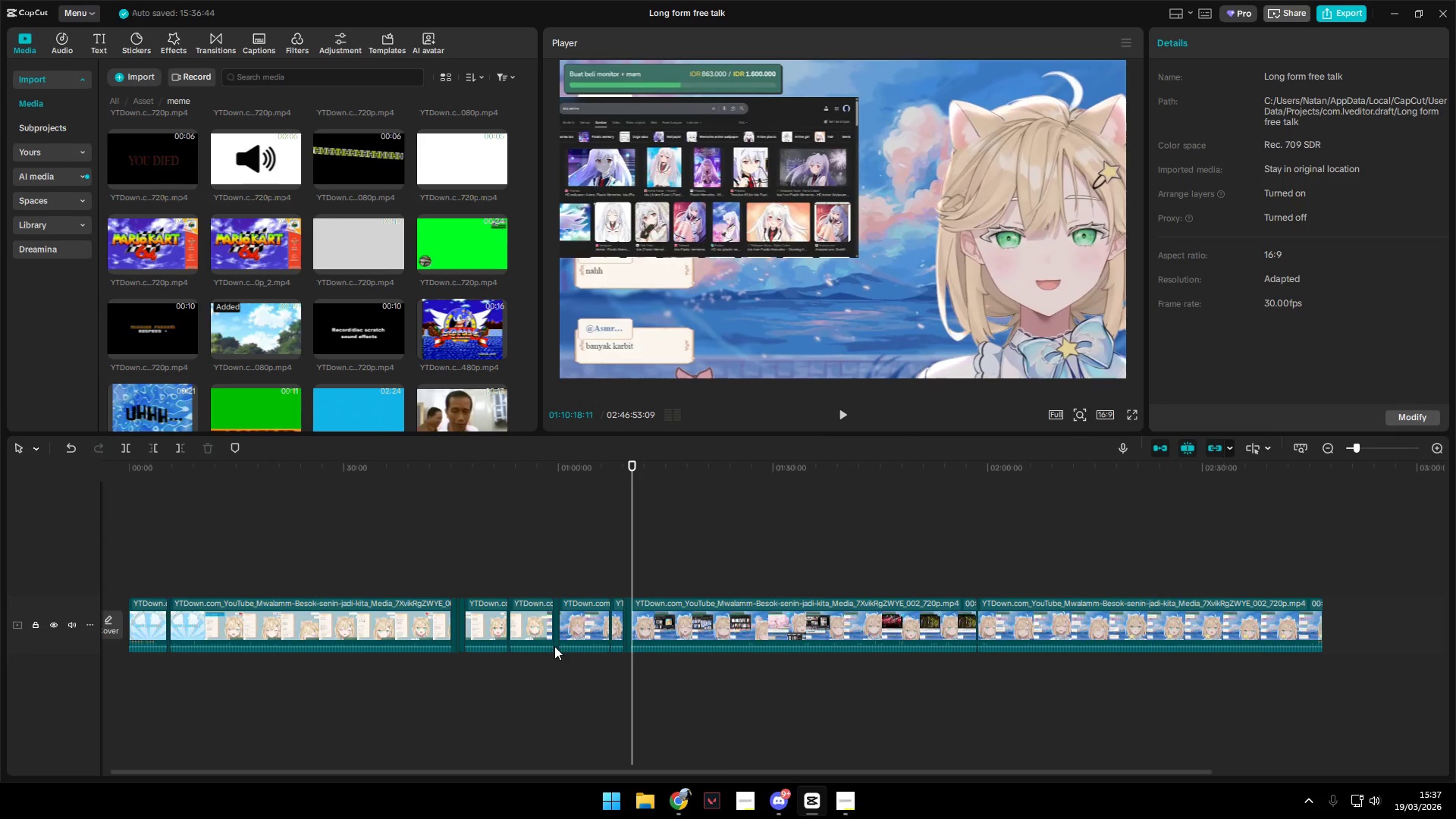 
key(Control+ControlLeft)
 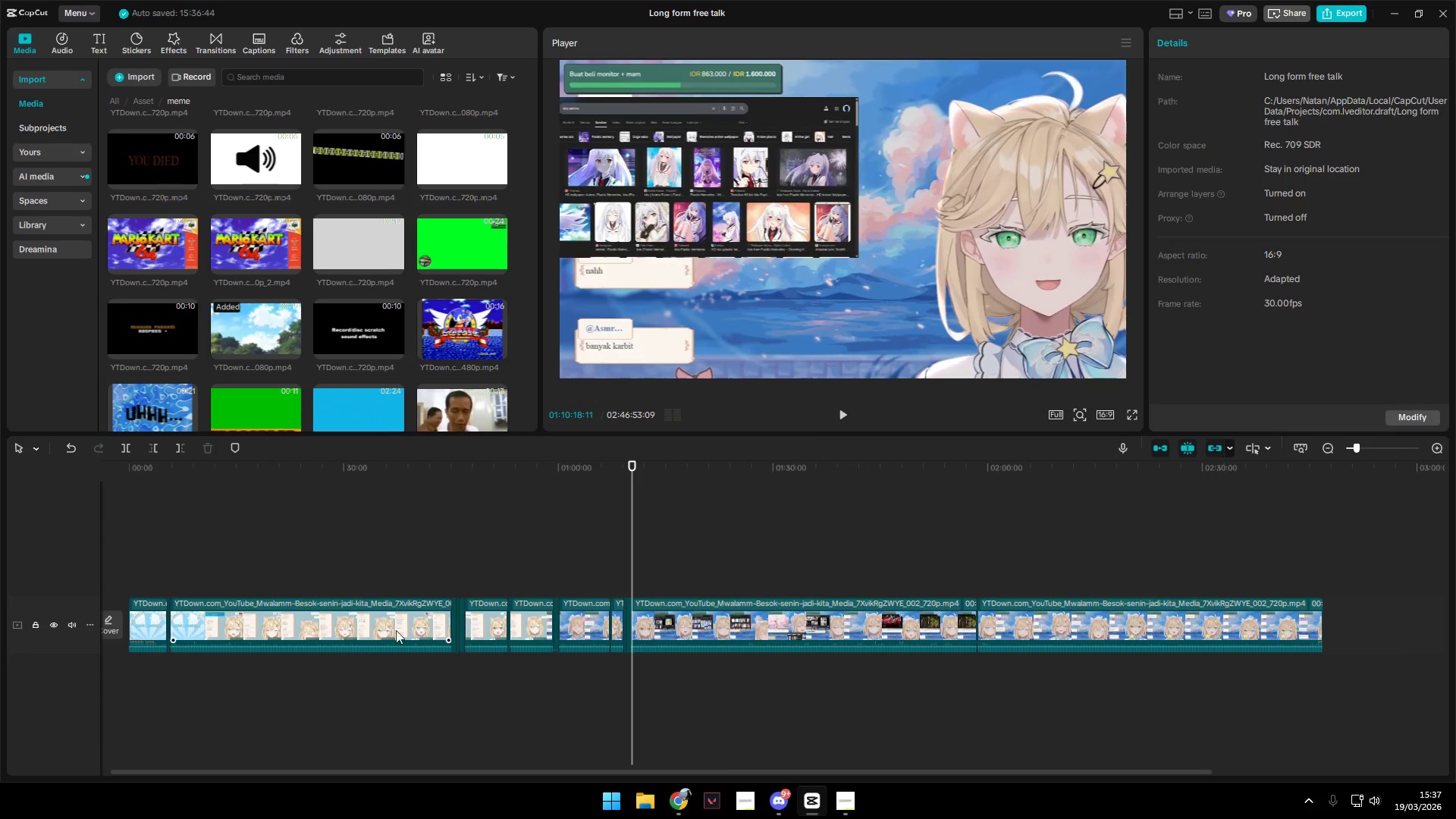 
key(Control+ControlLeft)
 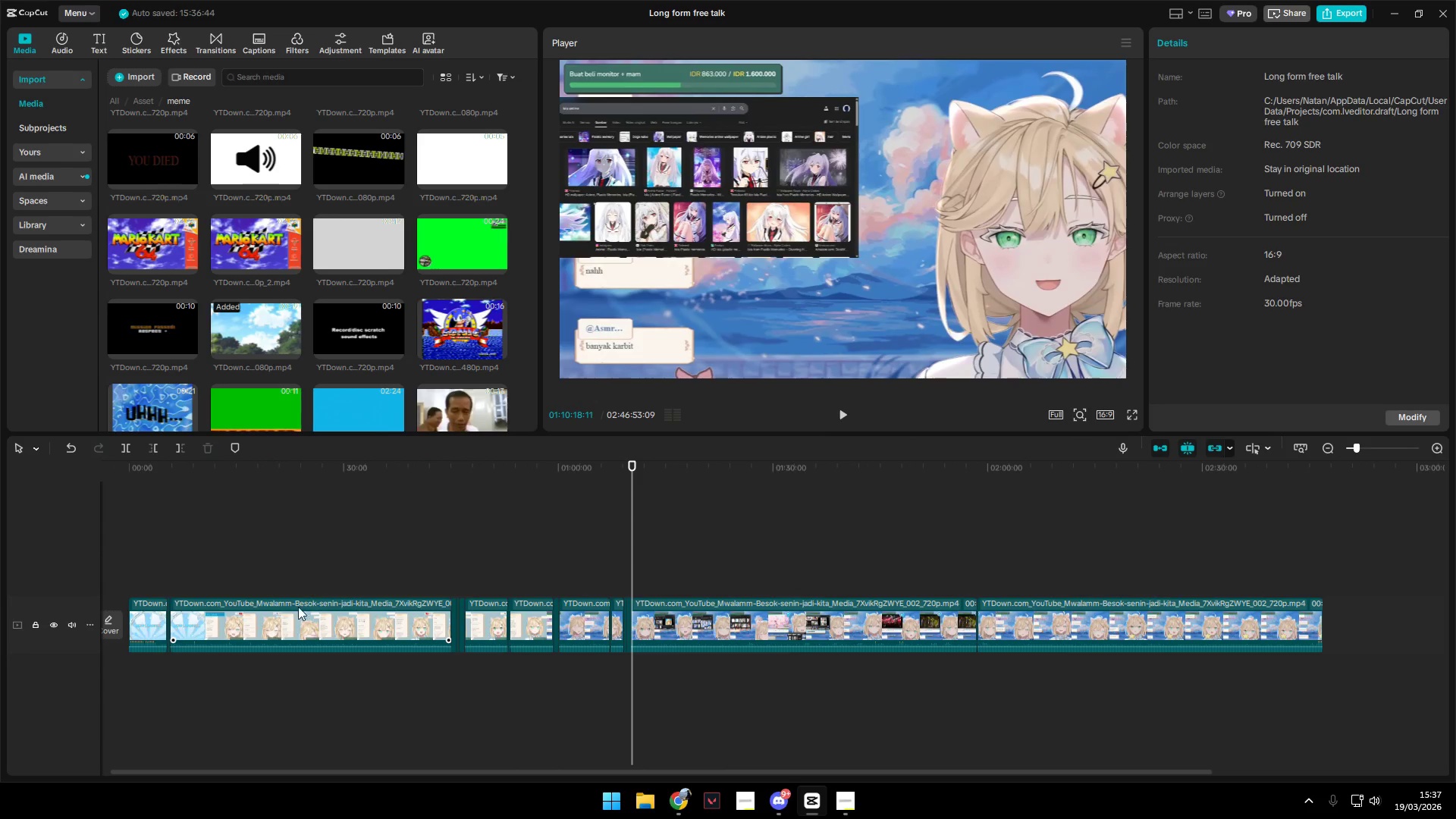 
left_click([280, 606])
 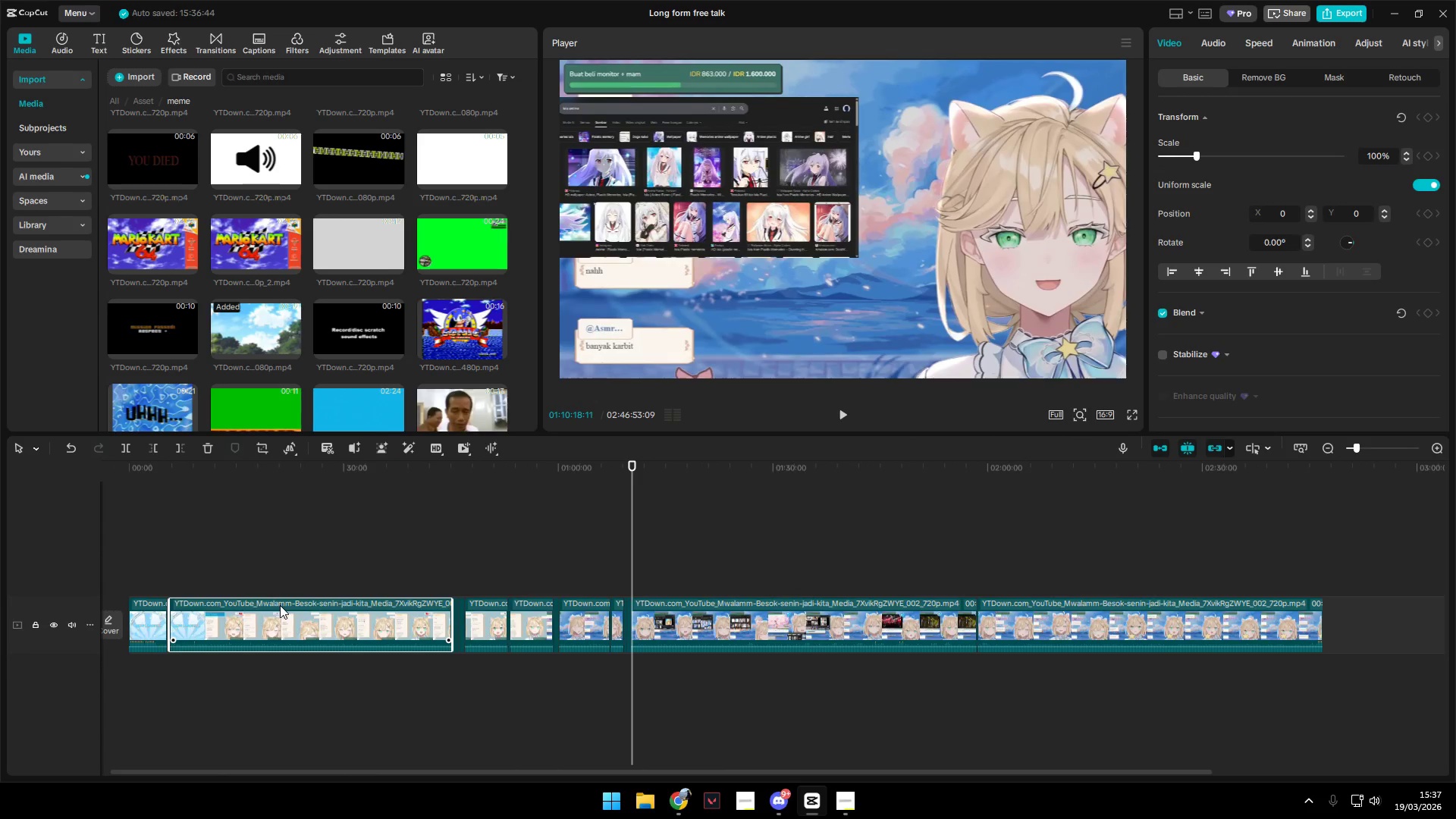 
key(Backspace)
 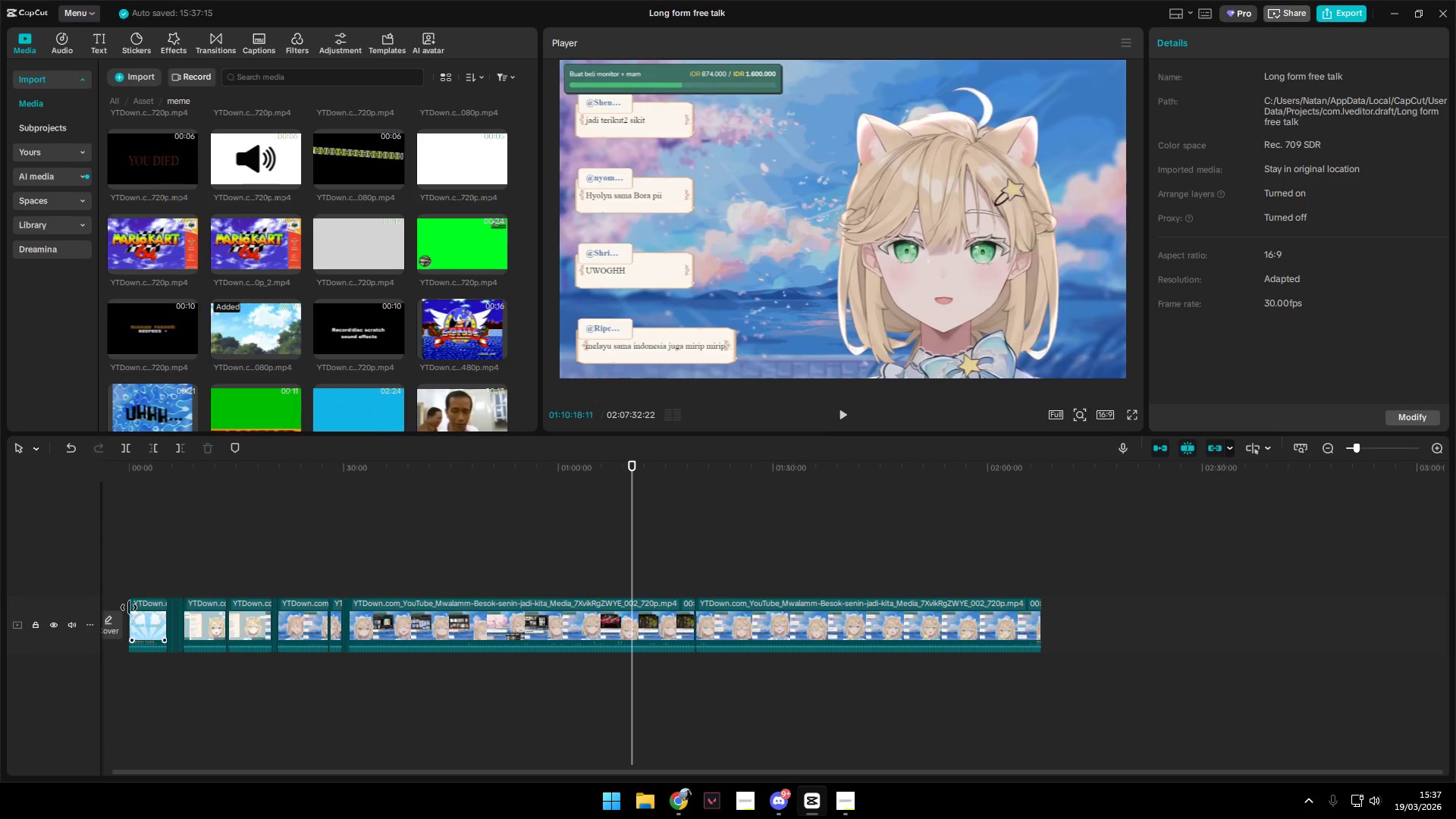 
left_click([129, 607])
 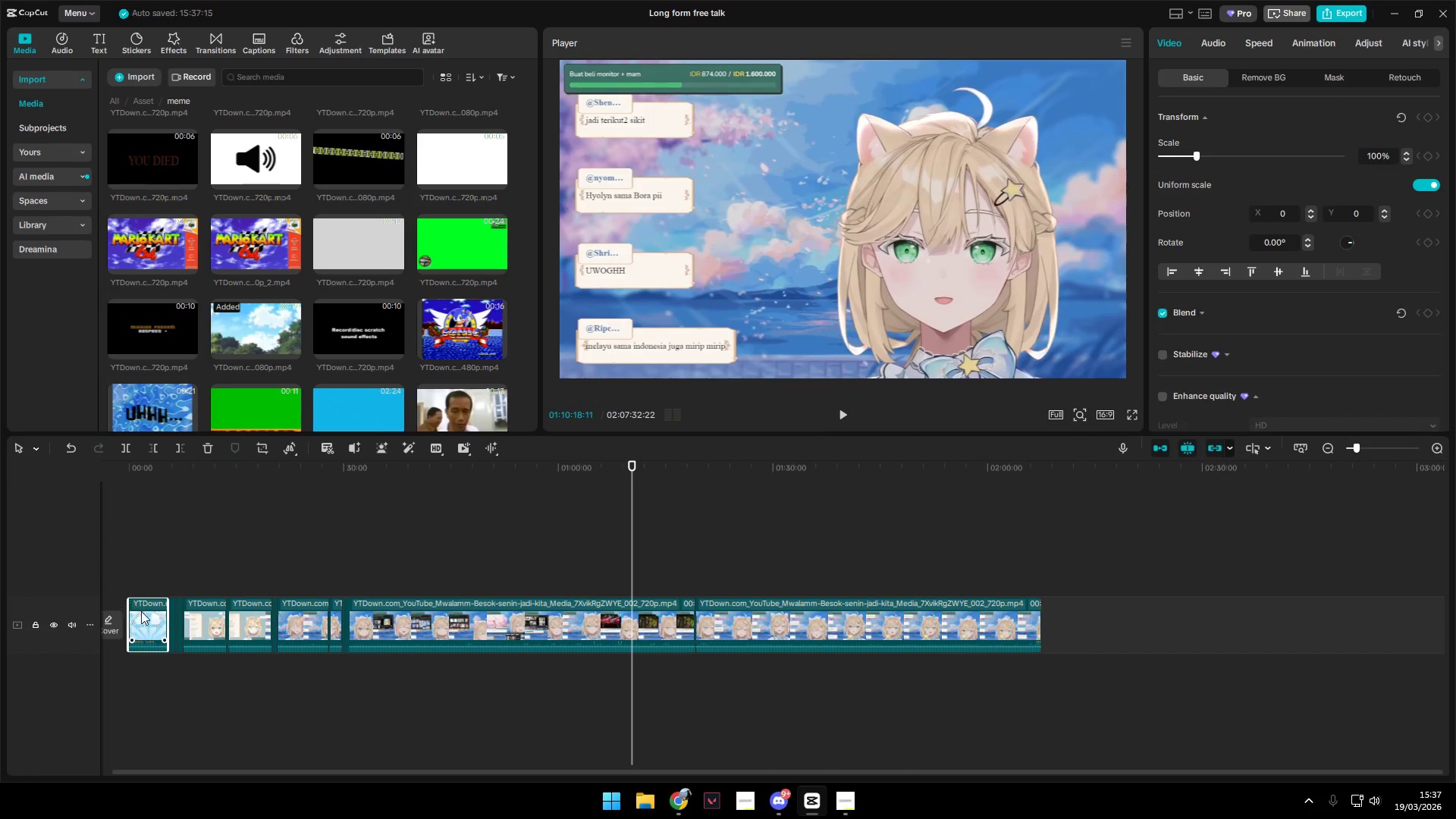 
key(Backspace)
 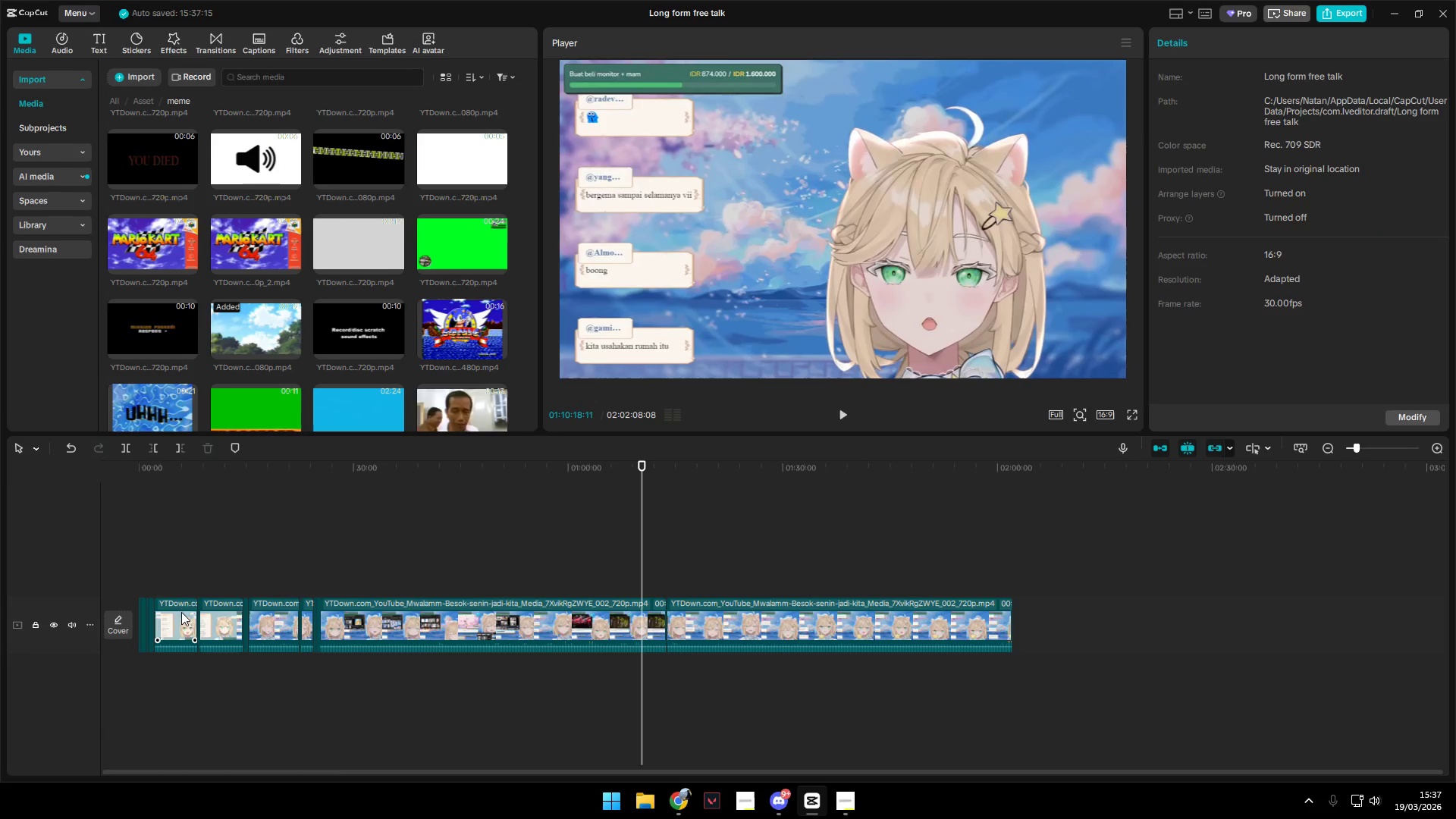 
left_click([171, 613])
 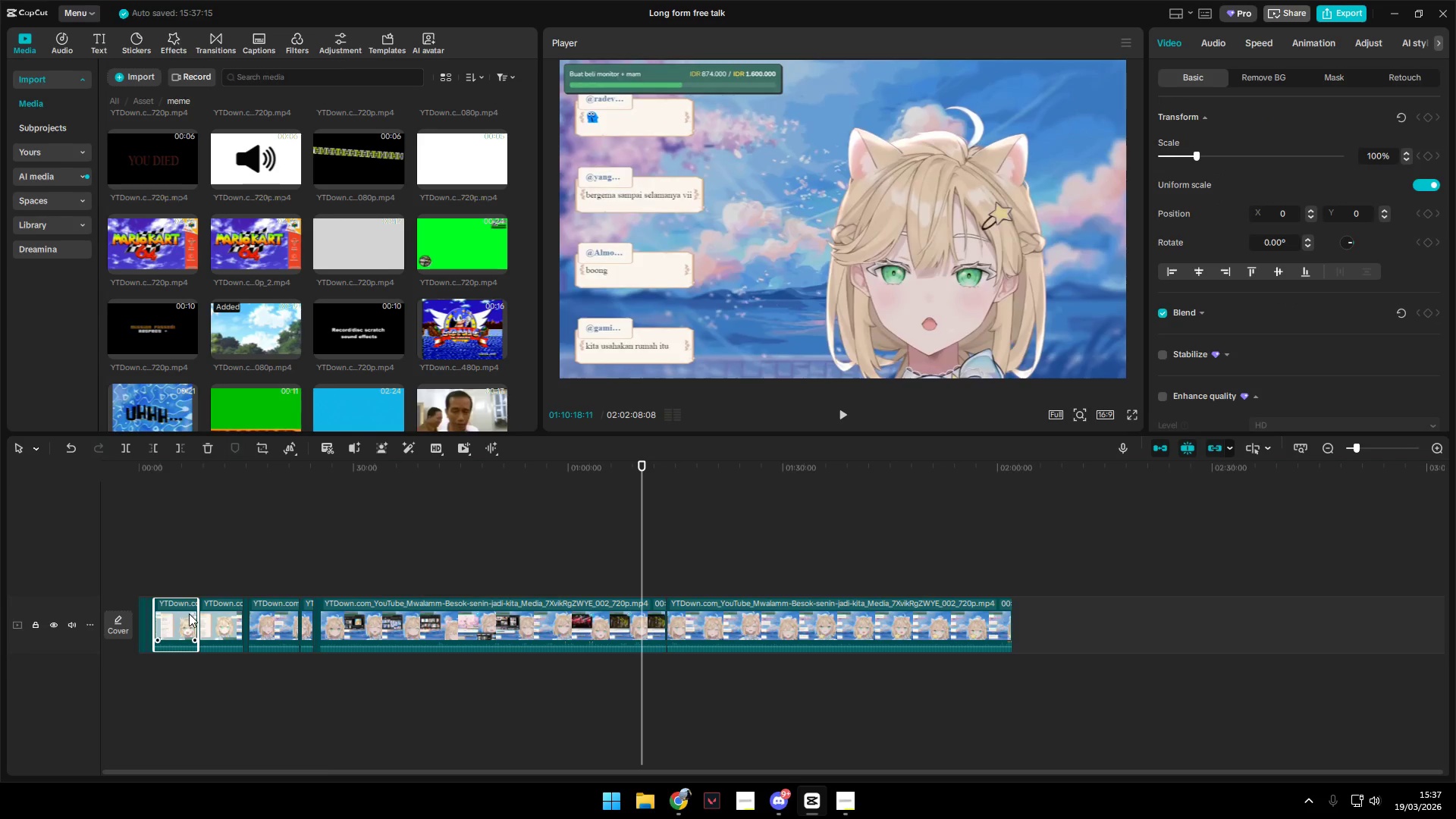 
key(Backspace)
 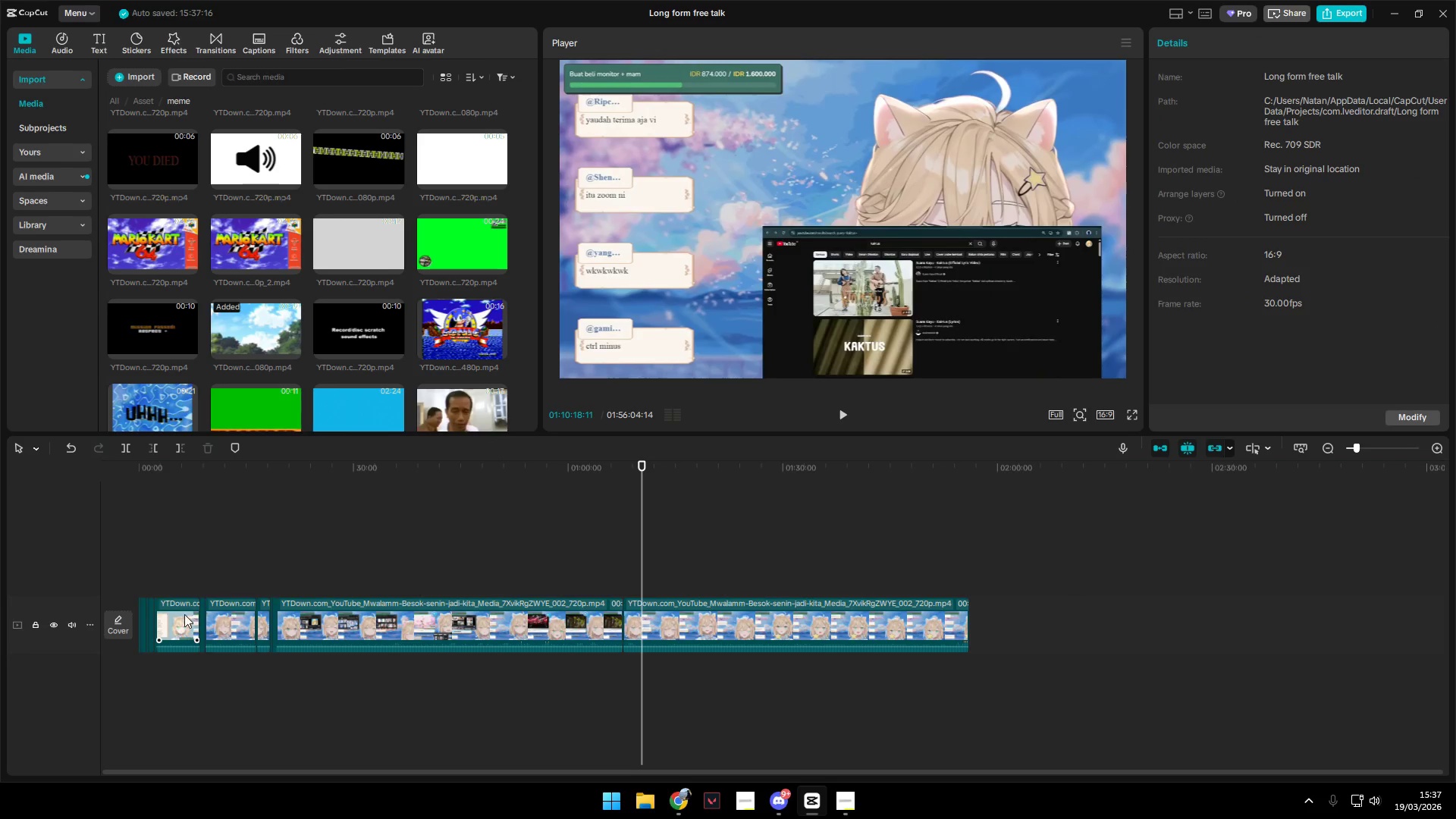 
left_click([184, 614])
 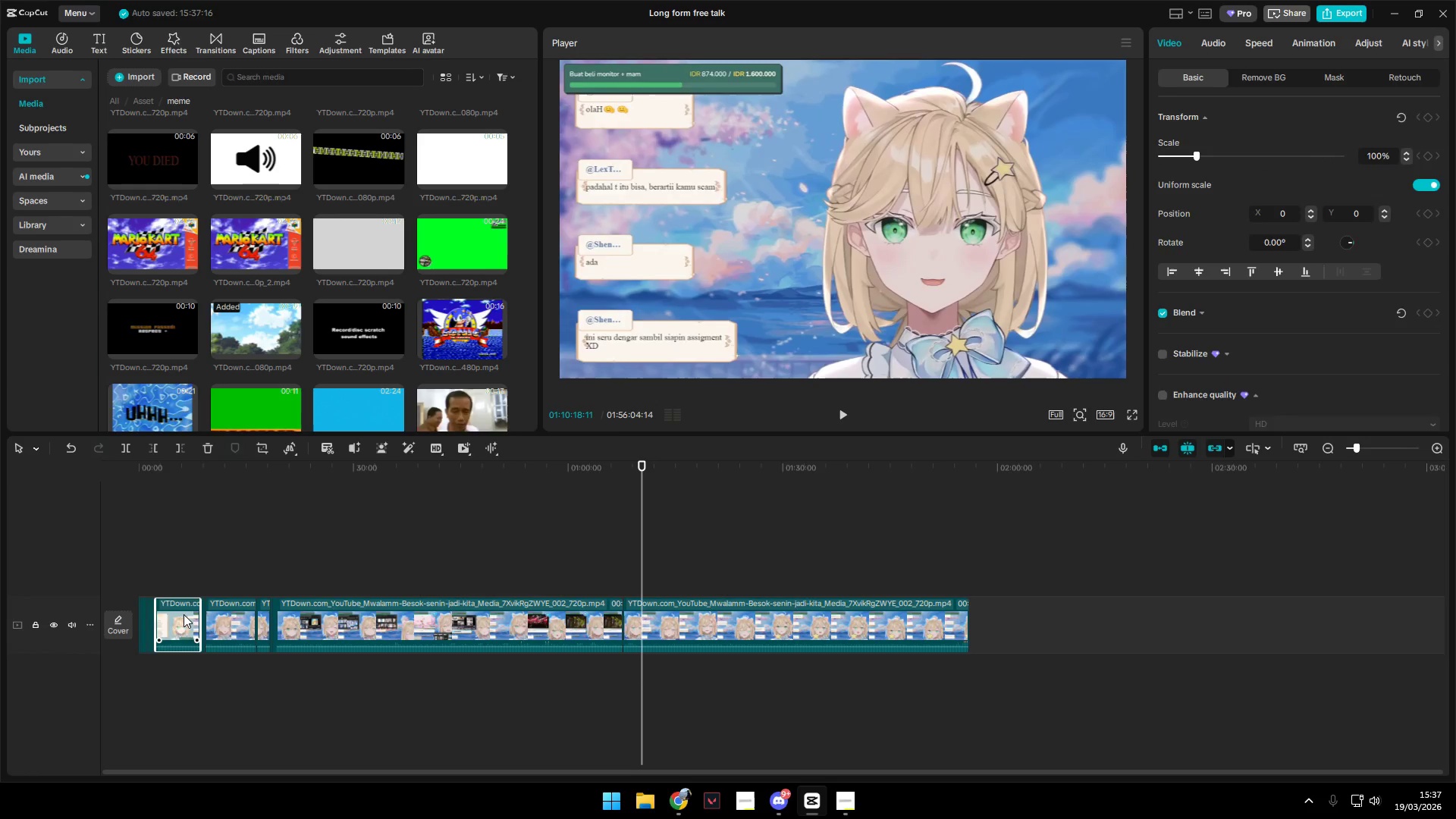 
key(Backspace)
 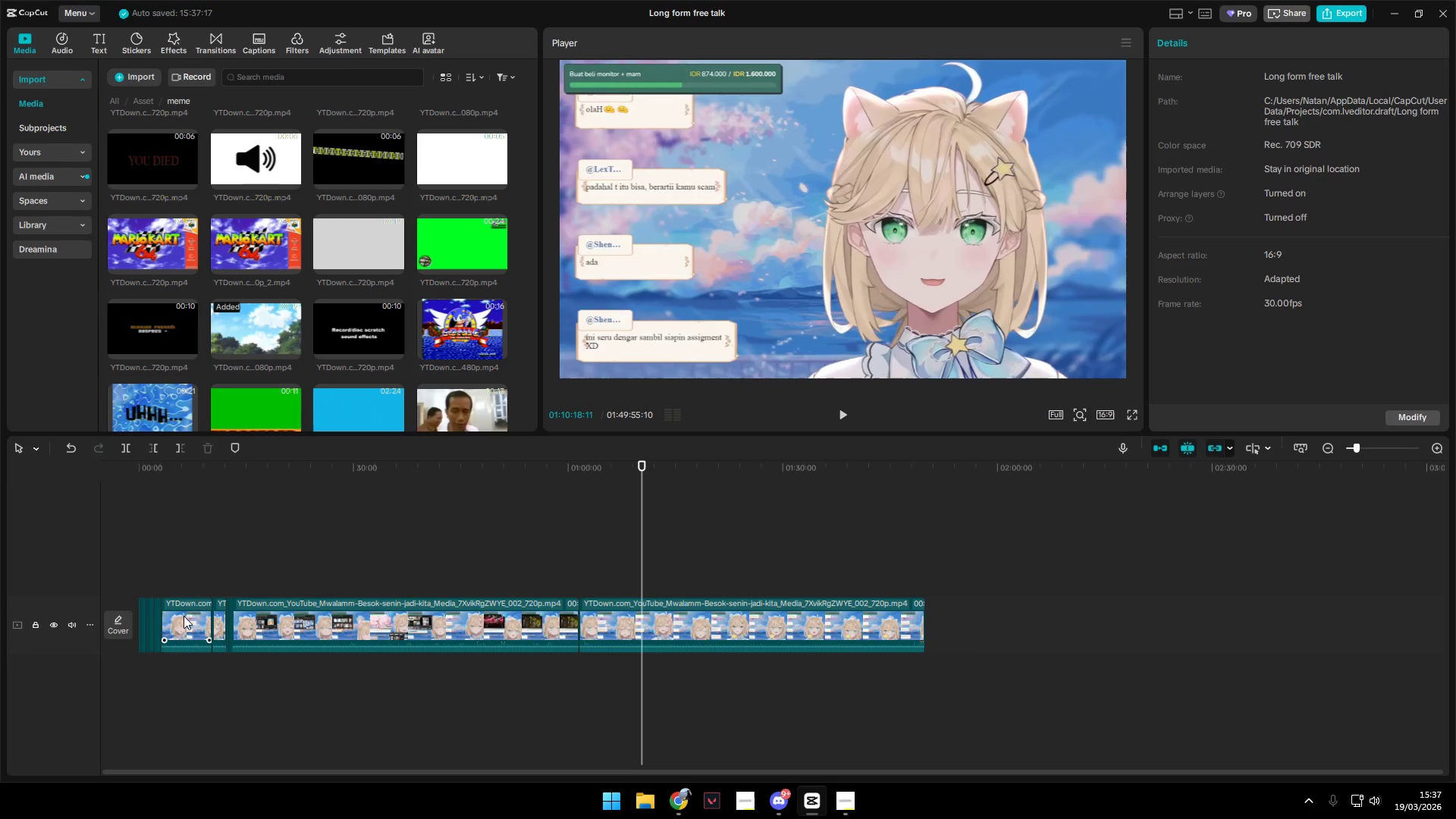 
left_click([184, 616])
 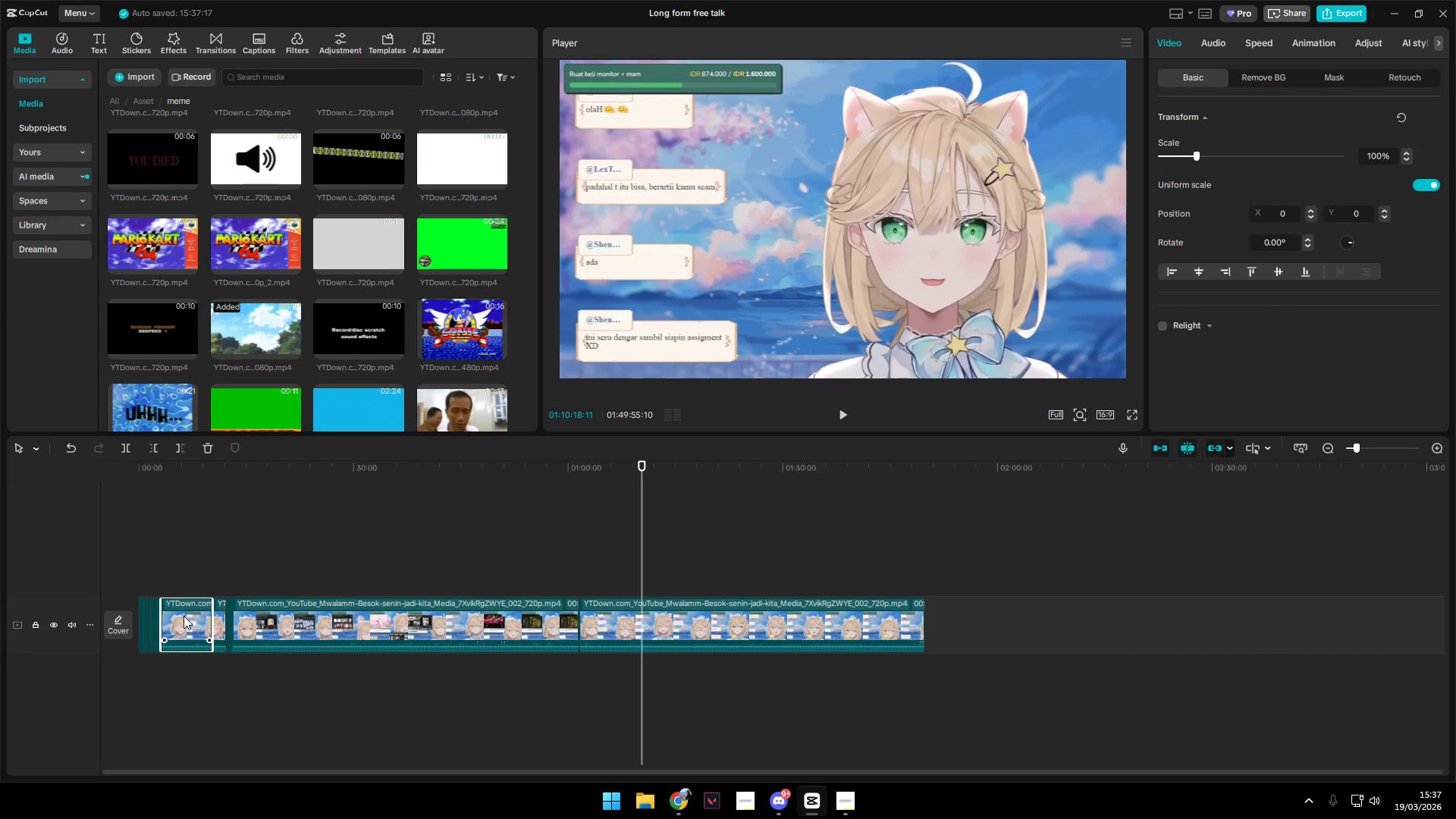 
key(Backspace)
 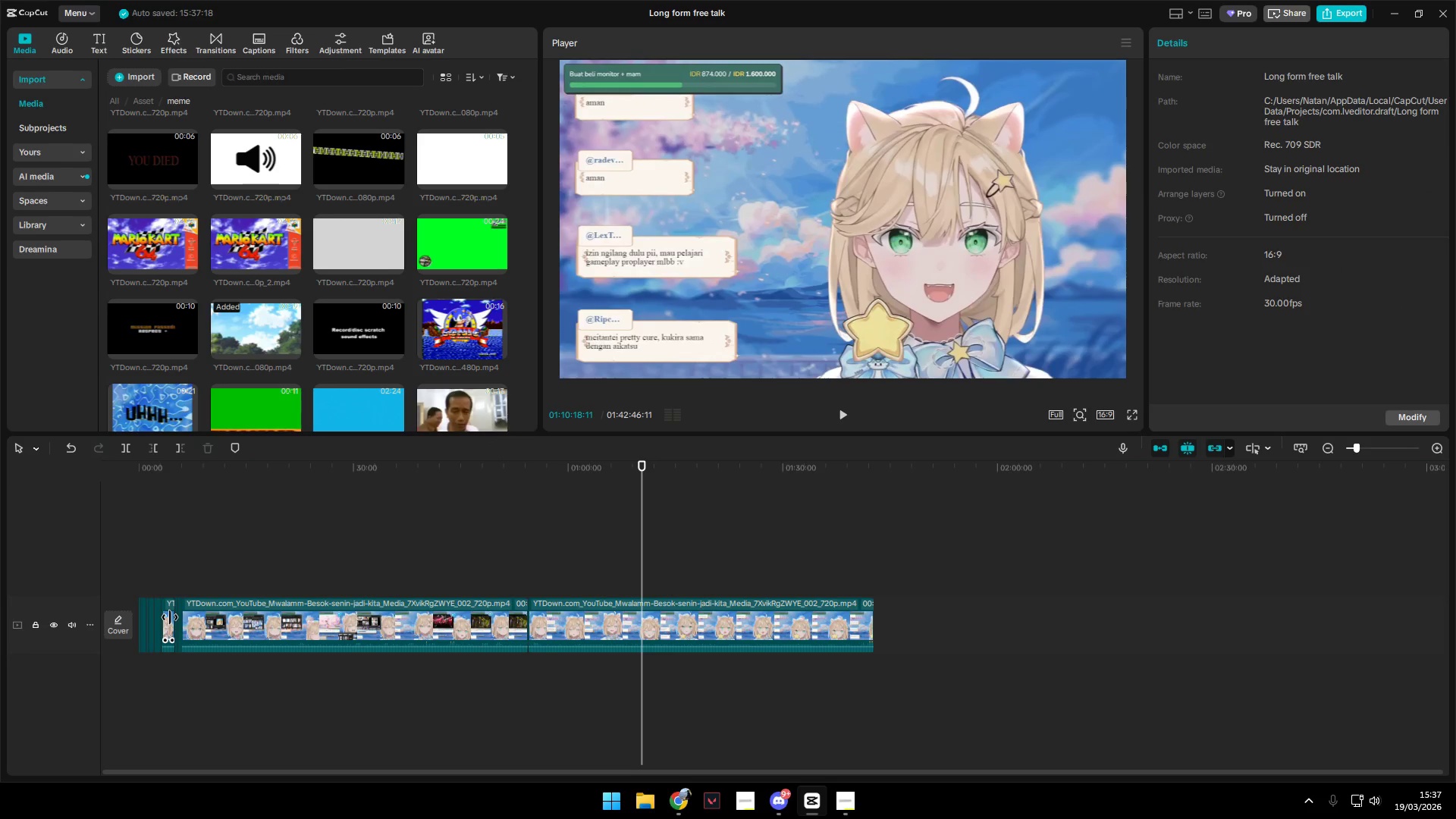 
key(Backspace)
 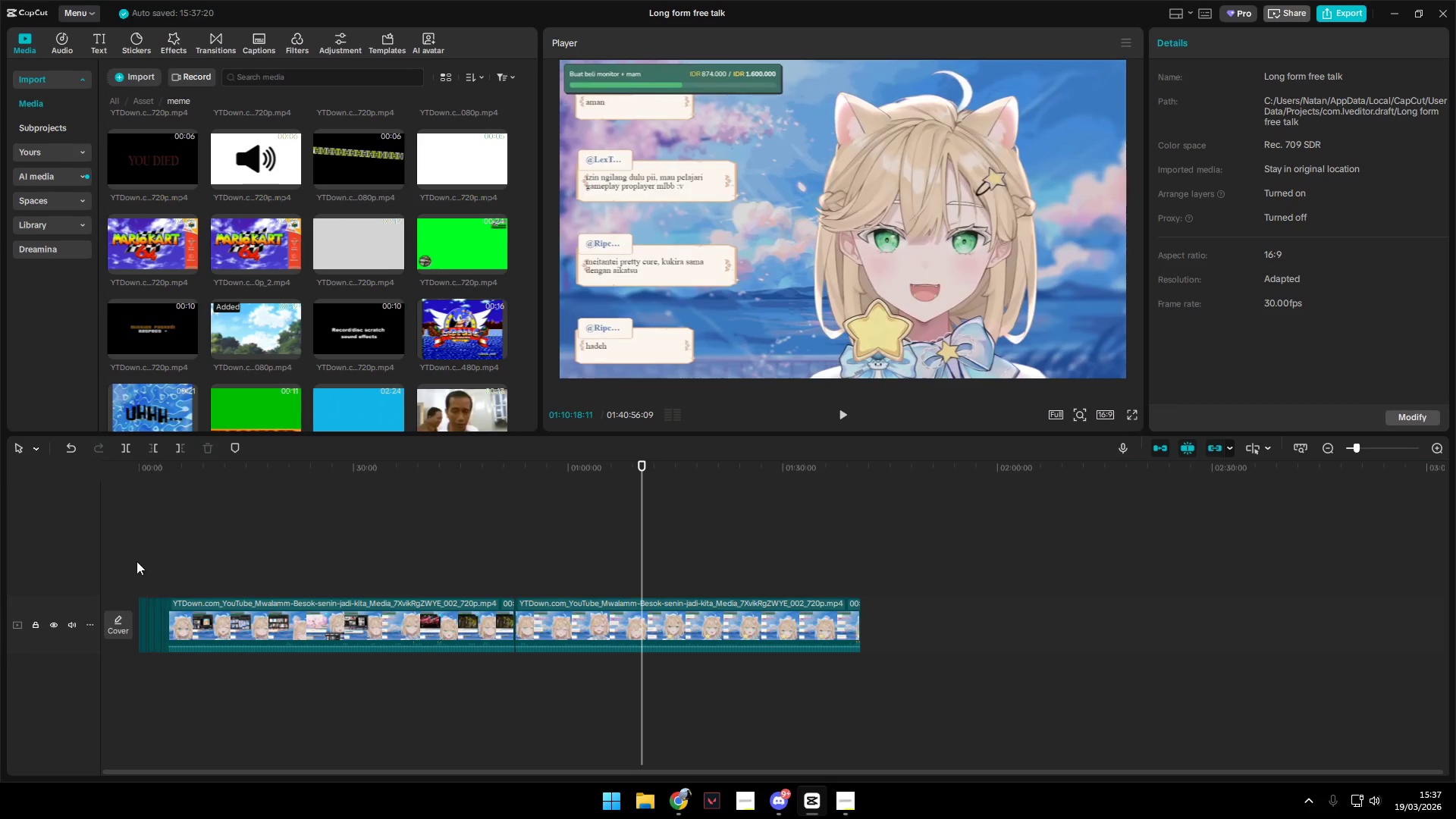 
double_click([140, 561])
 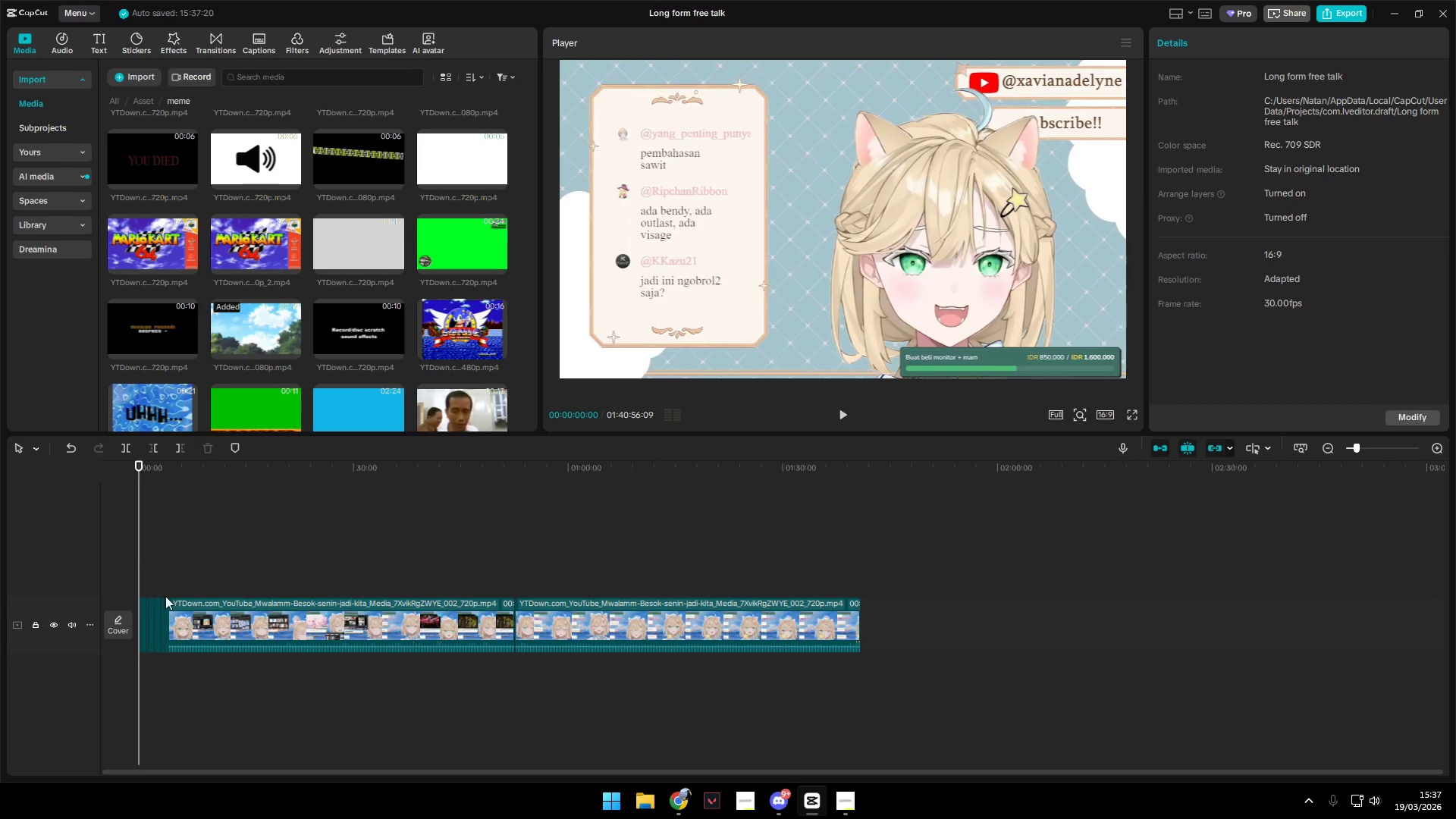 
key(Space)
 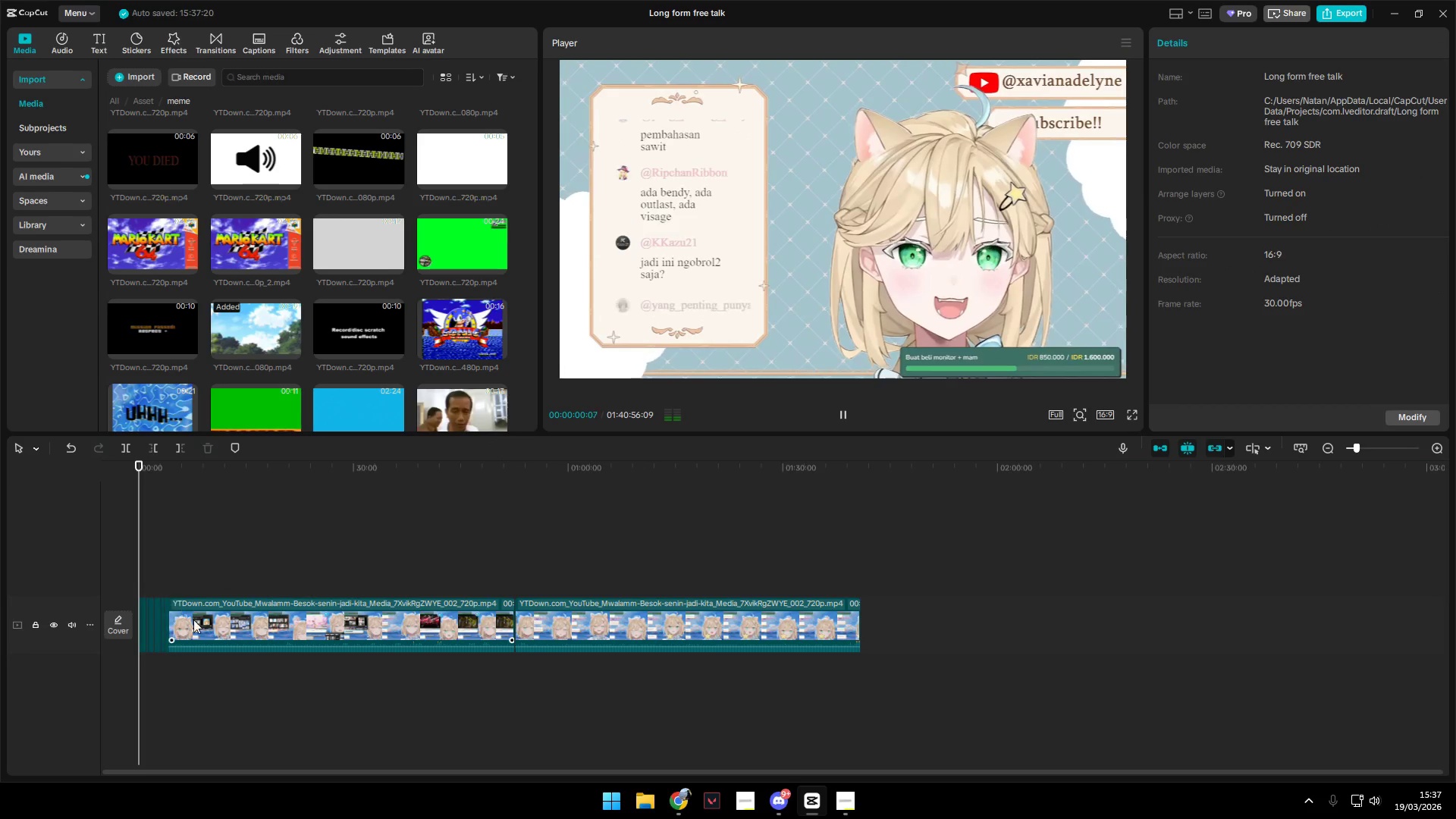 
hold_key(key=ControlLeft, duration=1.5)
scroll: coordinate [203, 620], scroll_direction: up, amount: 9.0
 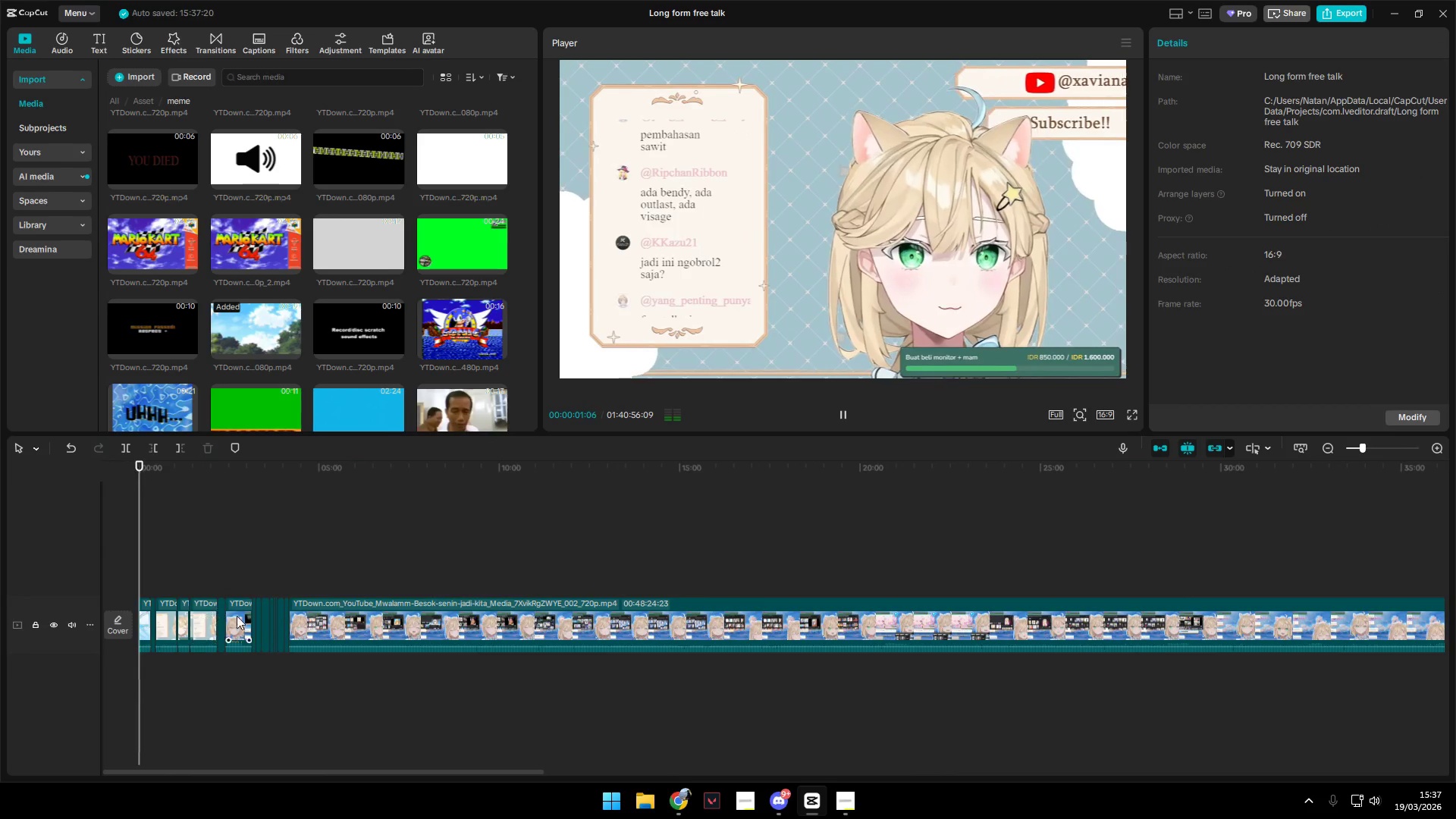 
hold_key(key=ControlLeft, duration=0.78)
 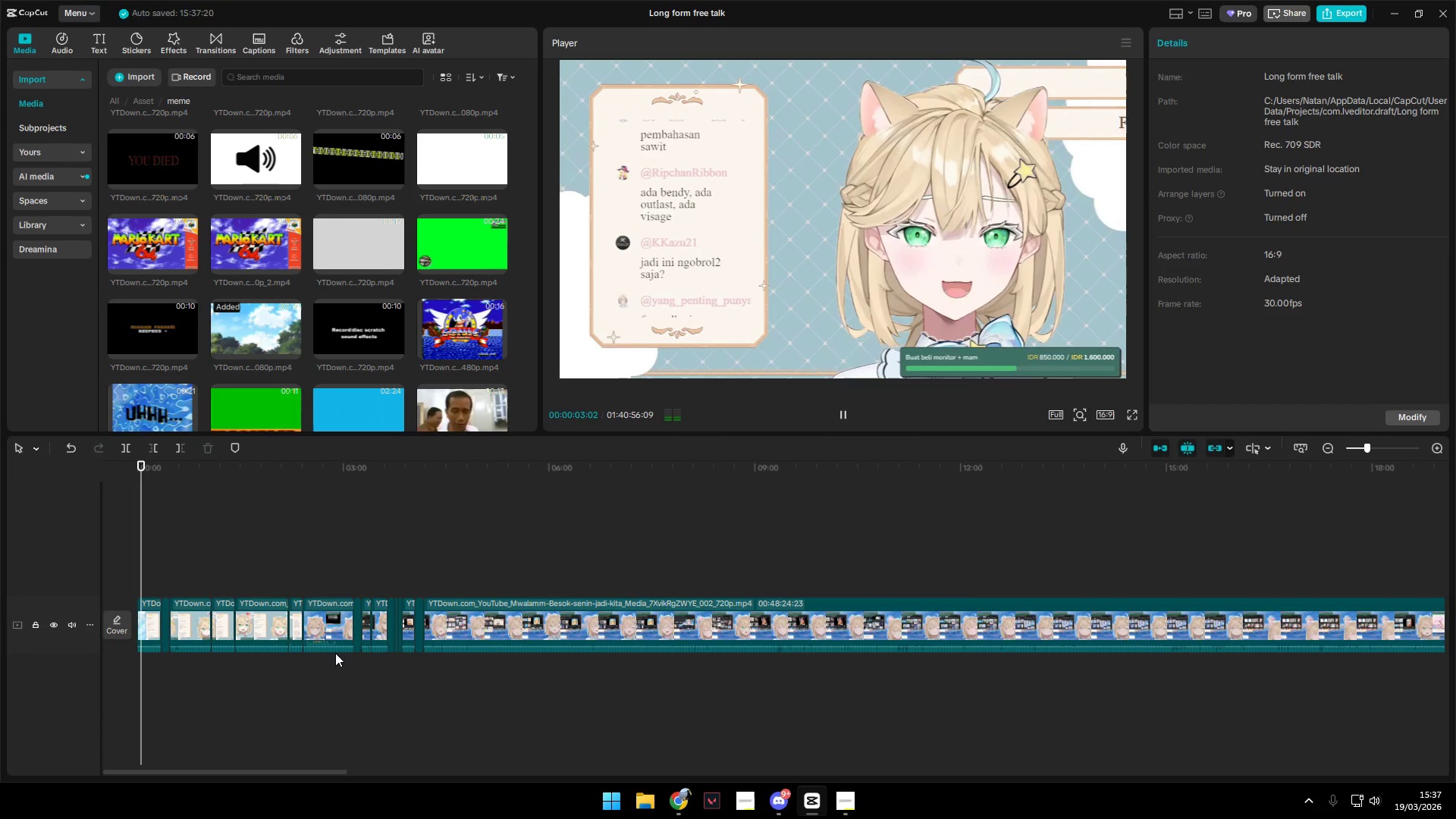 
scroll: coordinate [330, 653], scroll_direction: up, amount: 7.0
 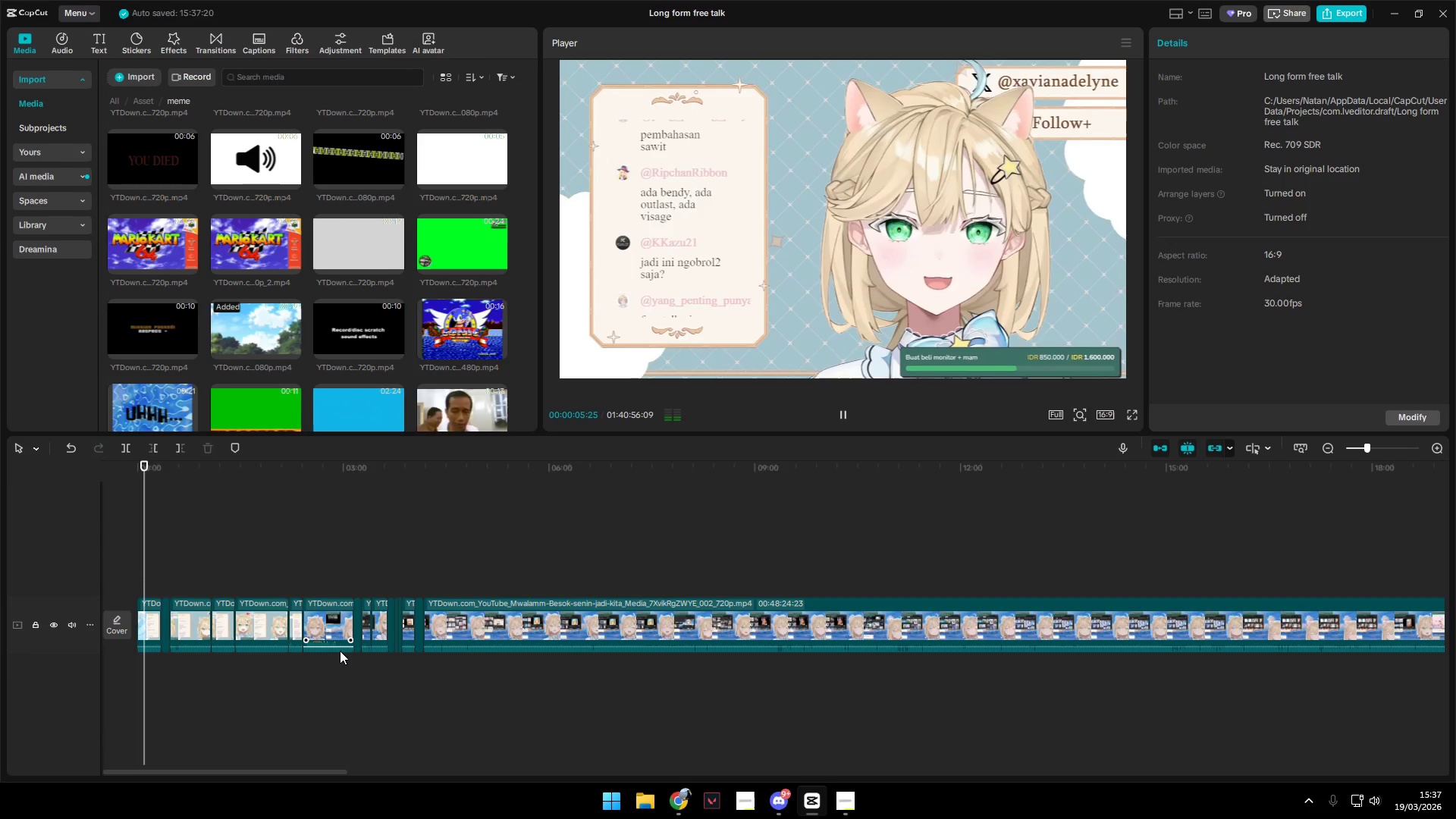 
hold_key(key=ControlLeft, duration=1.53)
scroll: coordinate [199, 617], scroll_direction: up, amount: 5.0
 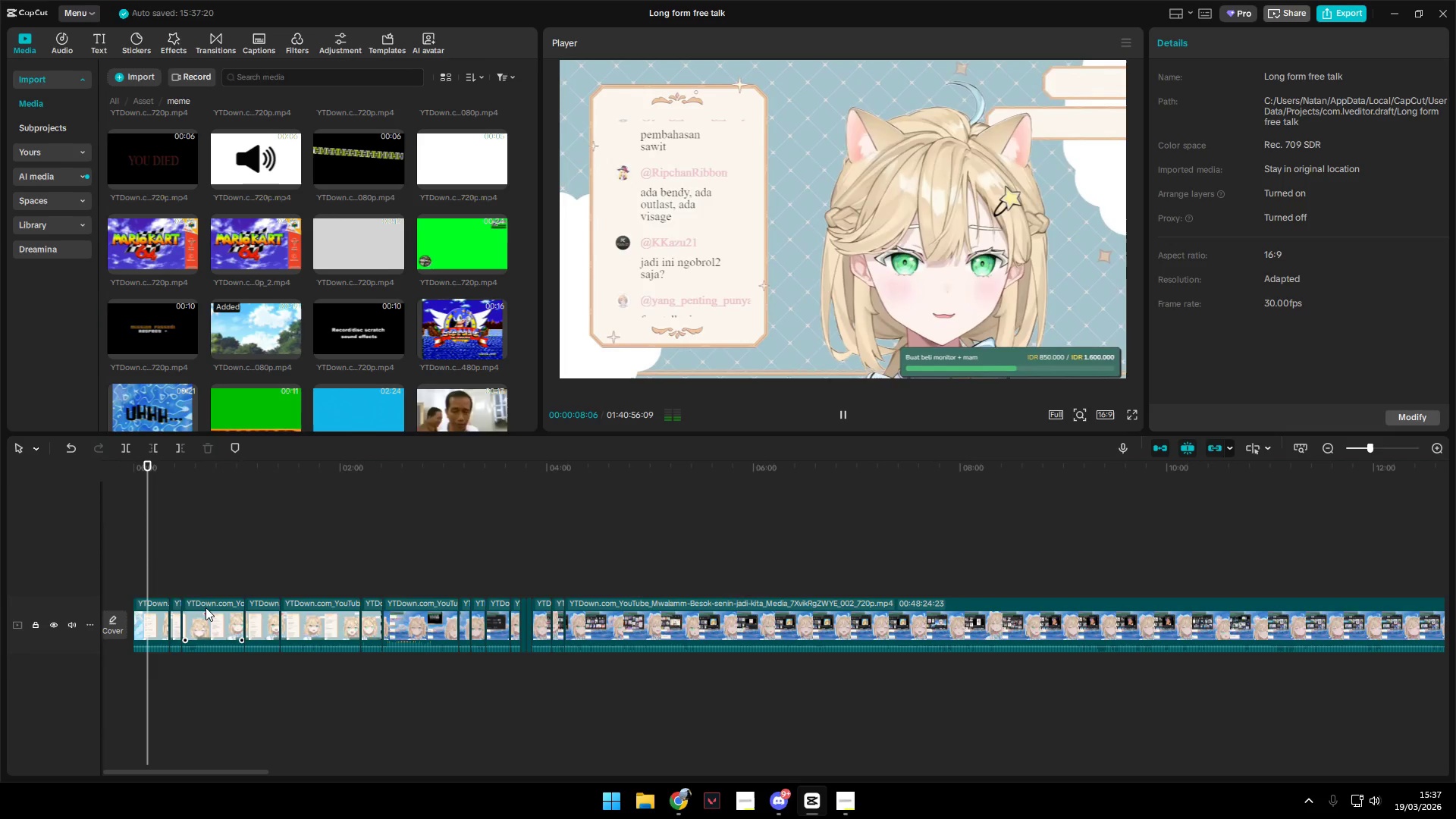 
hold_key(key=ControlLeft, duration=1.5)
 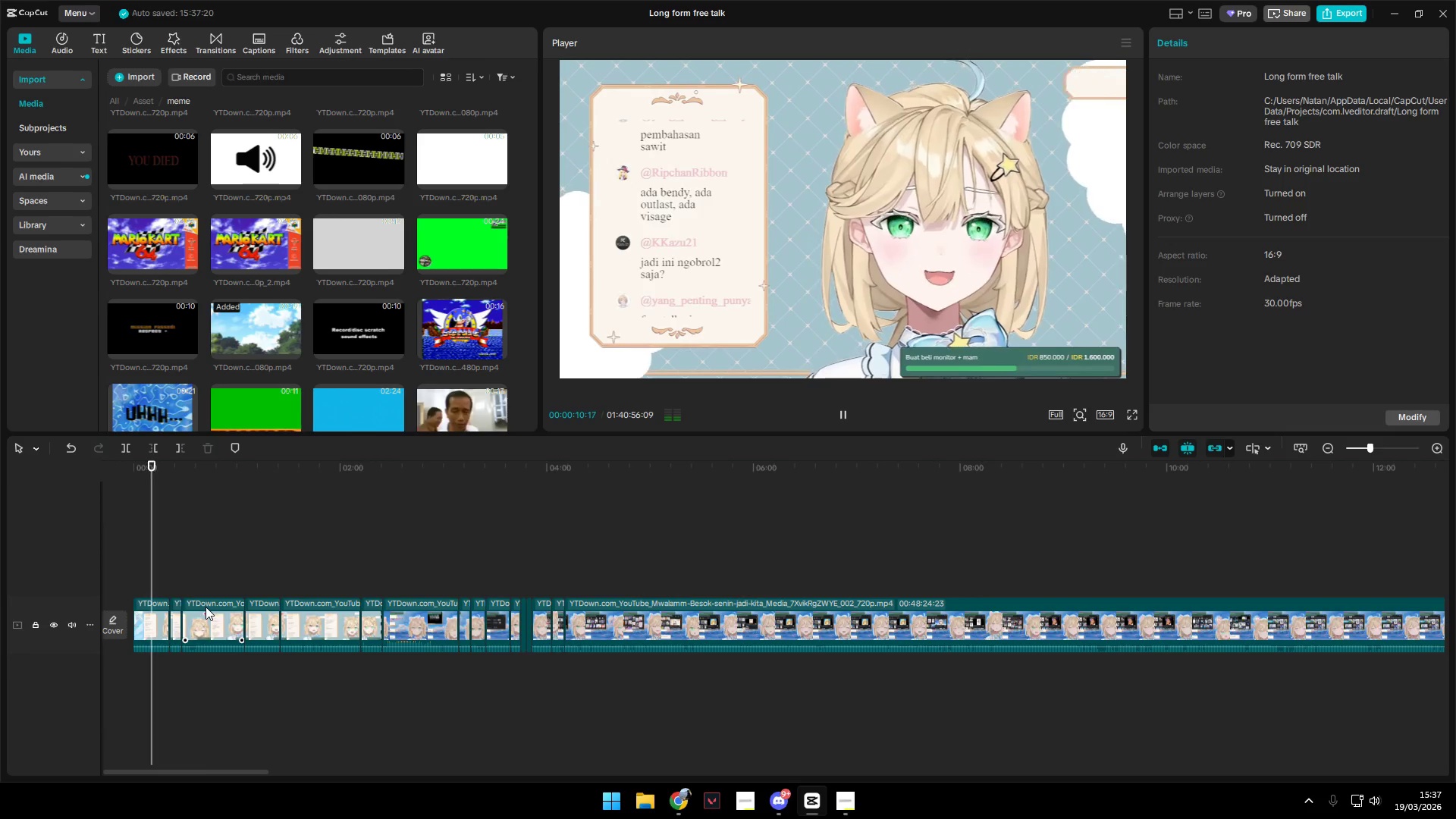 
hold_key(key=ControlLeft, duration=0.69)
 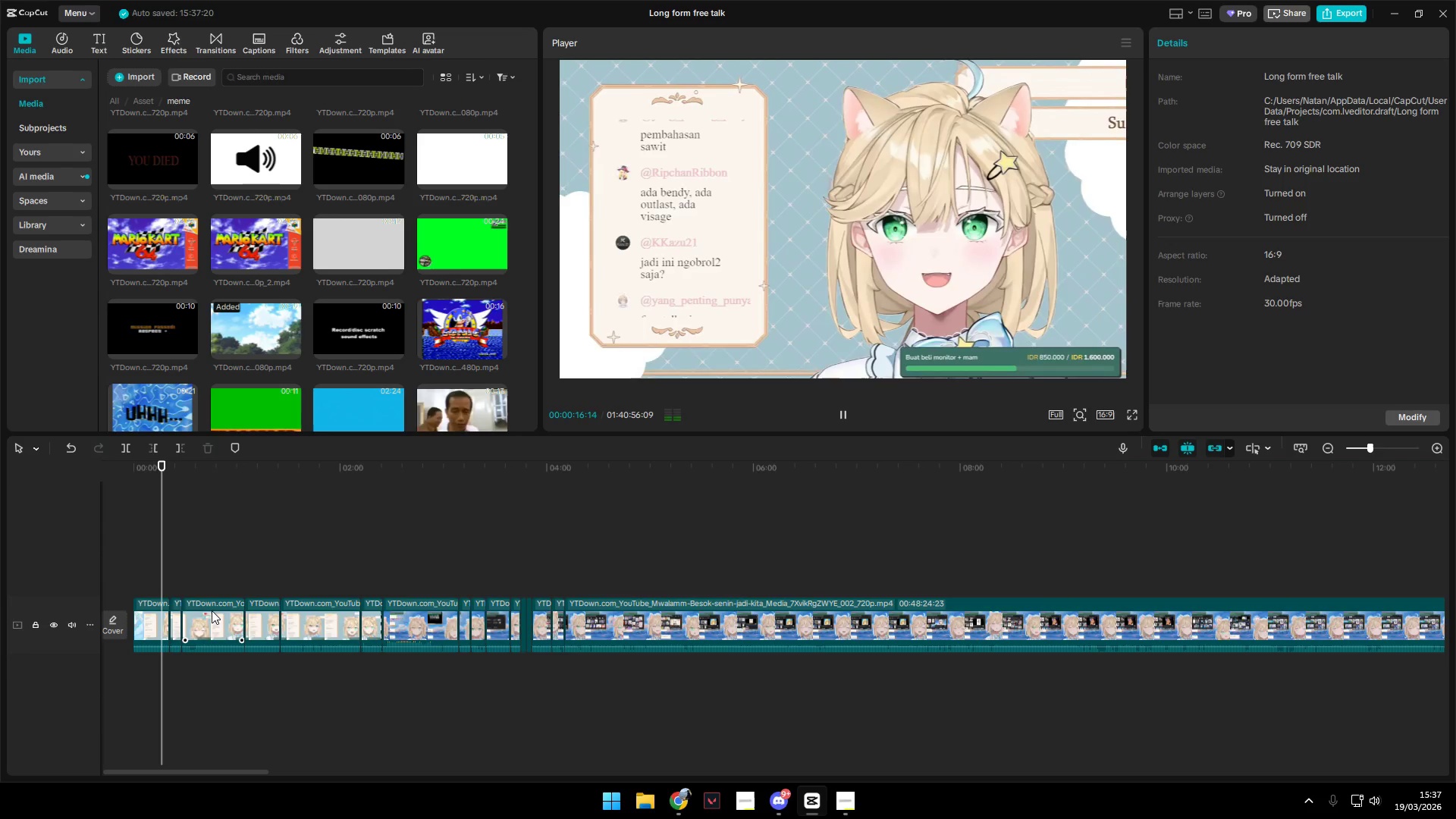 
wait(10.66)
 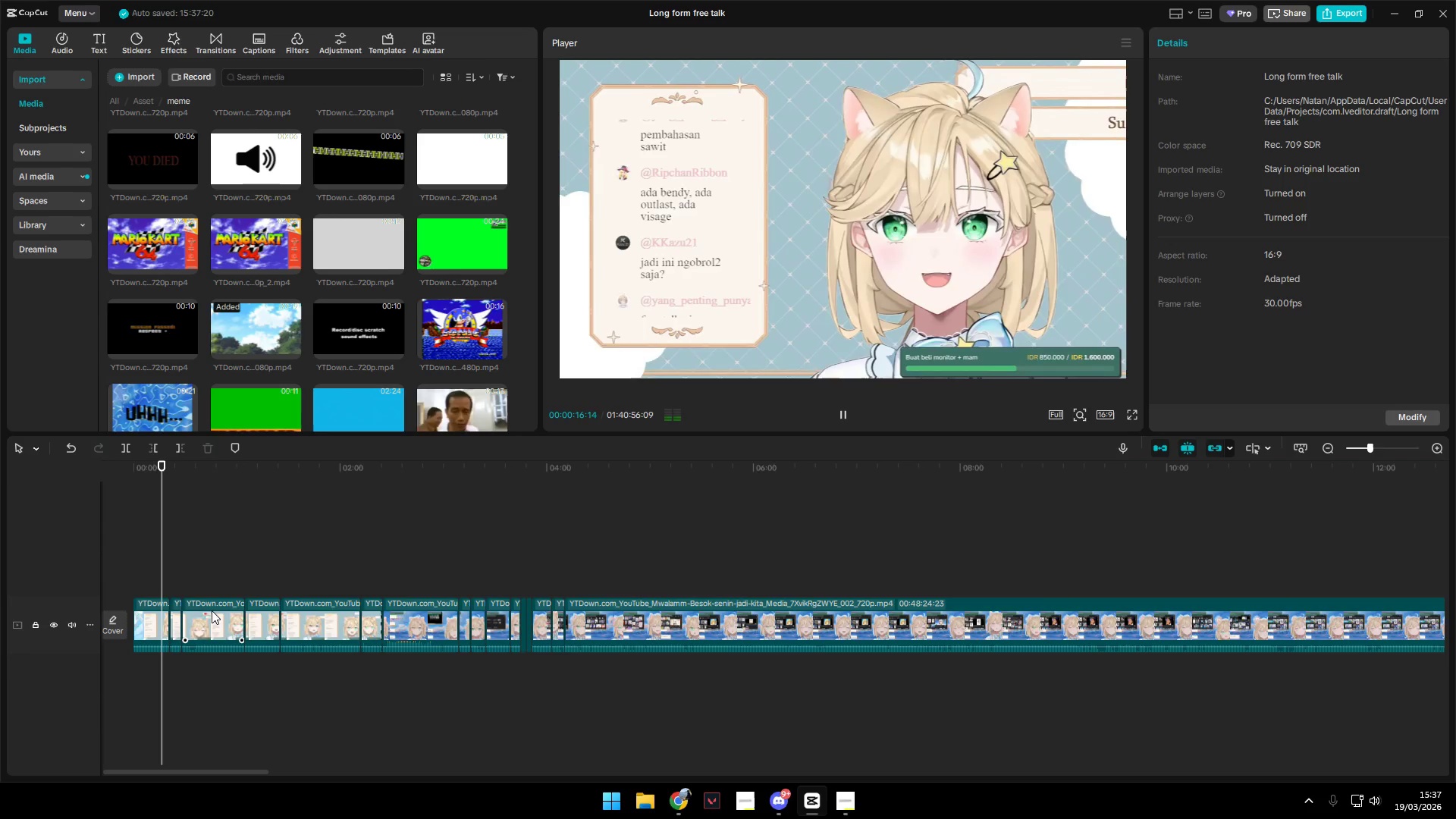 
hold_key(key=ControlLeft, duration=0.83)
scroll: coordinate [296, 639], scroll_direction: up, amount: 5.0
 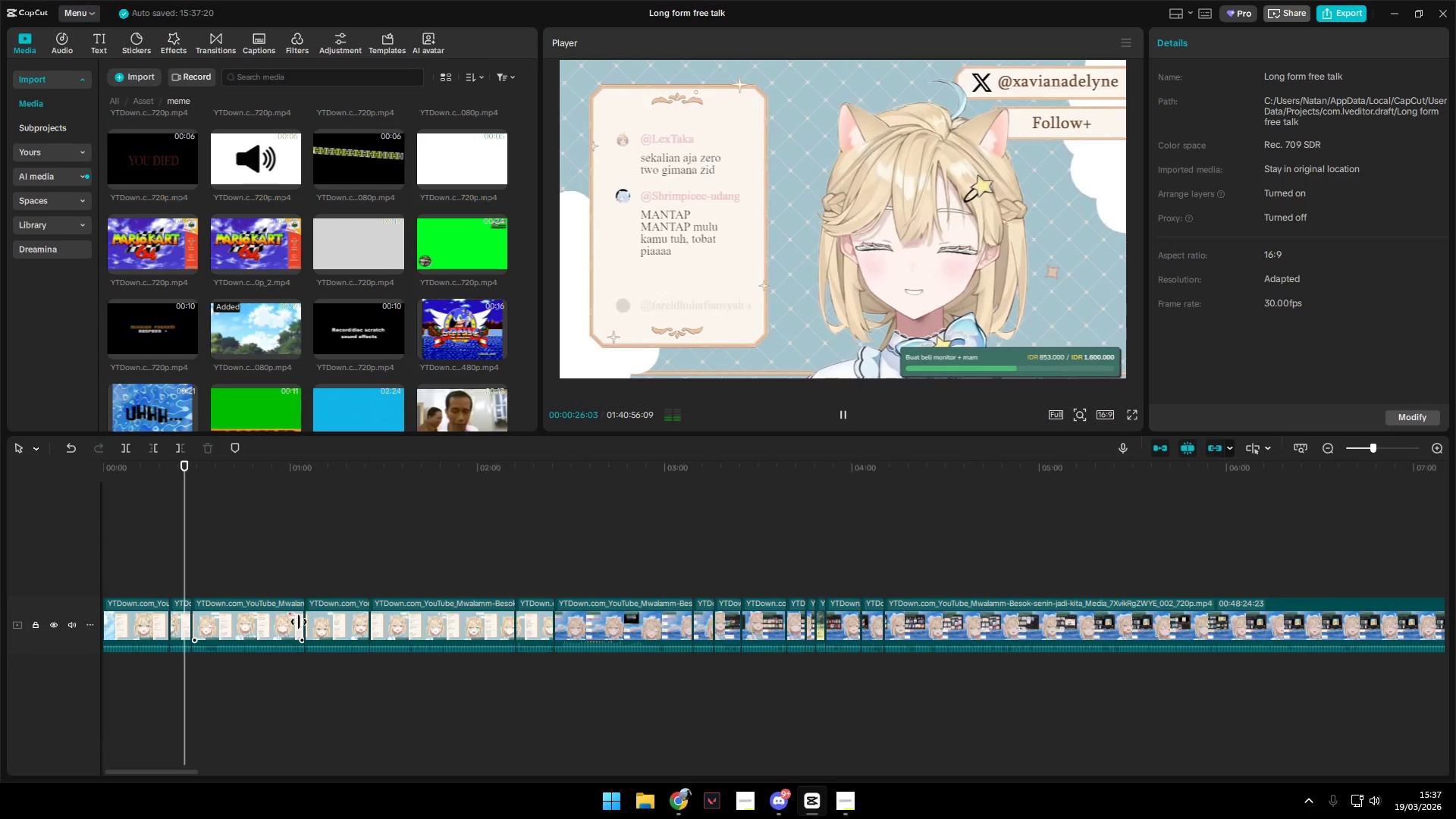 
wait(8.84)
 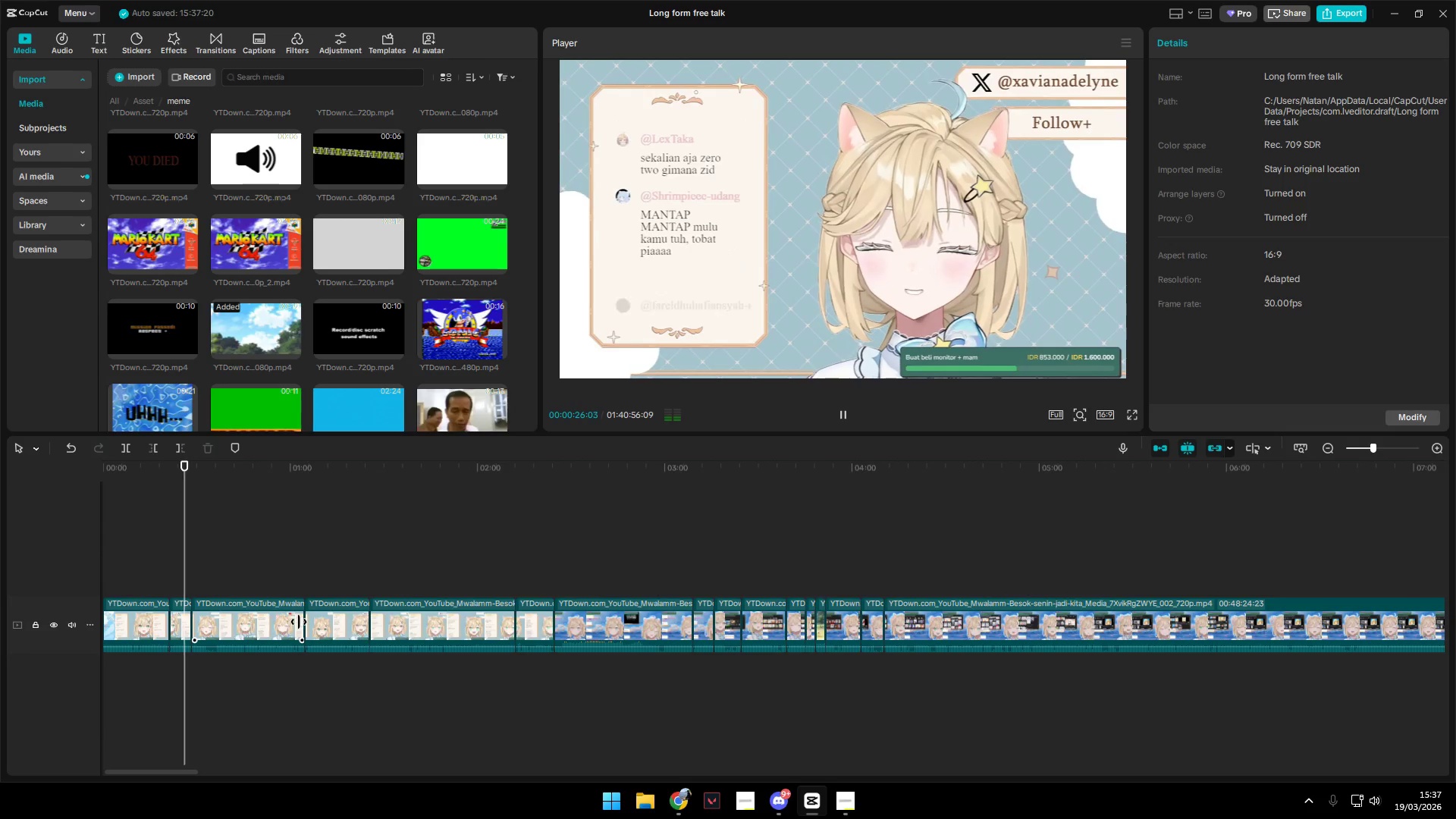 
left_click([250, 618])
 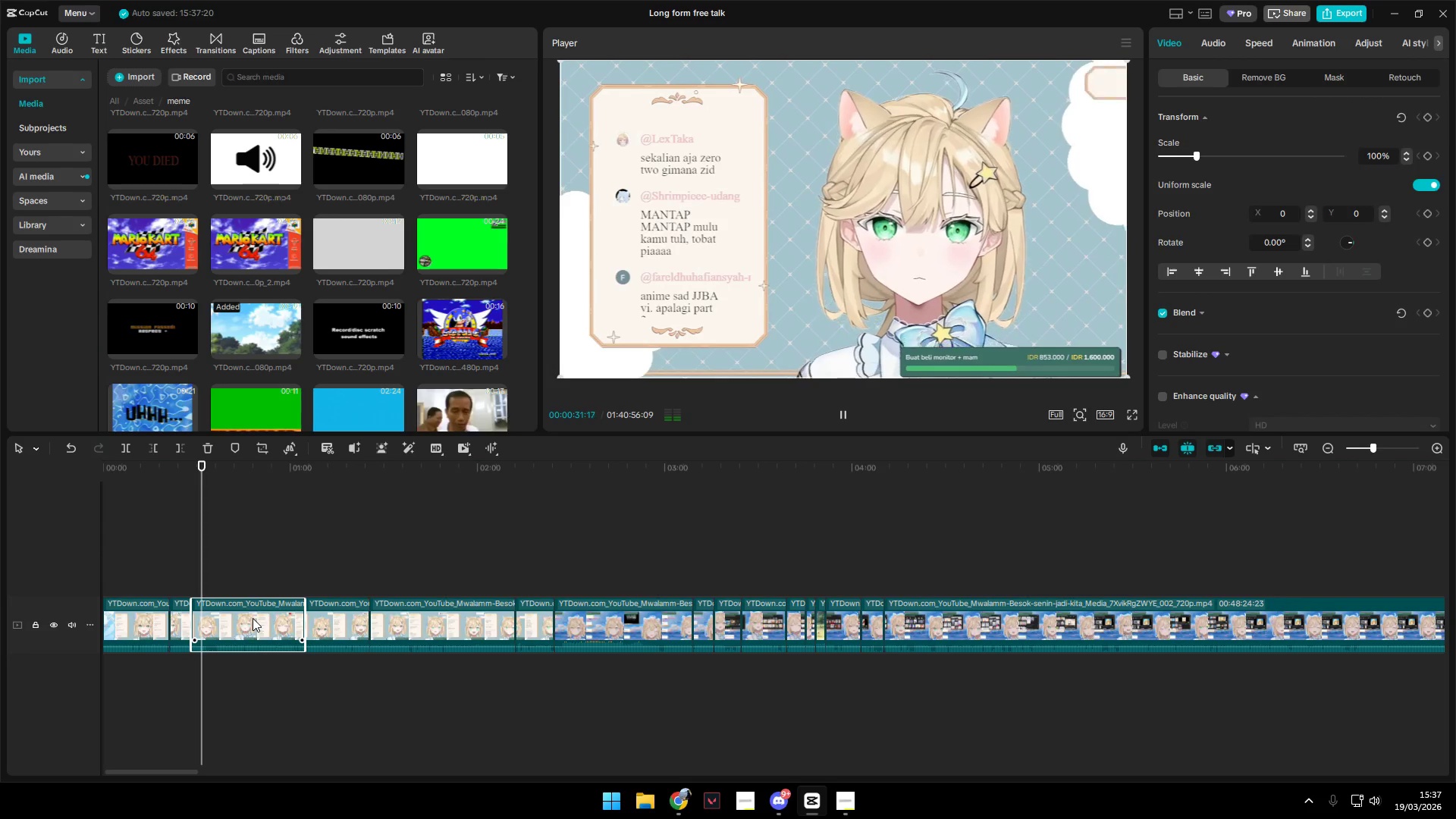 
key(Backspace)
 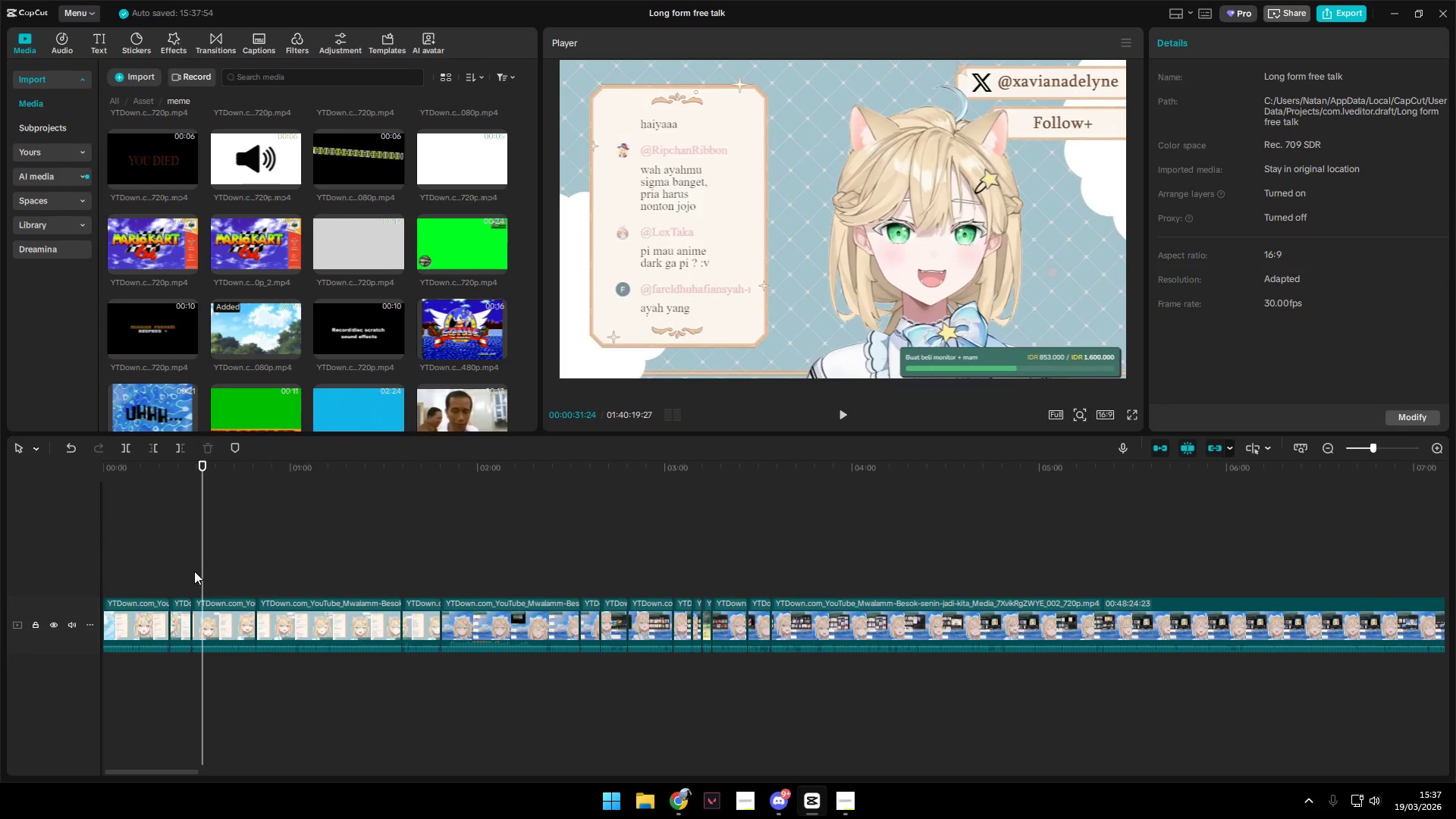 
double_click([188, 574])
 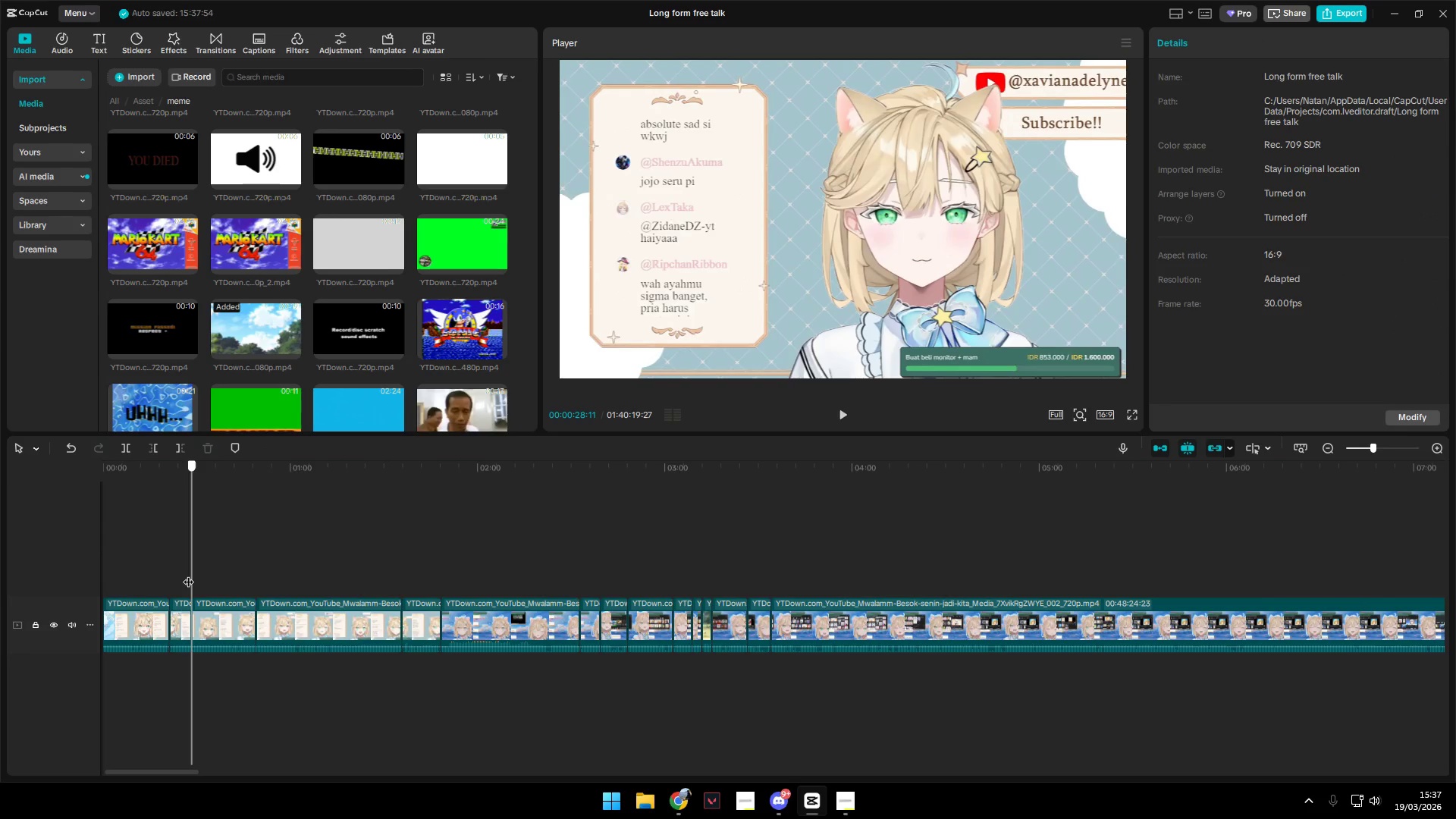 
key(Space)
 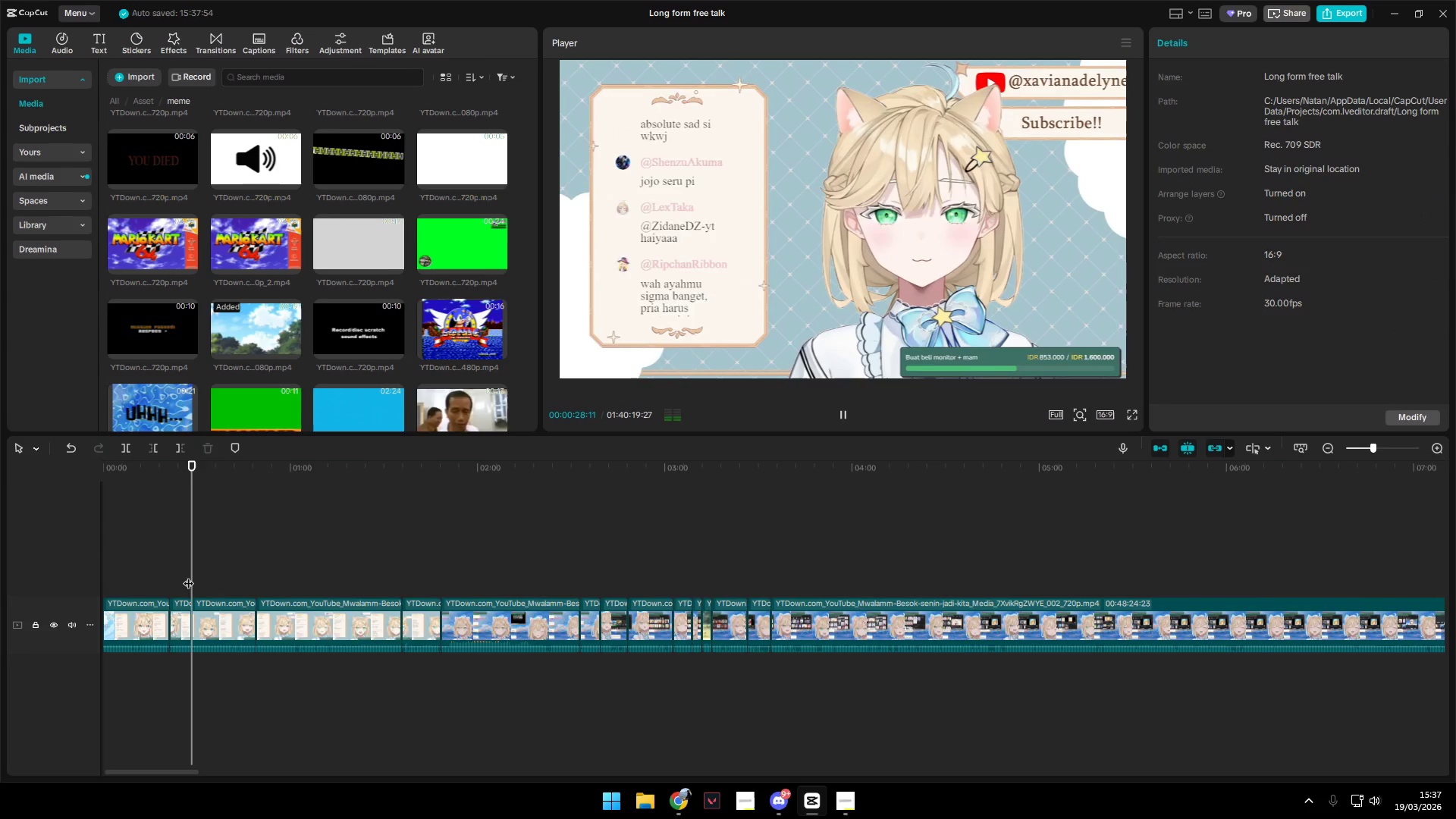 
key(Space)
 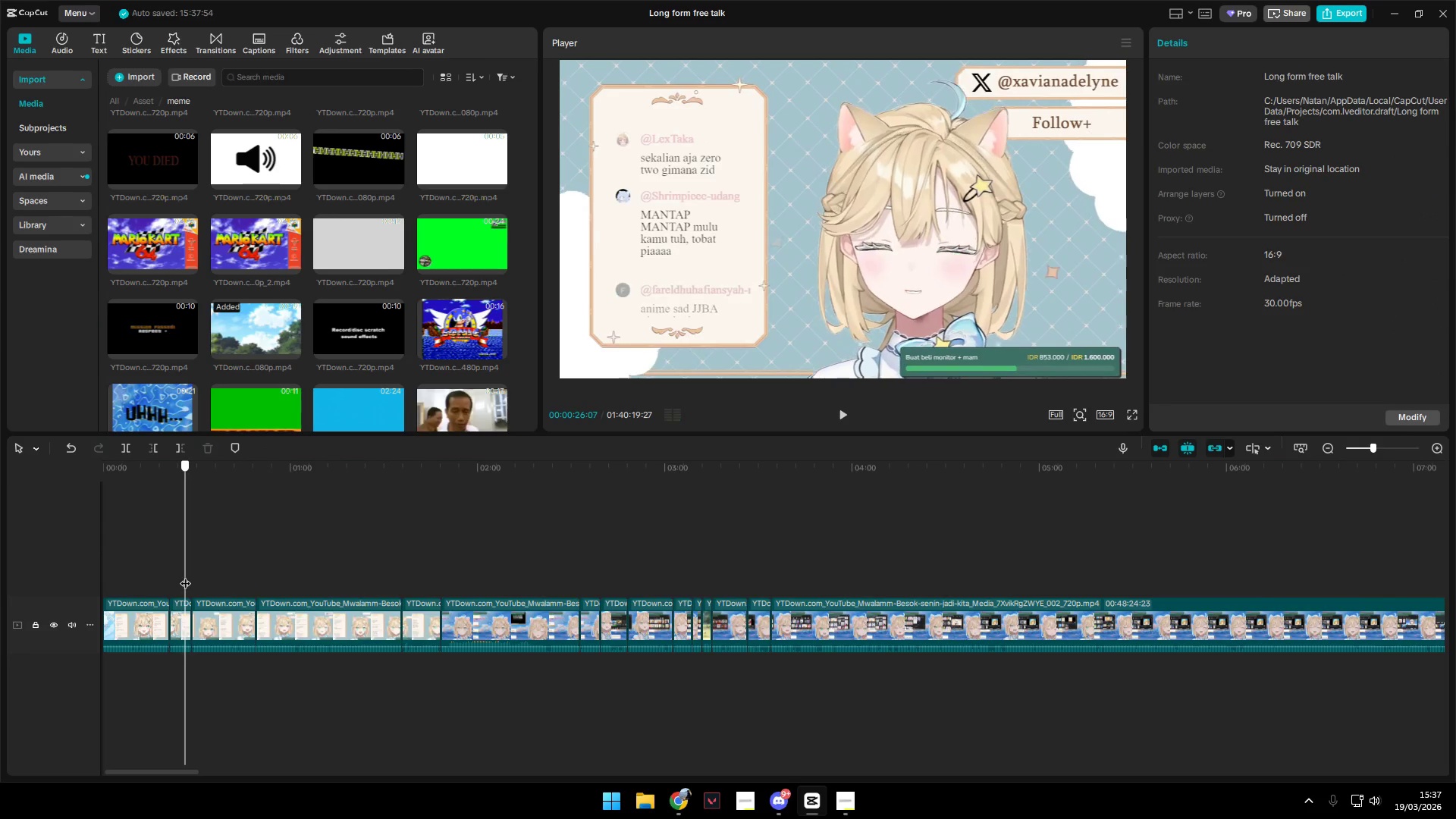 
key(Space)
 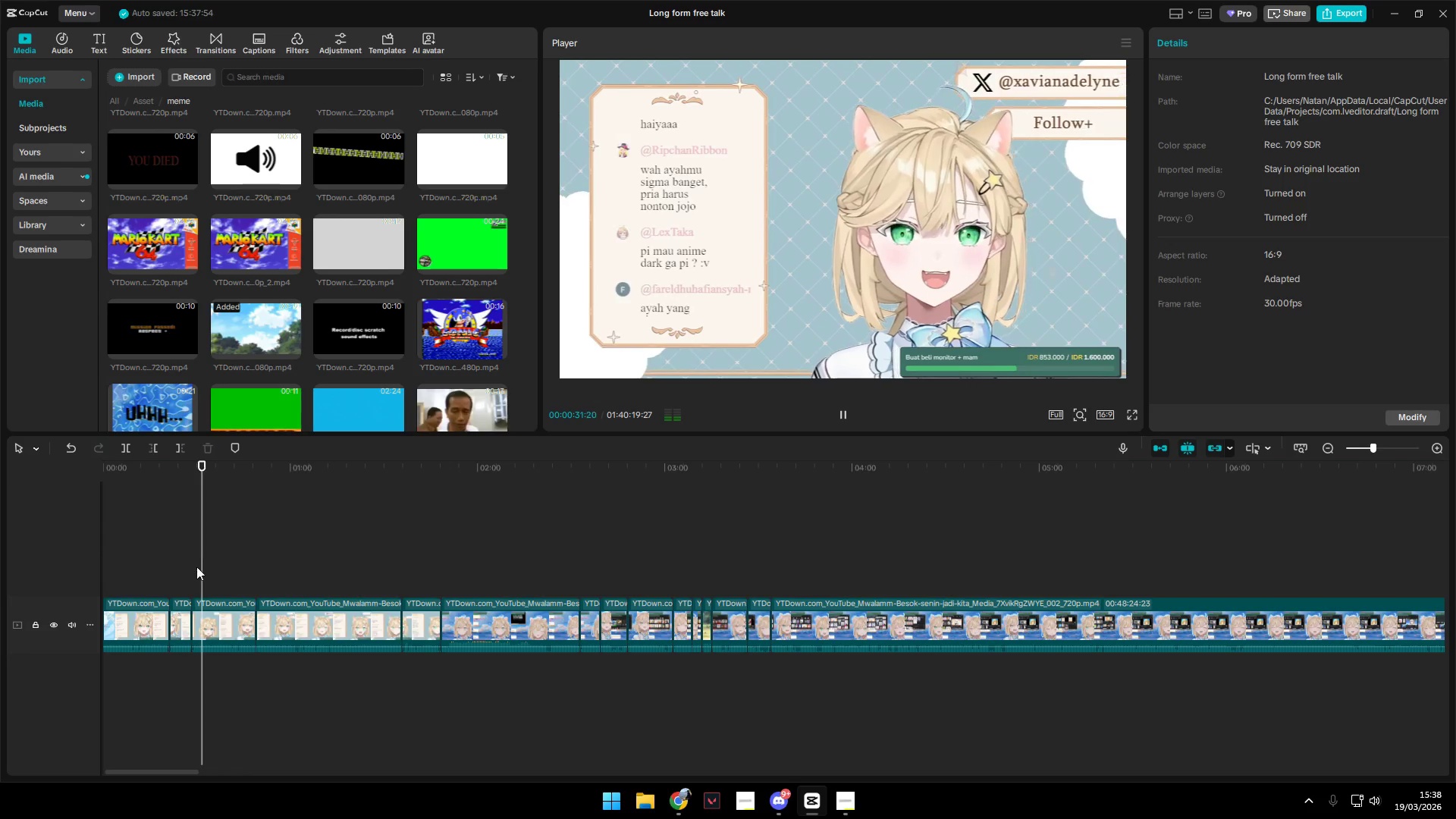 
wait(7.28)
 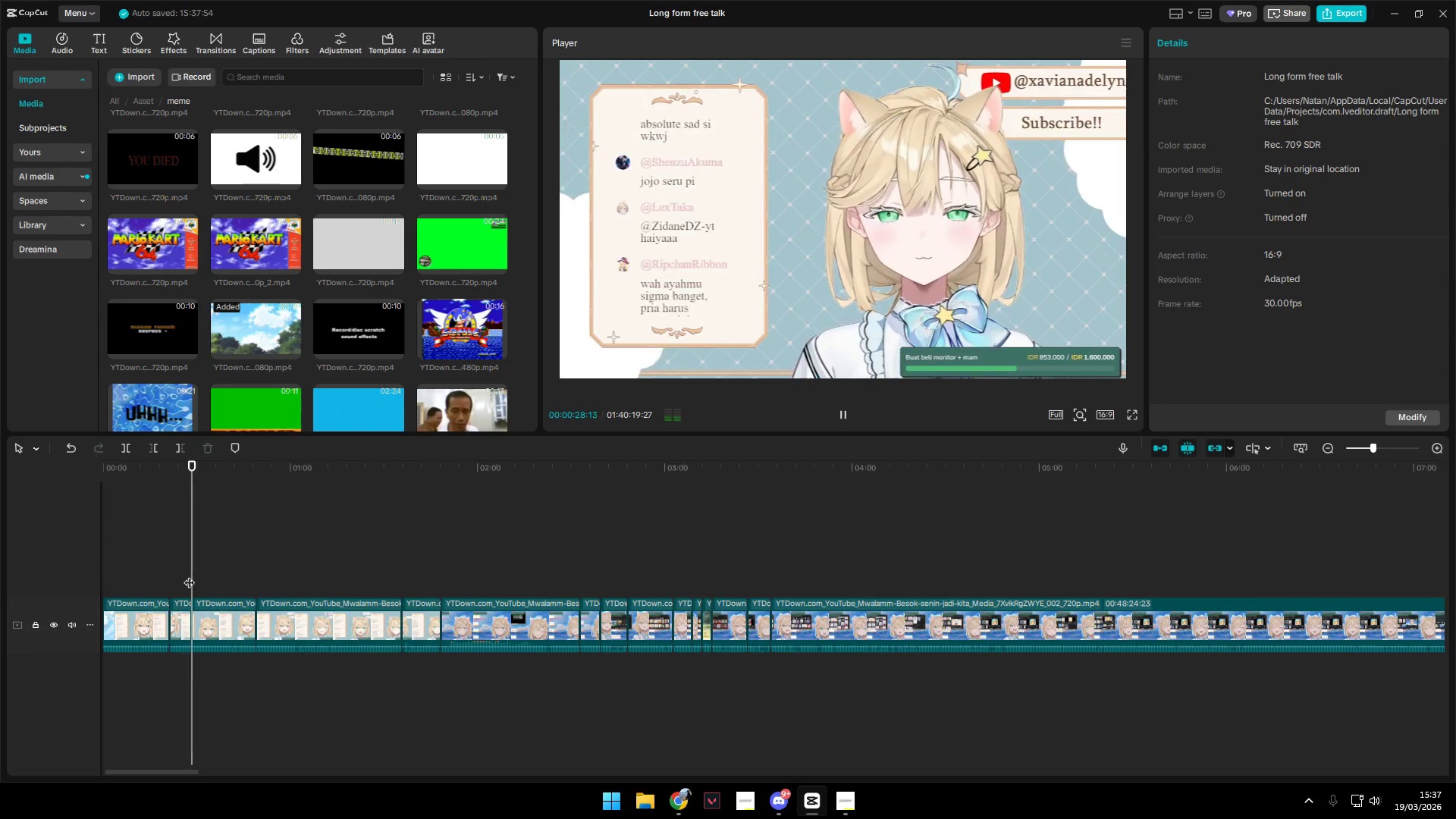 
left_click([229, 620])
 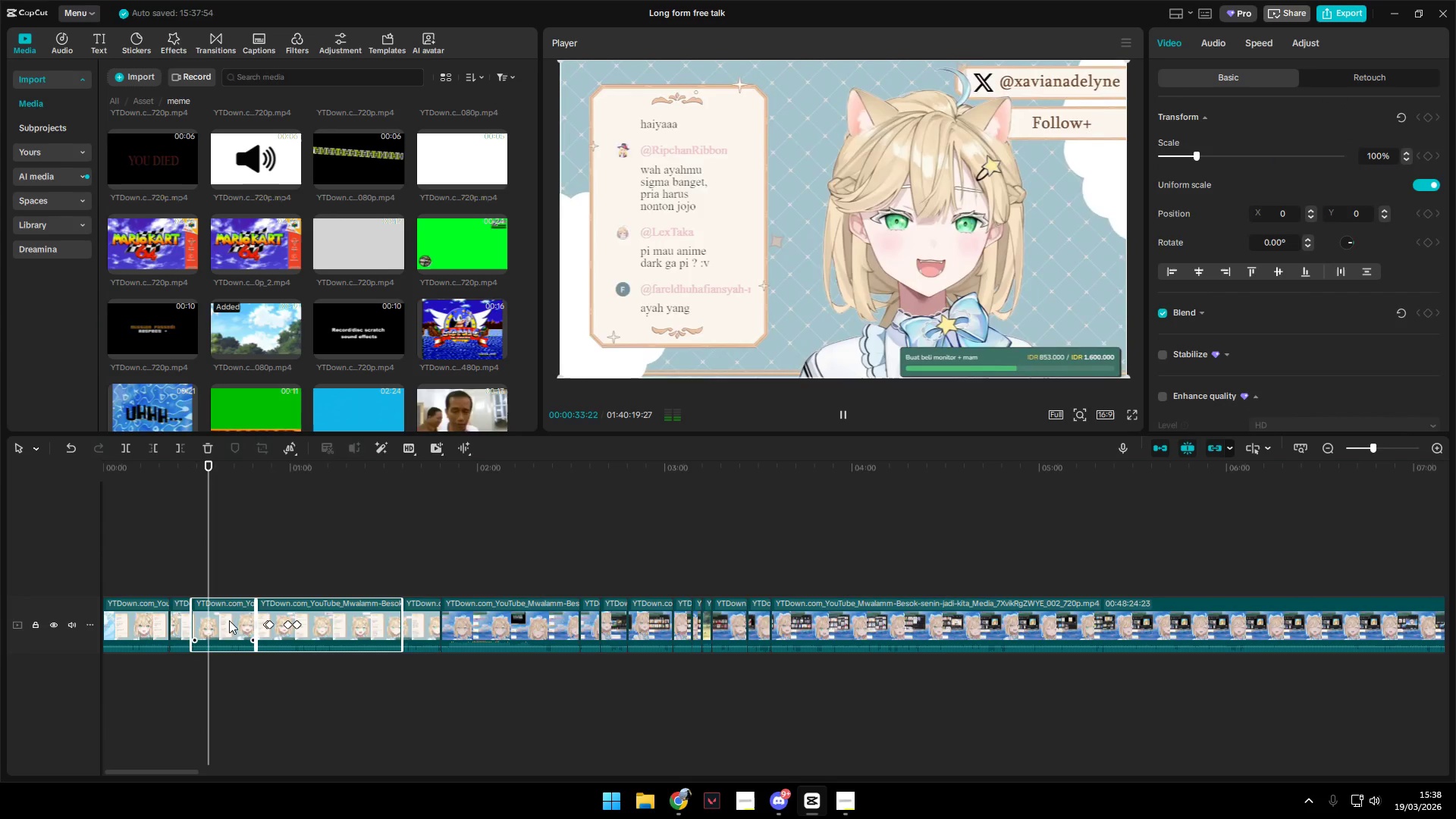 
key(Backspace)
 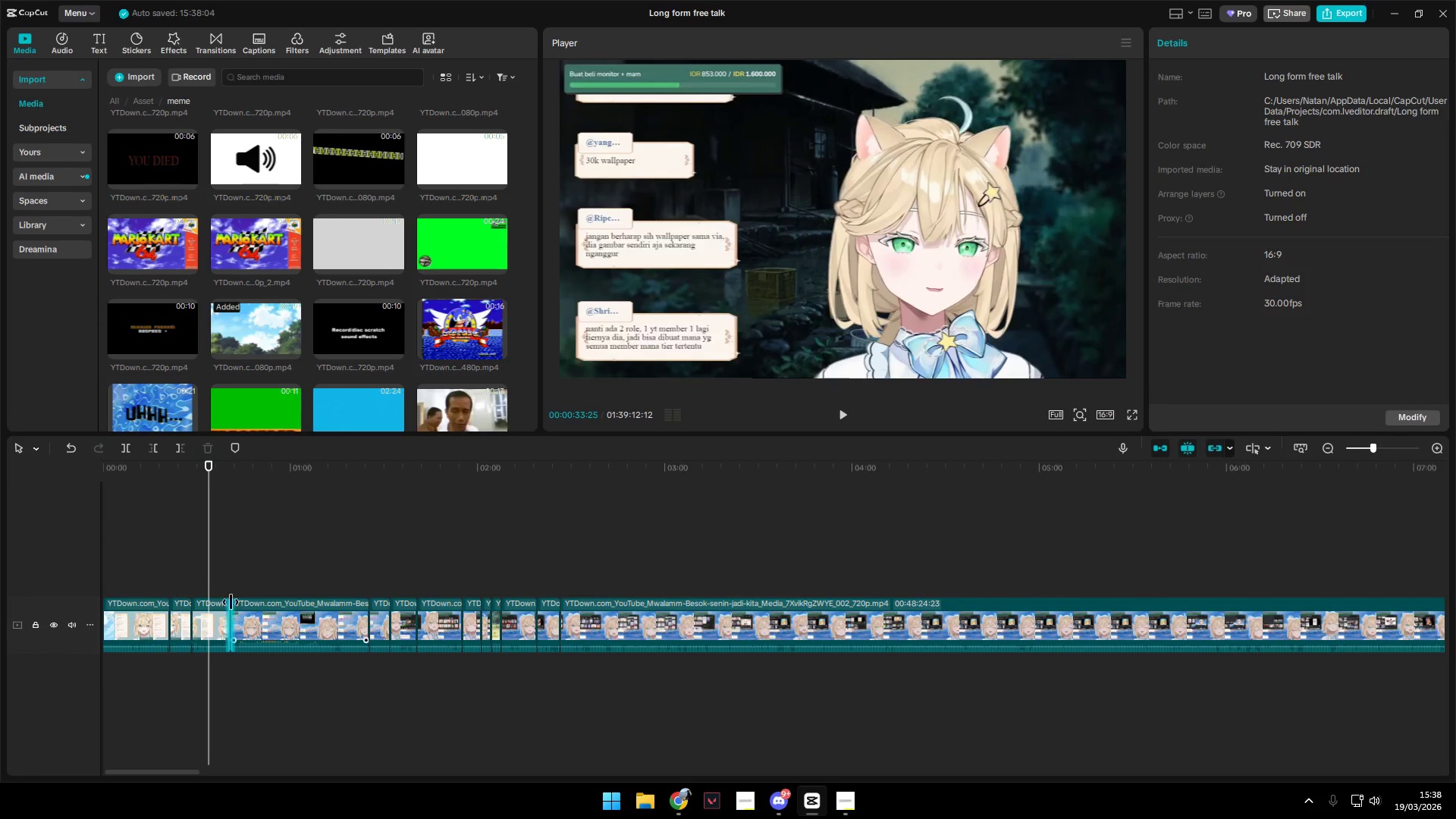 
key(Control+Z)
 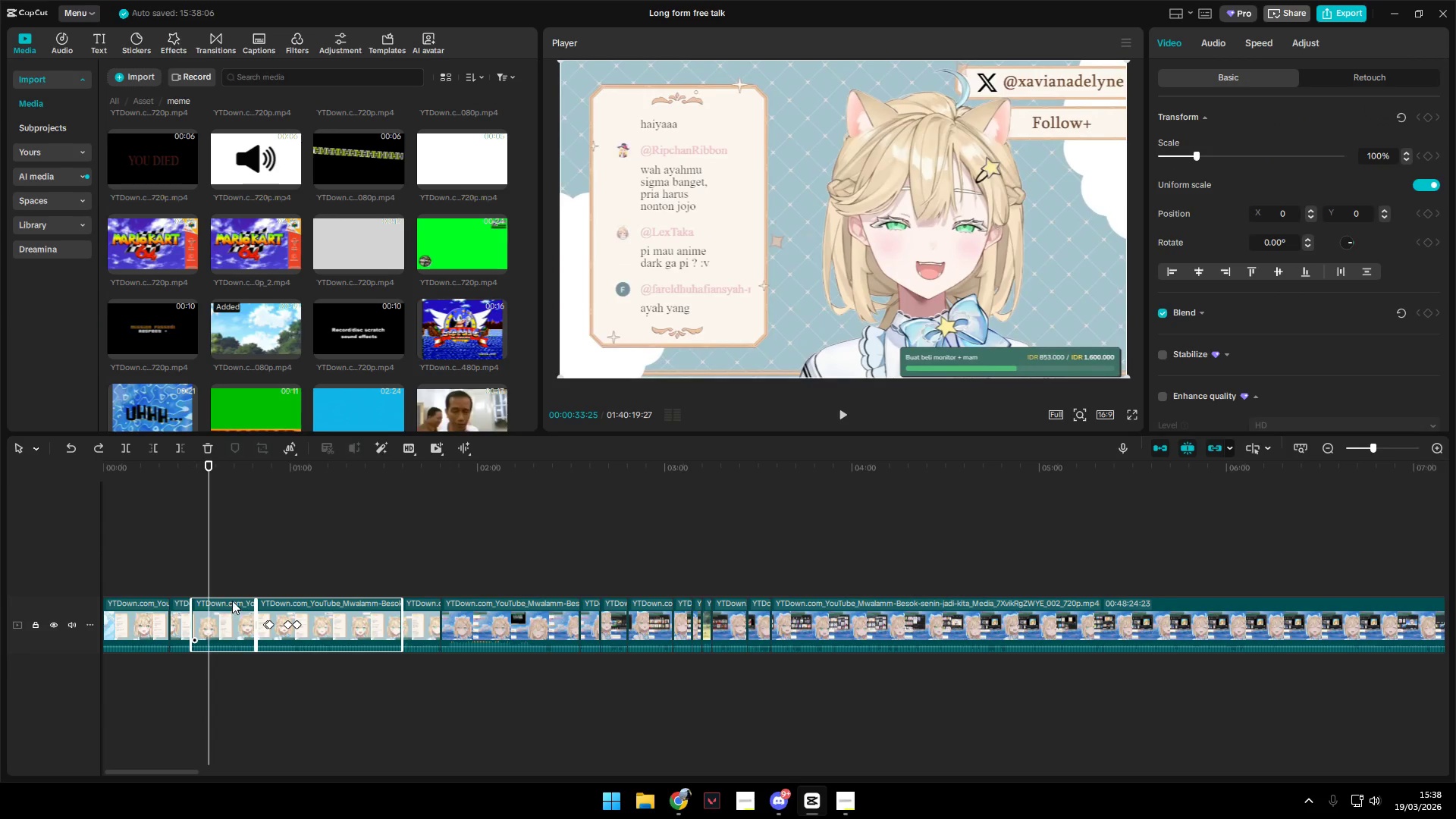 
key(Space)
 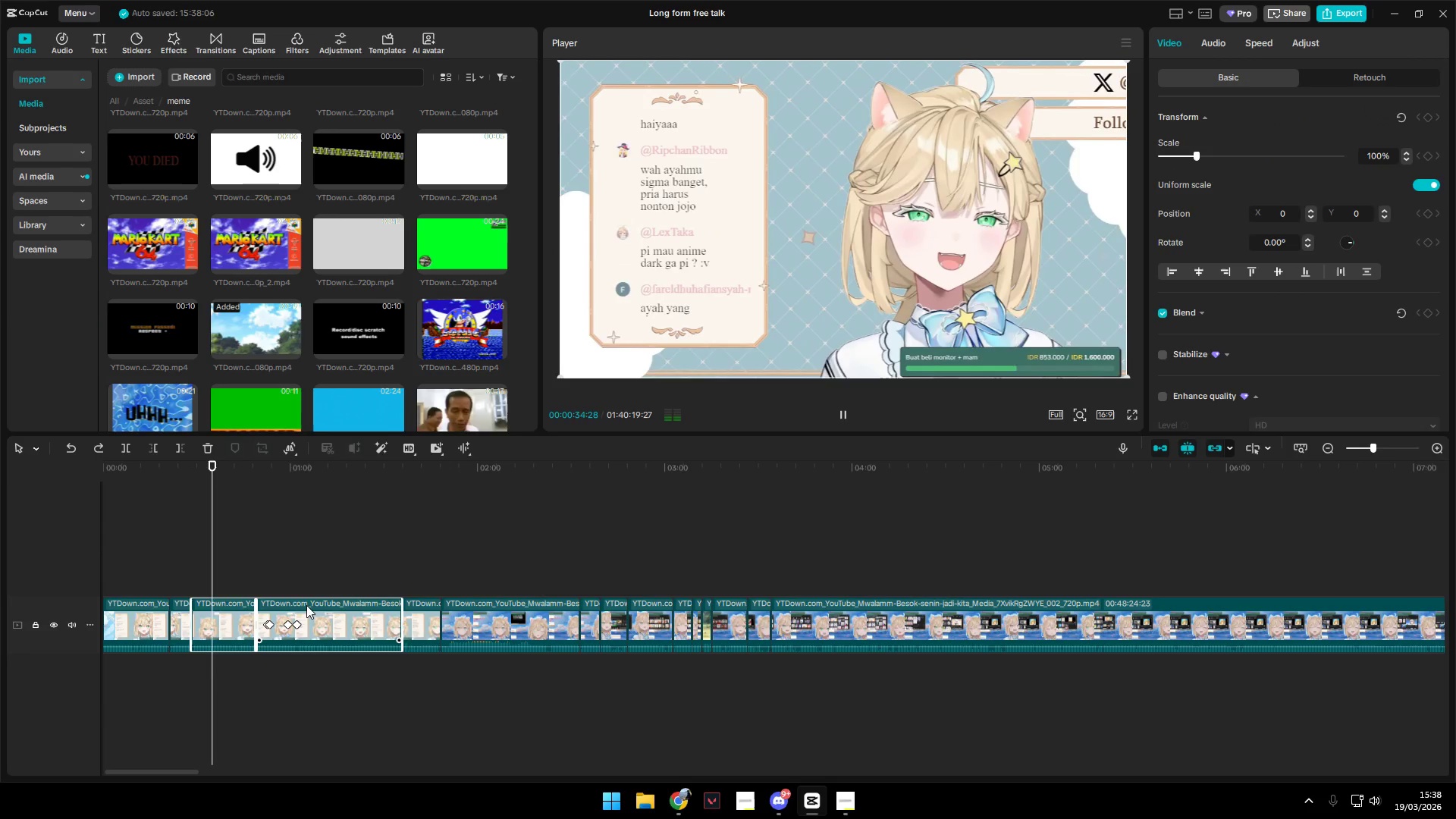 
left_click([254, 584])
 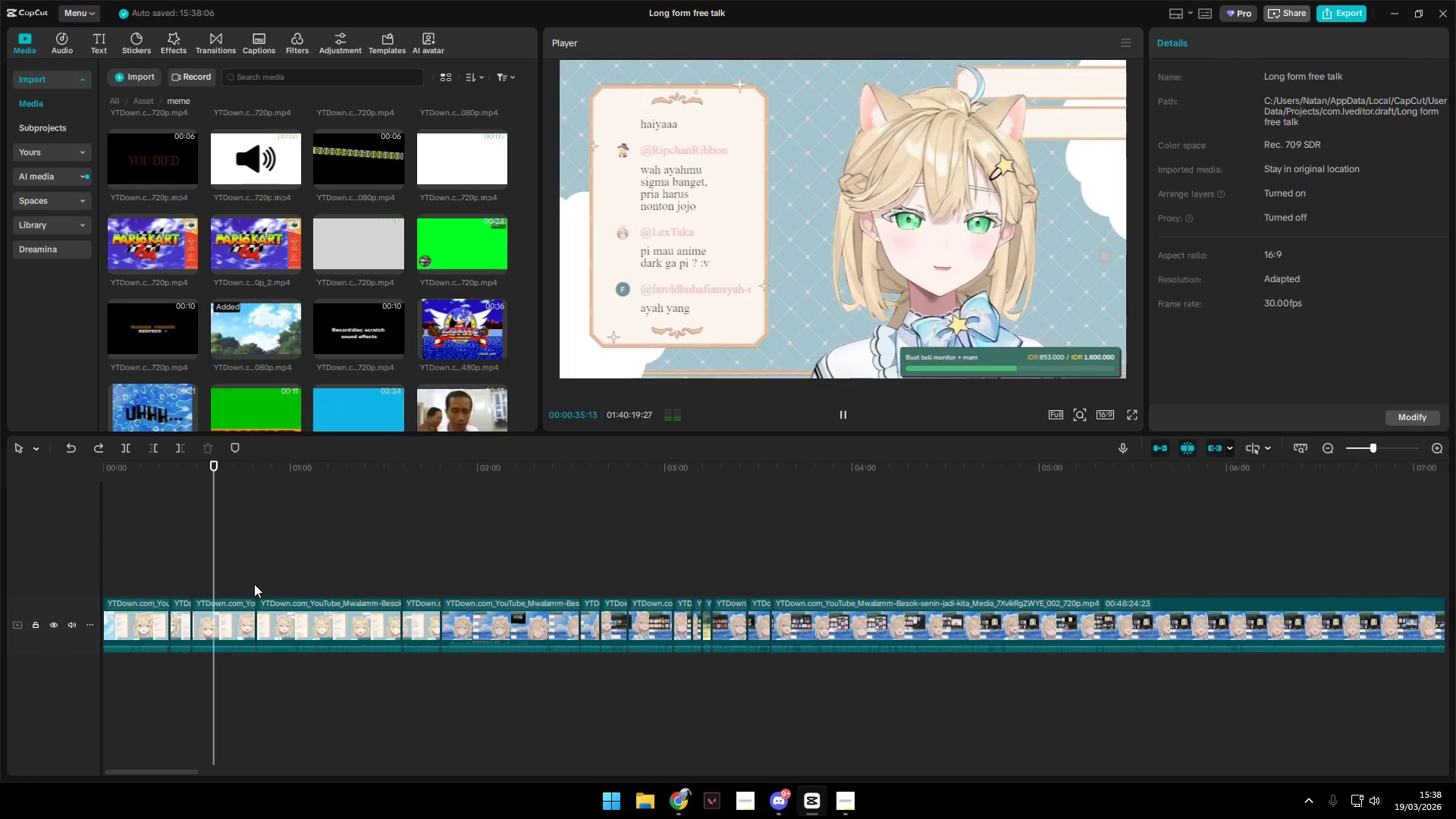 
key(Space)
 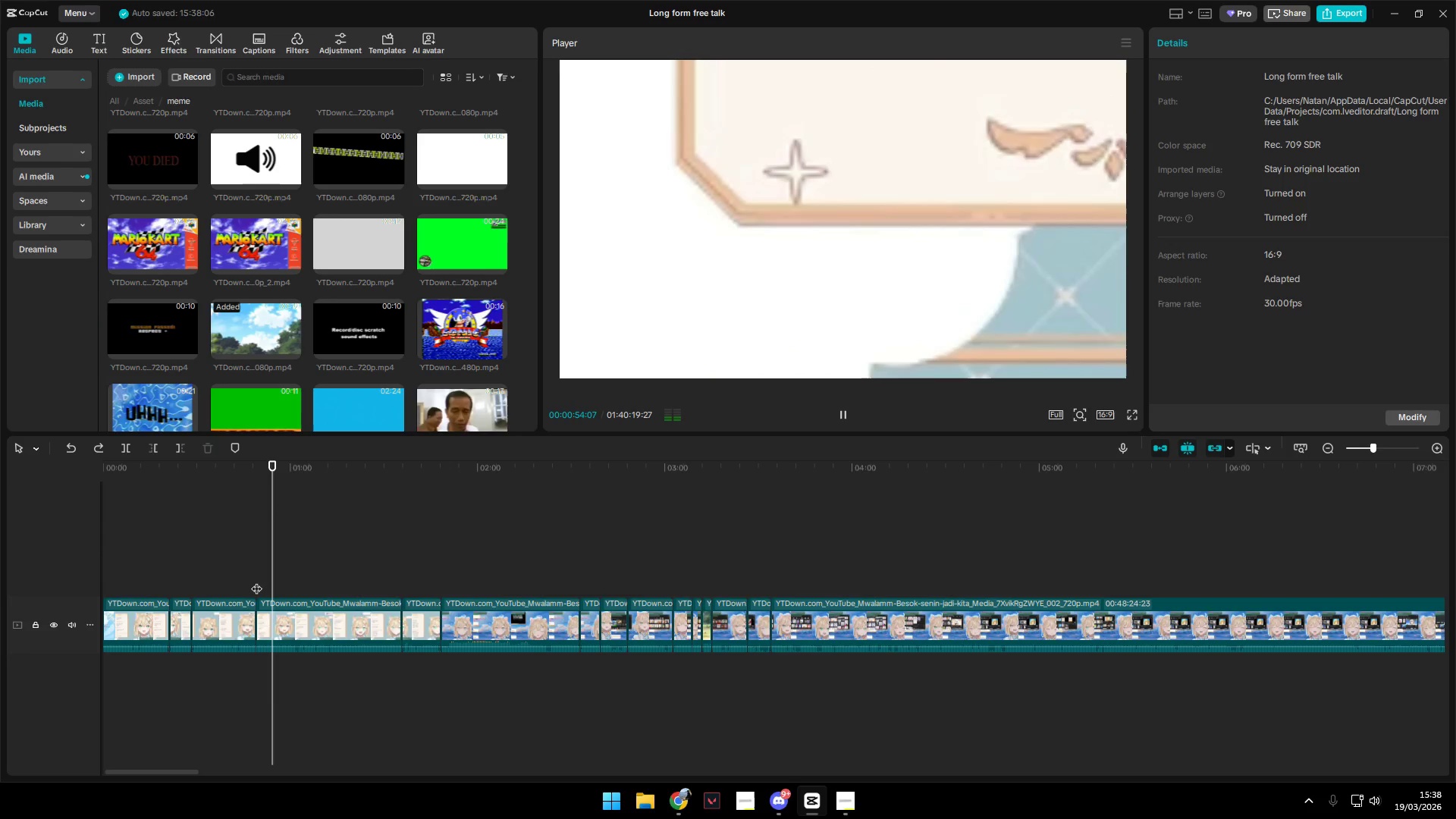 
wait(10.2)
 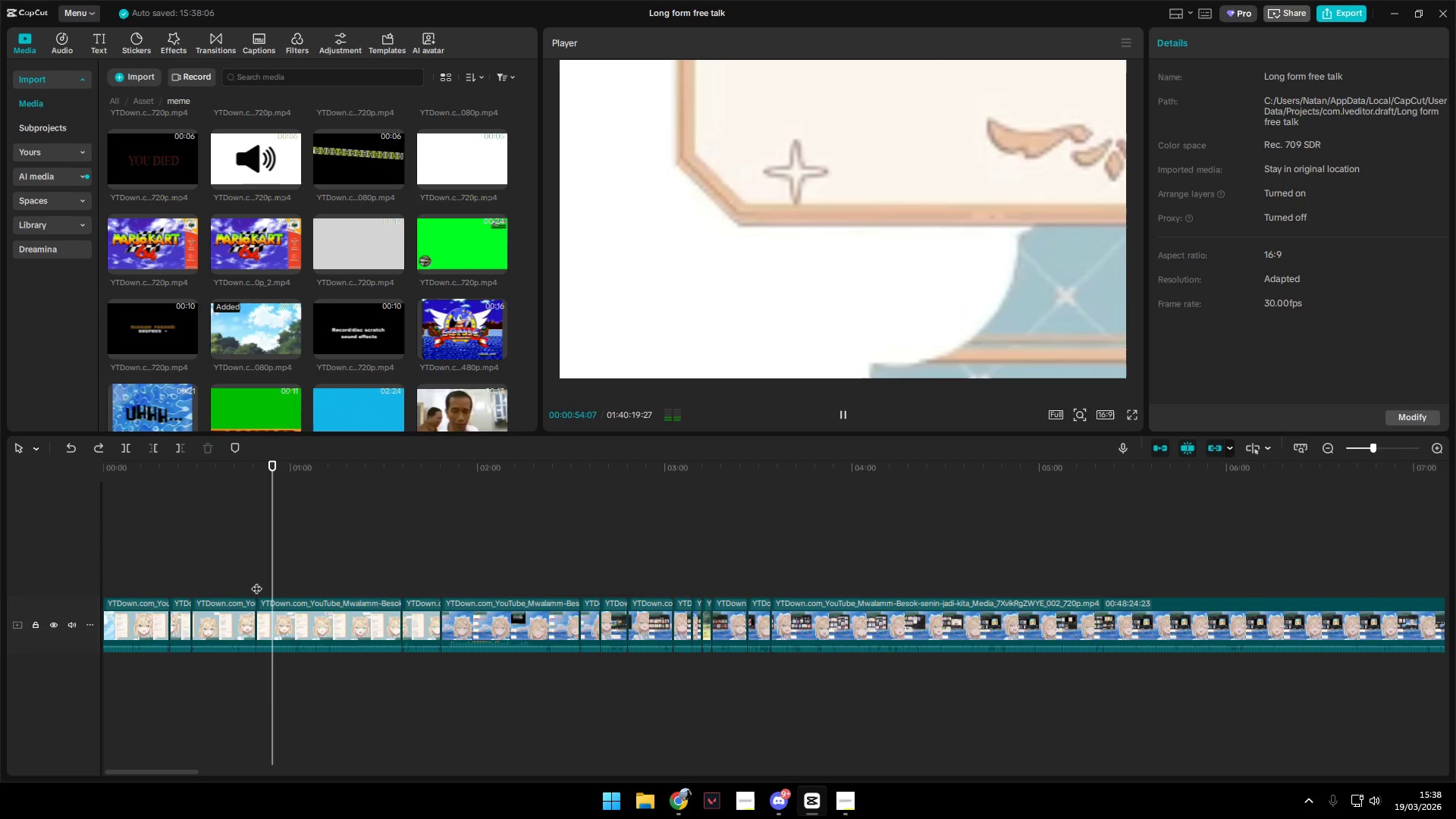 
left_click([367, 588])
 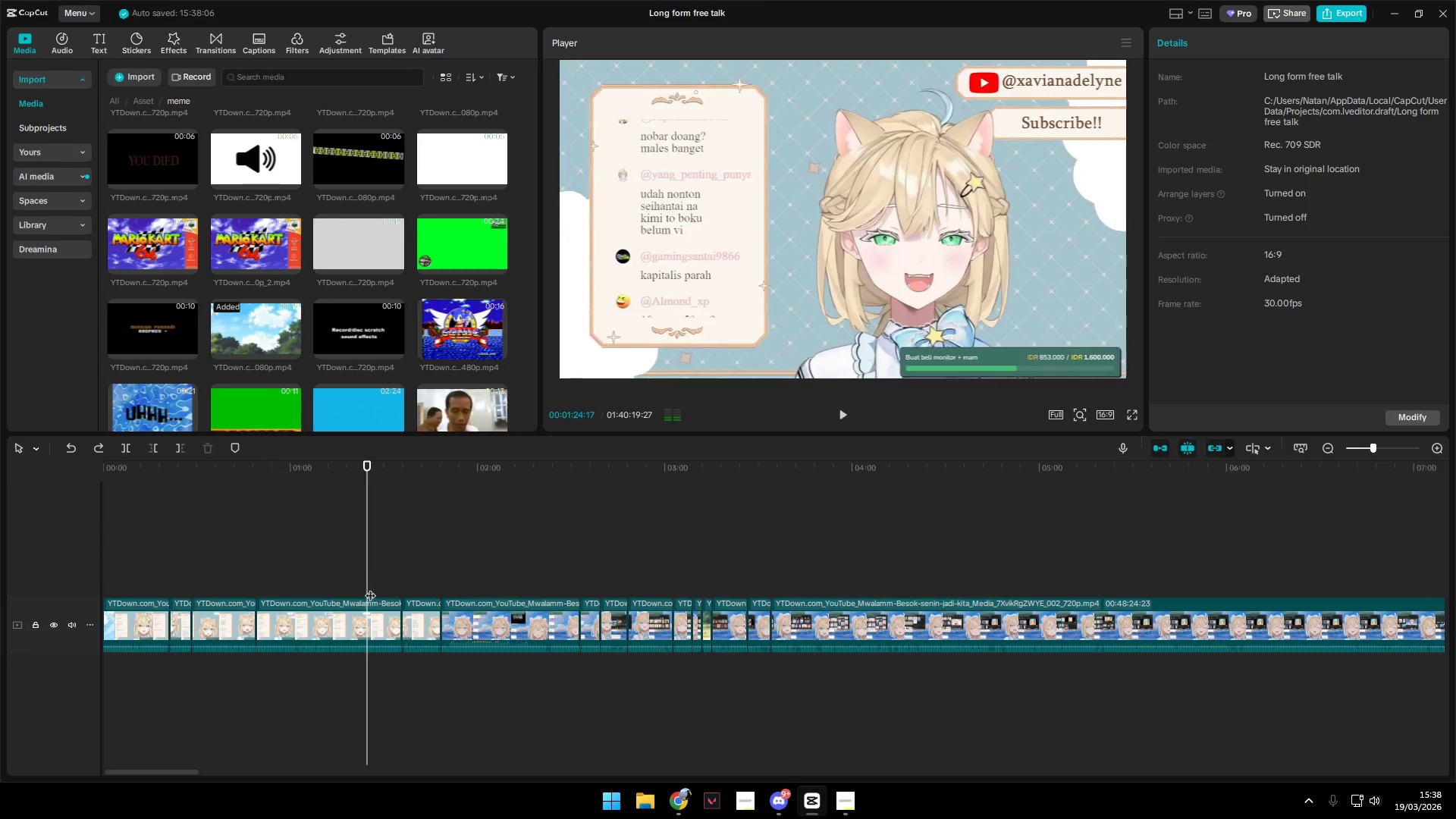 
key(Space)
 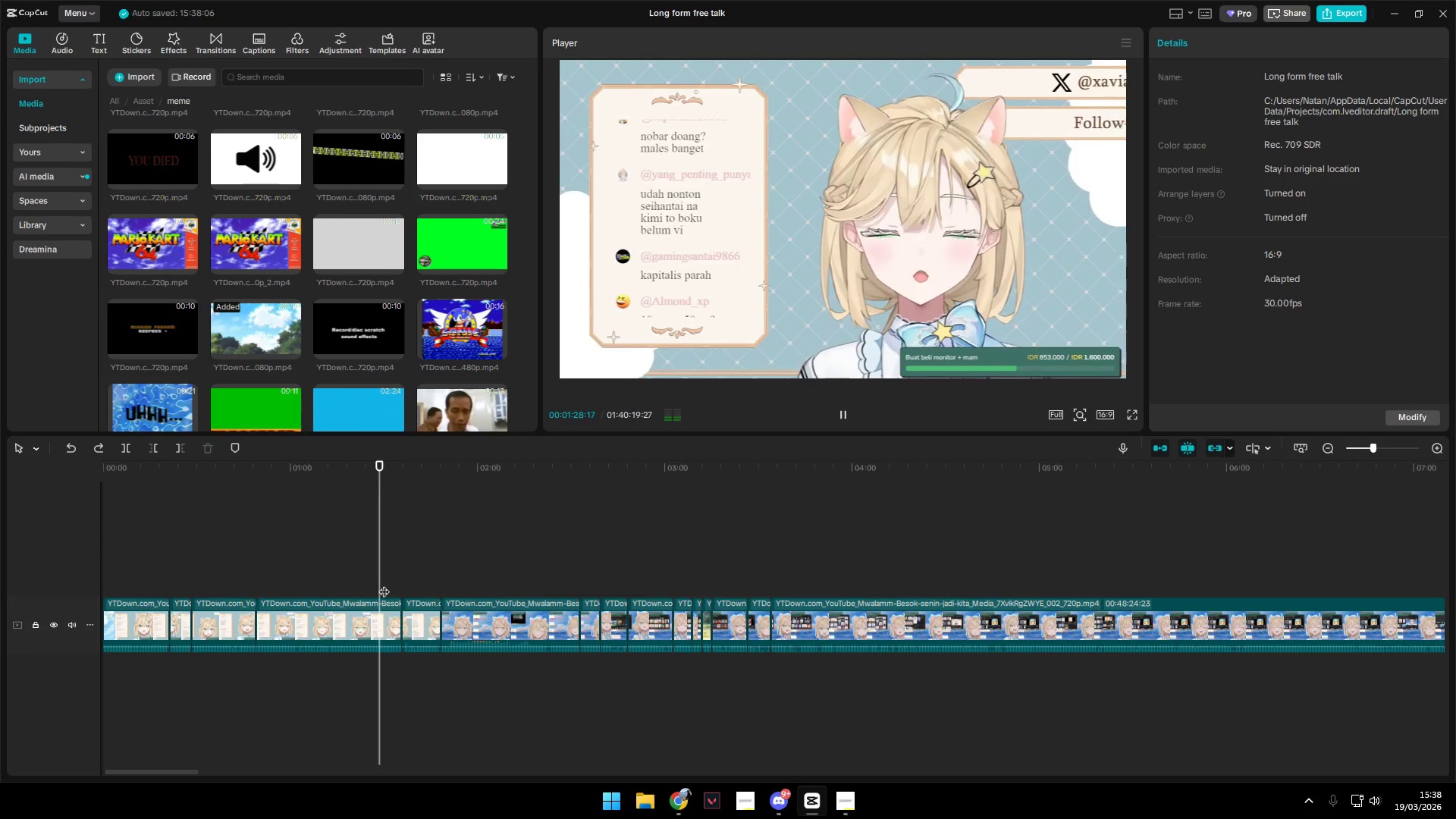 
wait(5.34)
 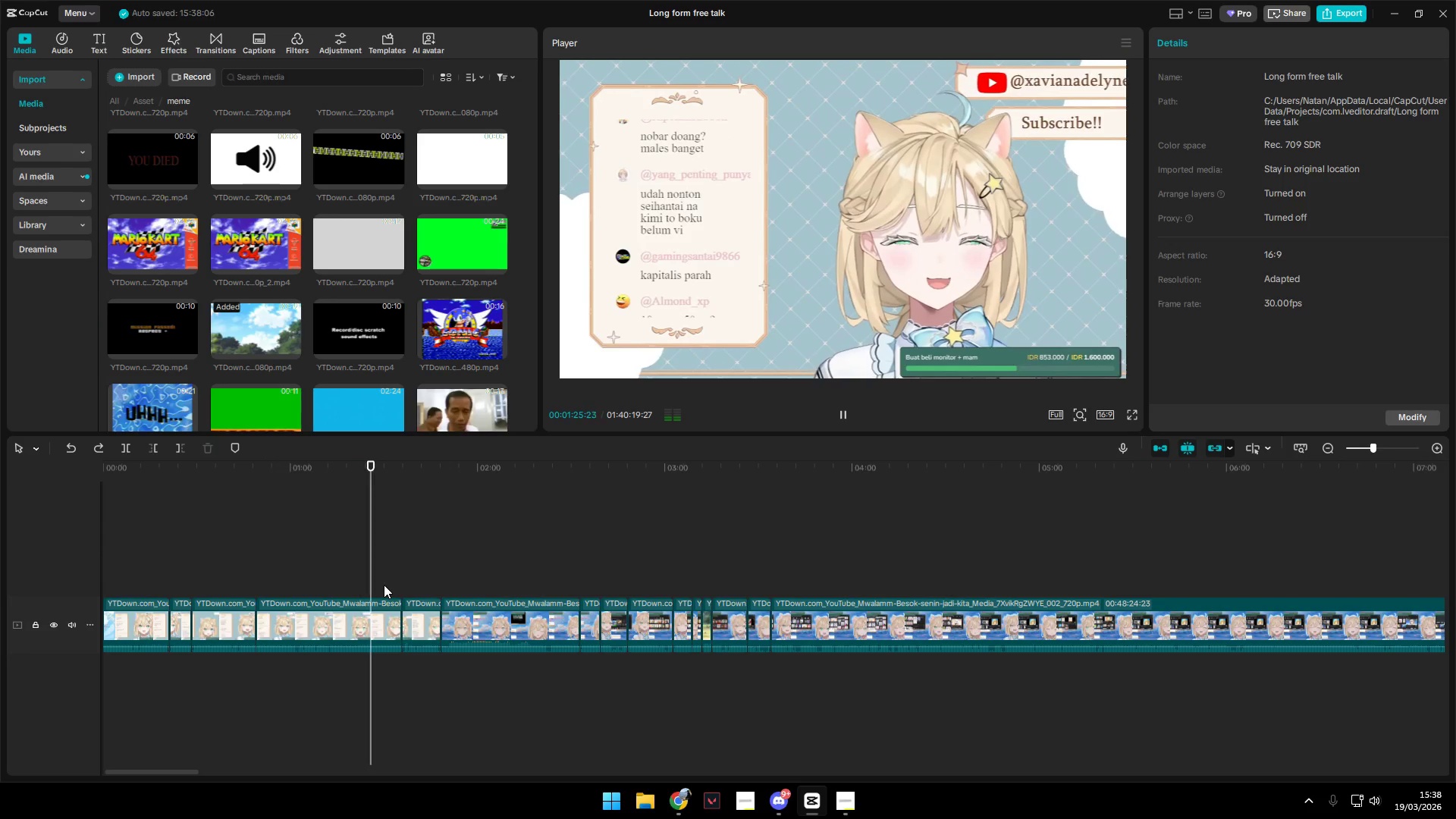 
left_click([416, 580])
 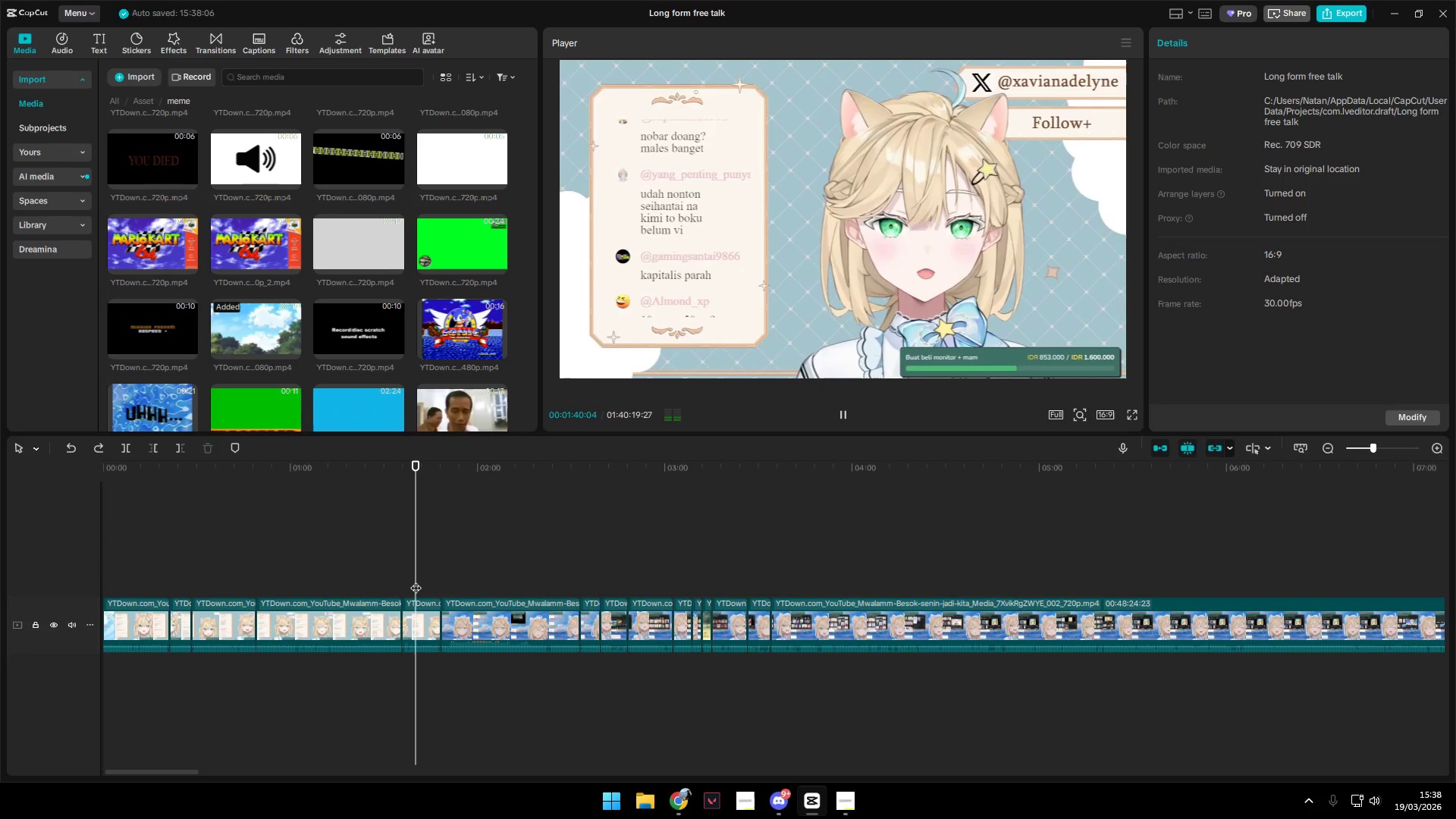 
key(Space)
 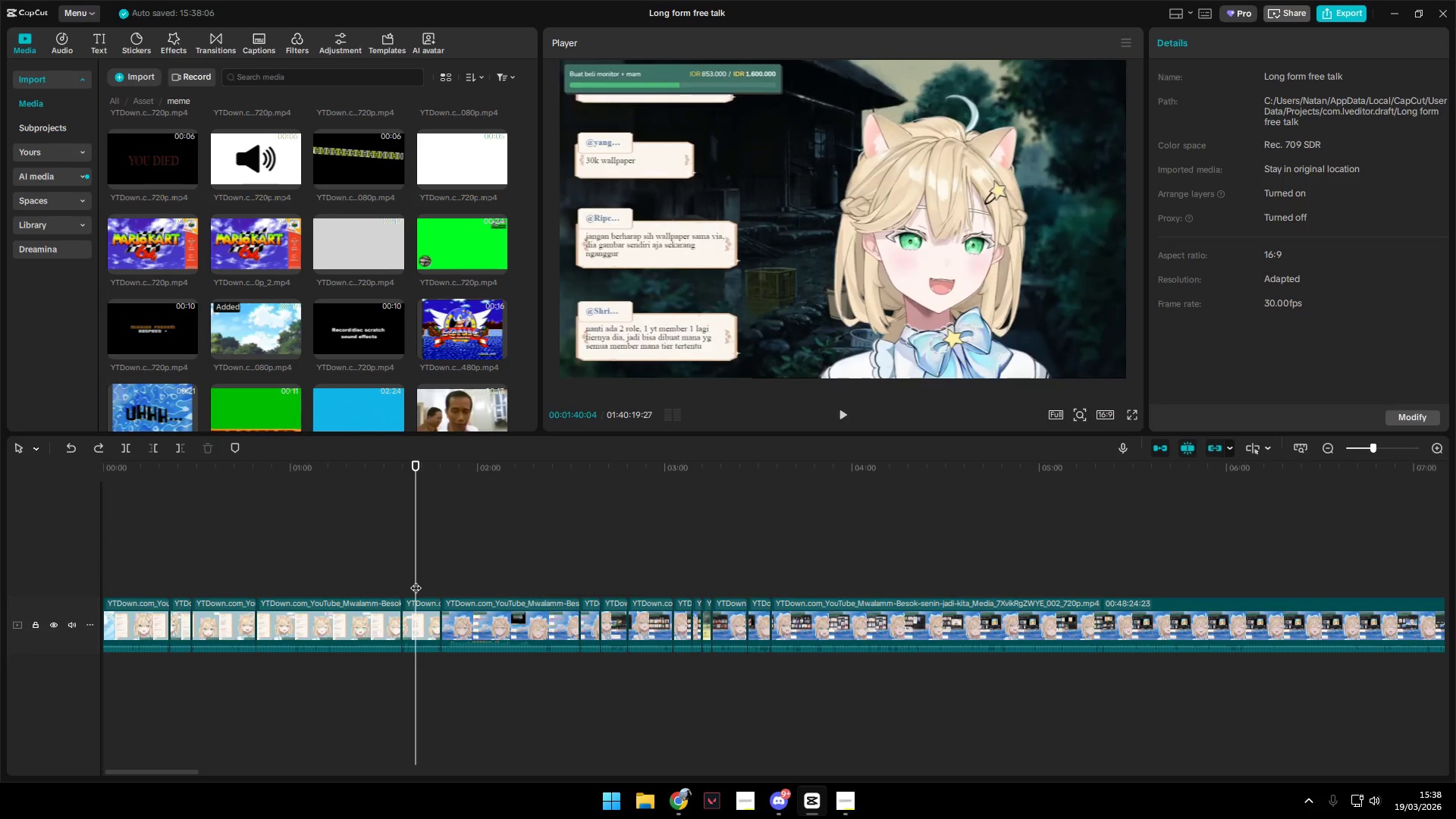 
key(Space)
 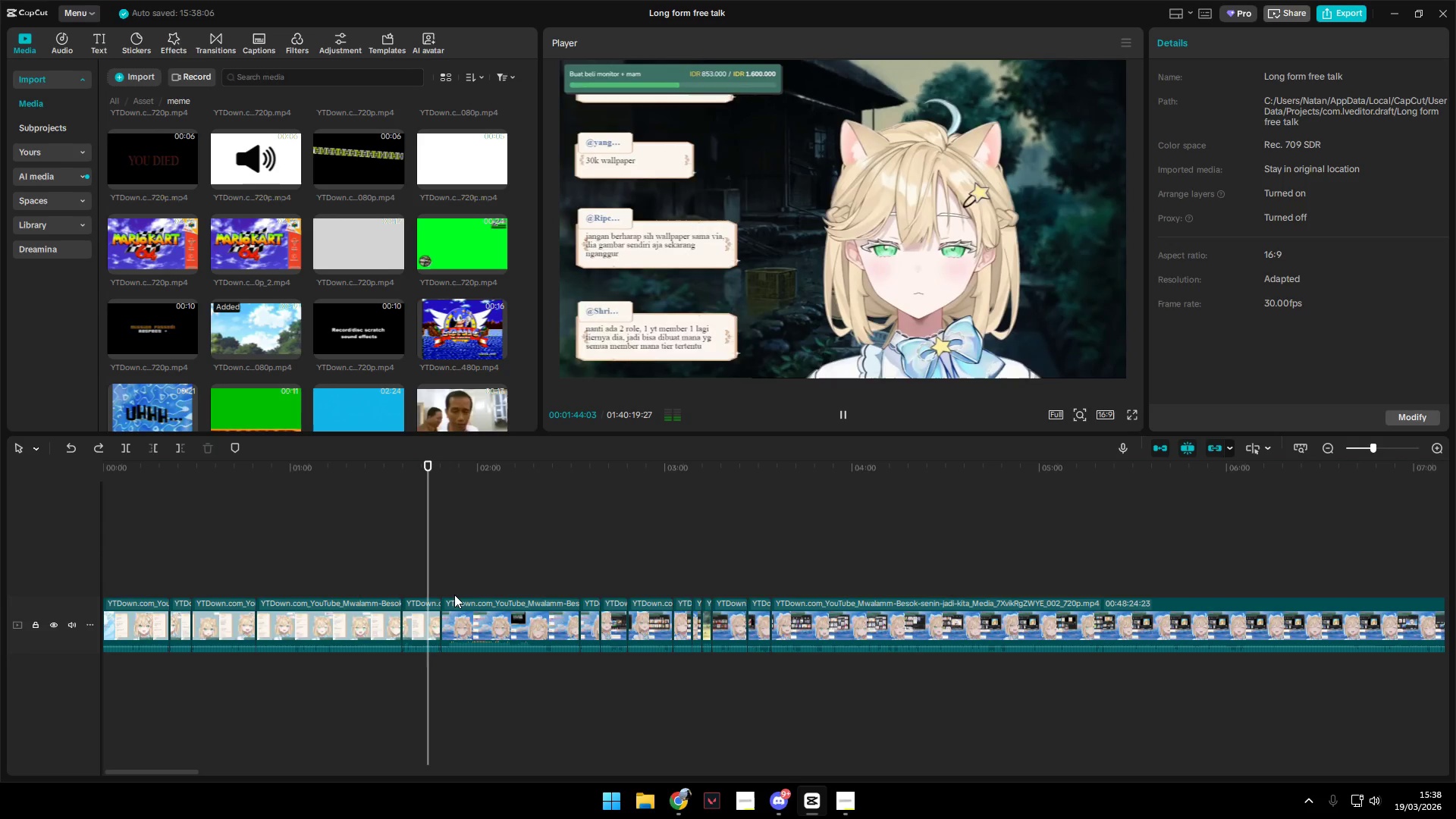 
wait(5.36)
 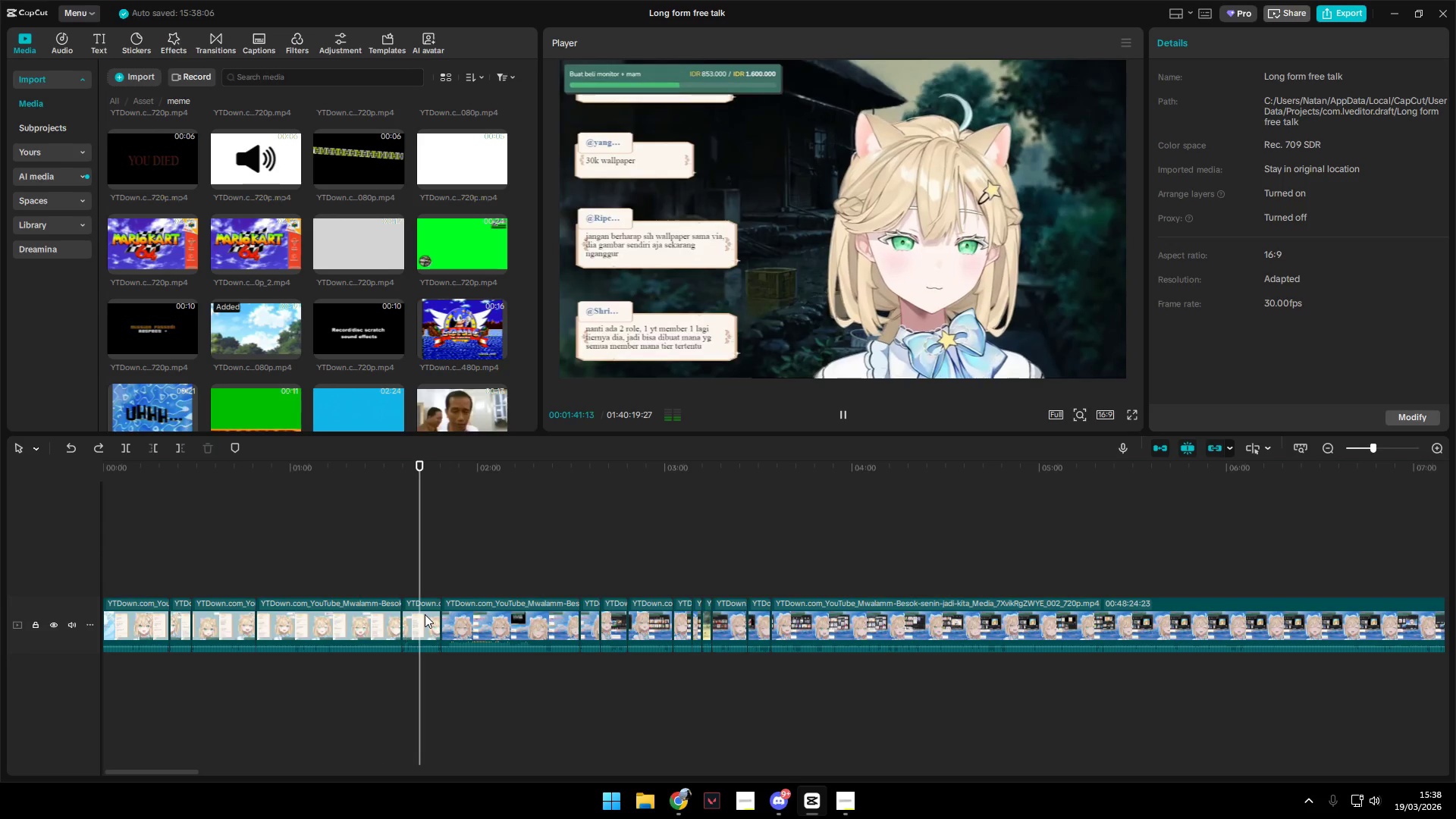 
hold_key(key=ControlLeft, duration=1.5)
scroll: coordinate [458, 602], scroll_direction: up, amount: 3.0
 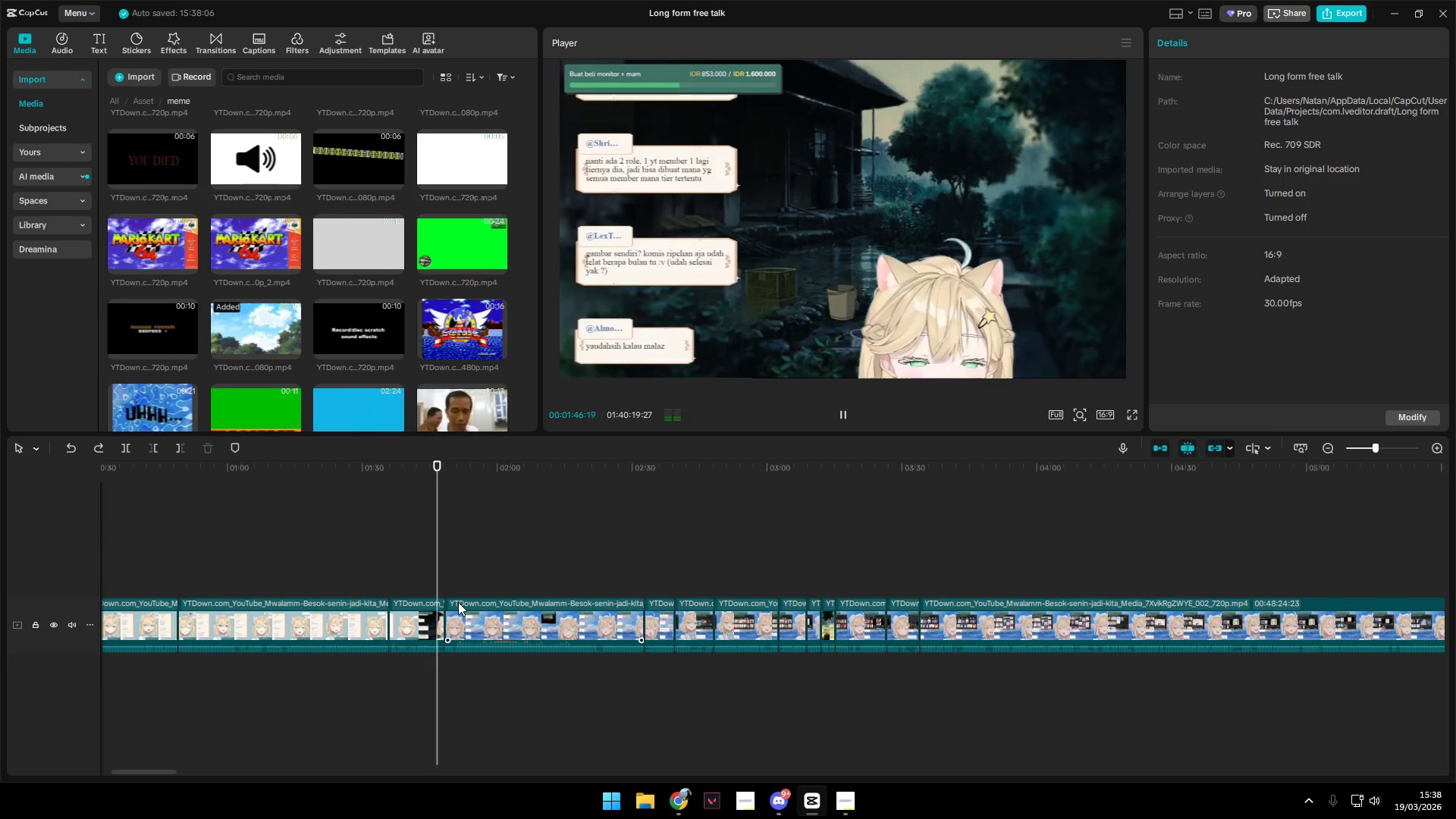 
hold_key(key=ControlLeft, duration=0.47)
 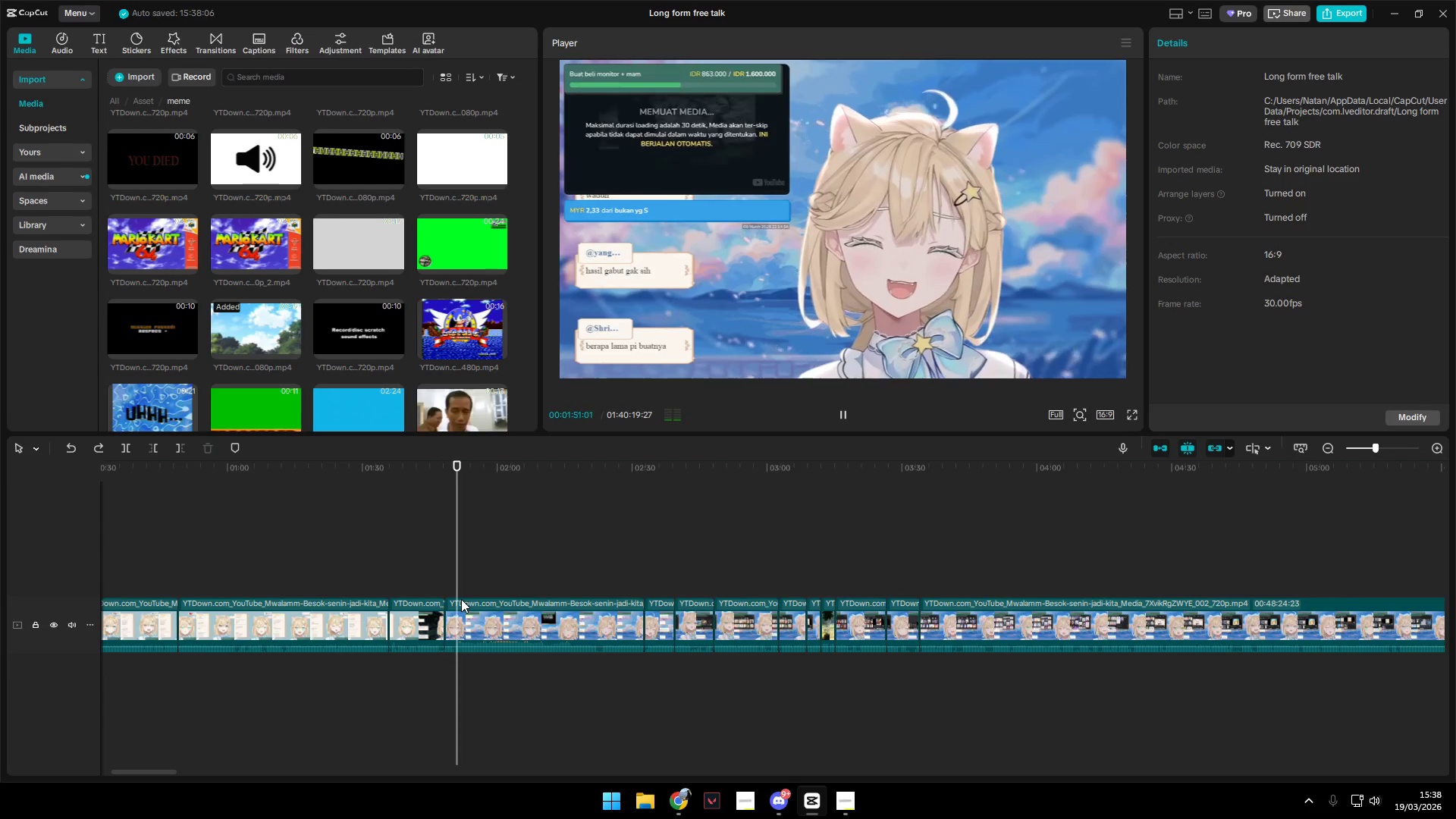 
left_click([457, 595])
 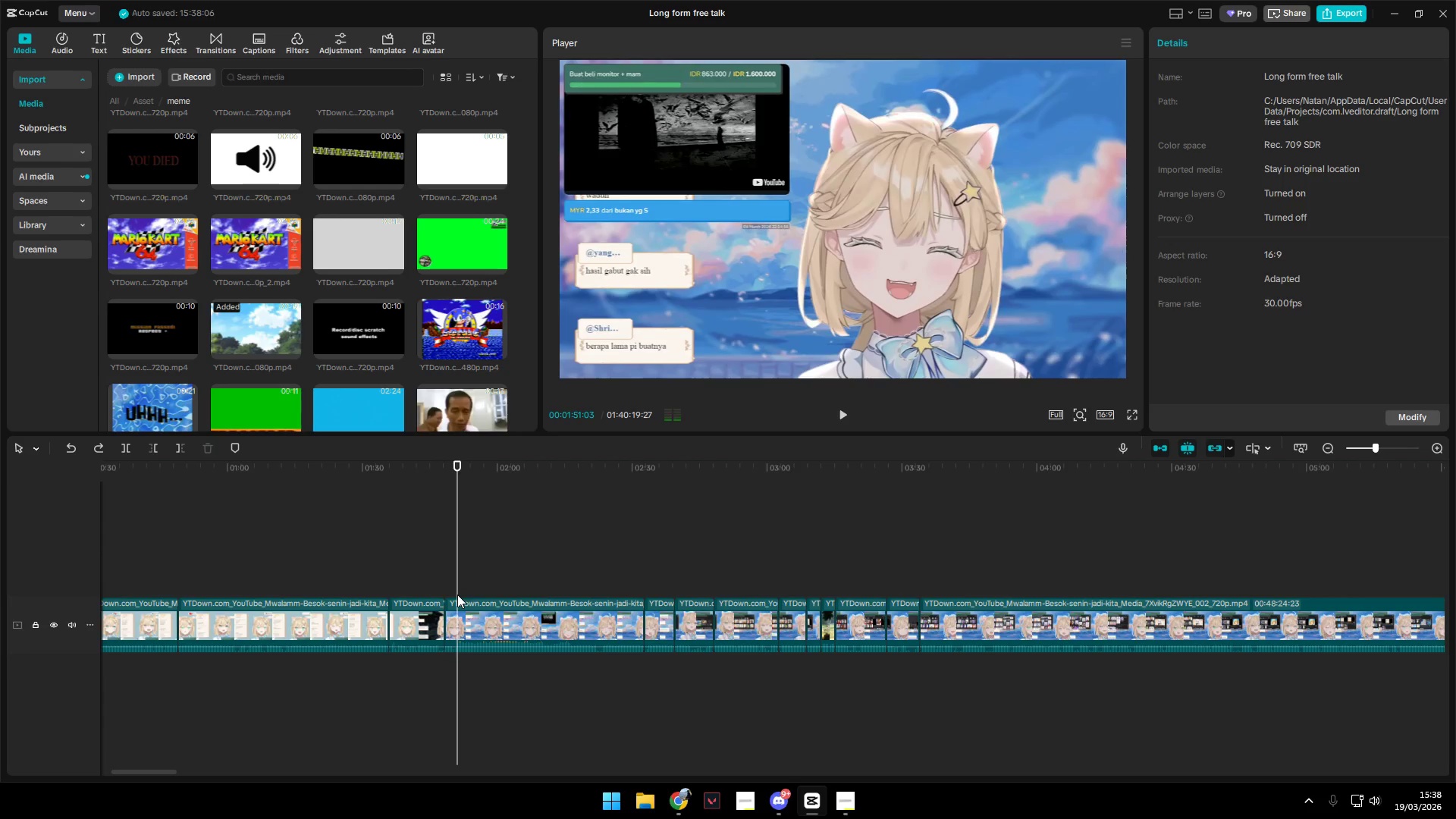 
left_click_drag(start_coordinate=[457, 595], to_coordinate=[452, 595])
 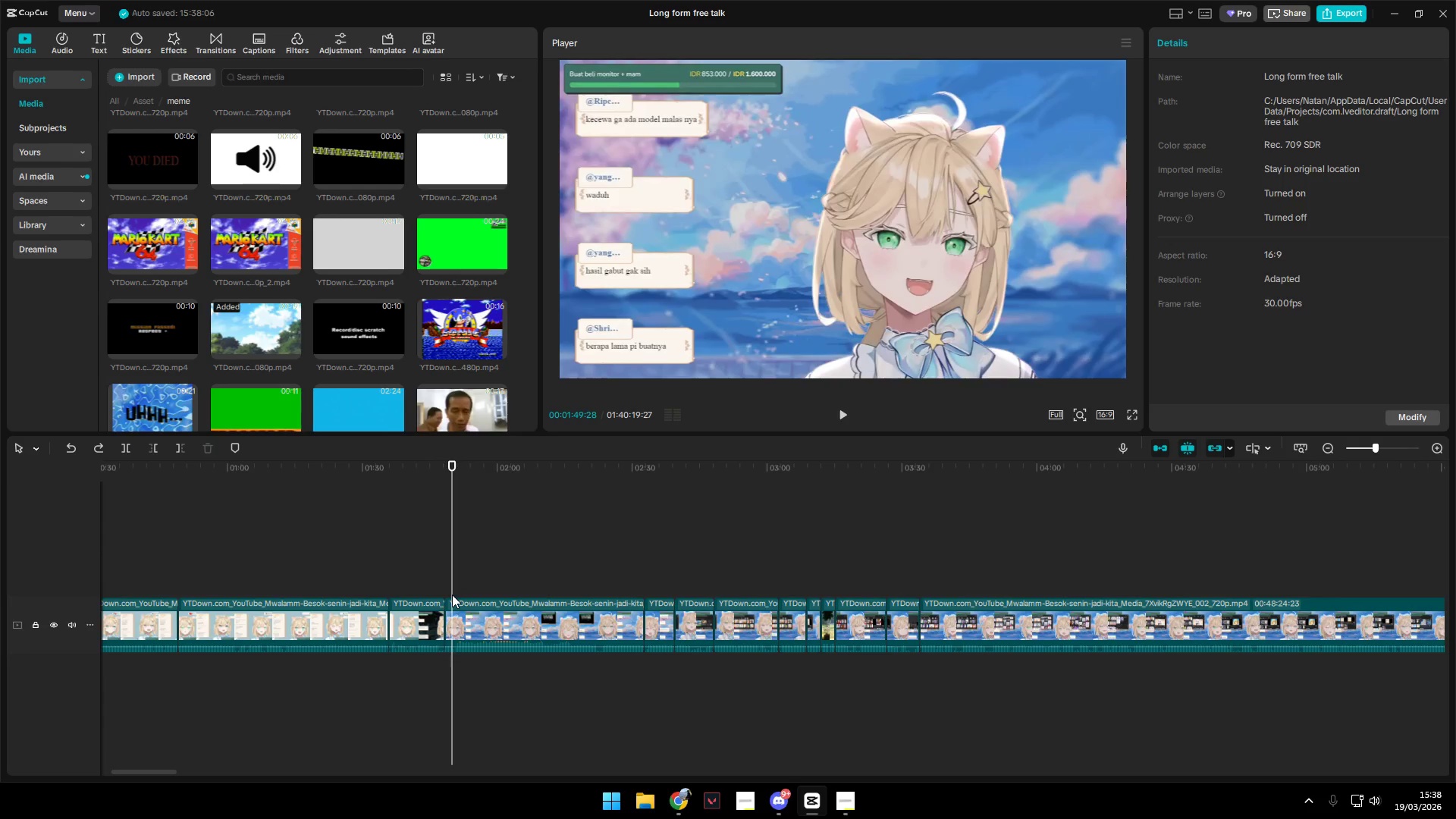 
key(Q)
 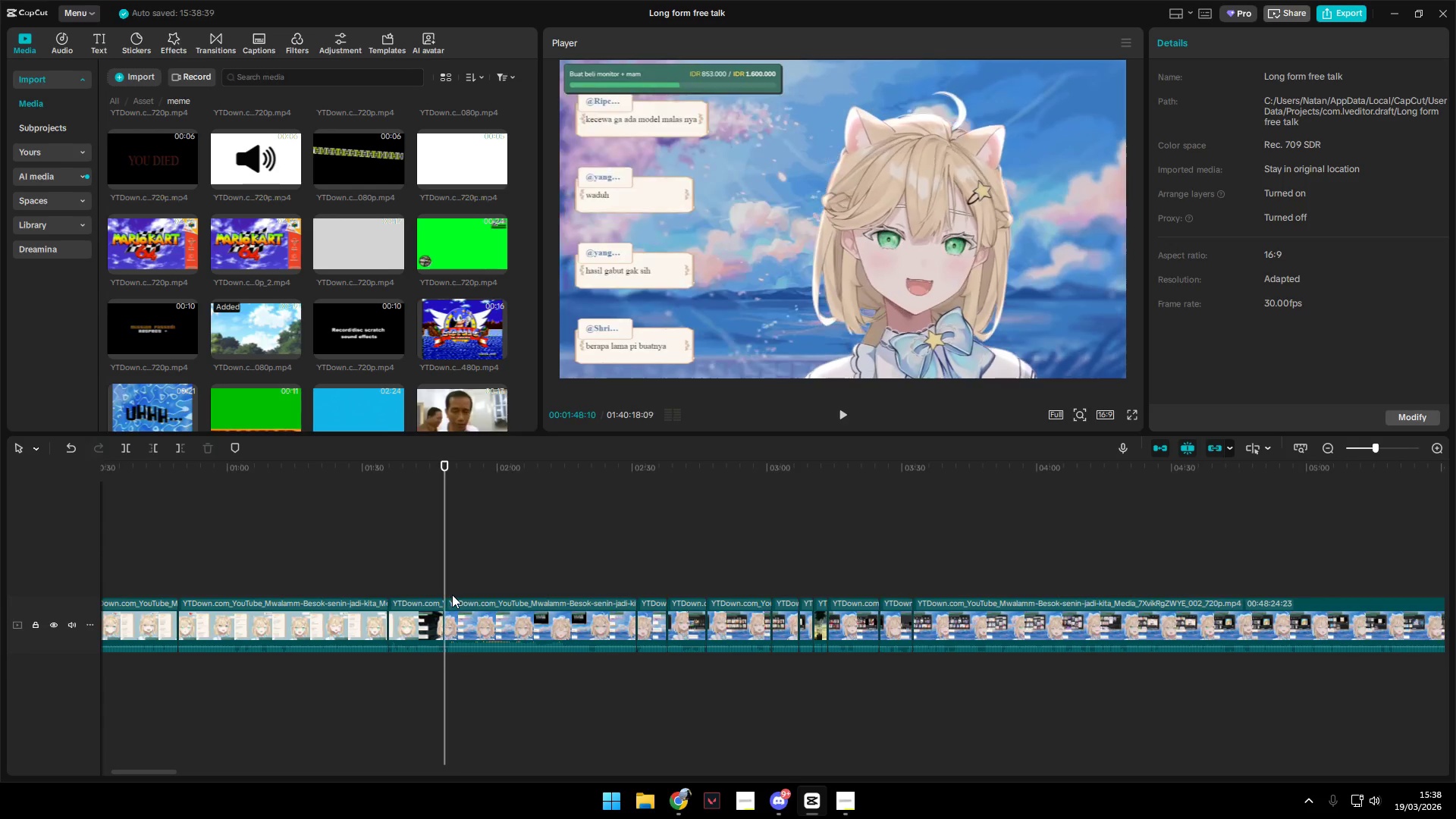 
key(Space)
 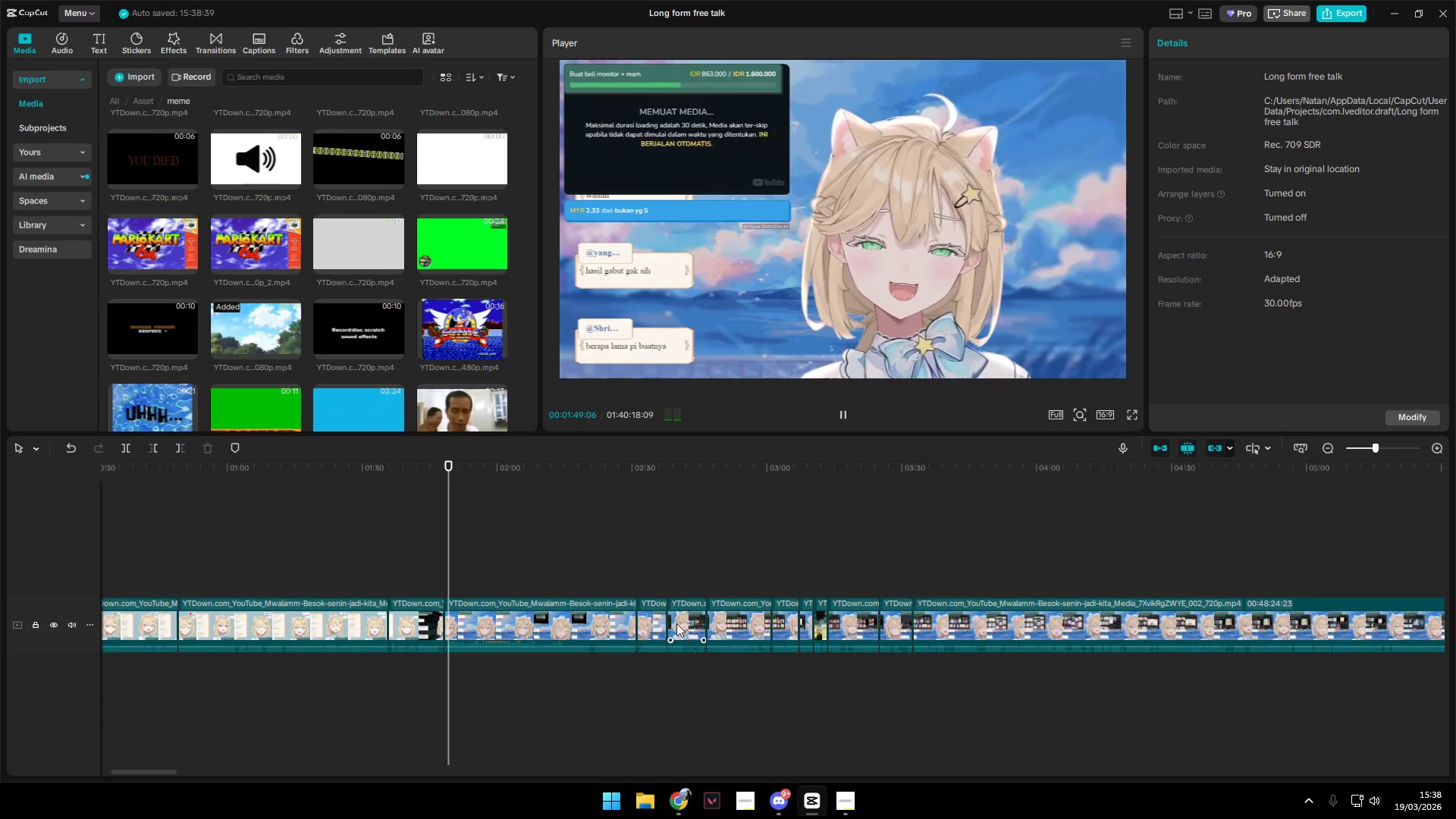 
left_click([635, 569])
 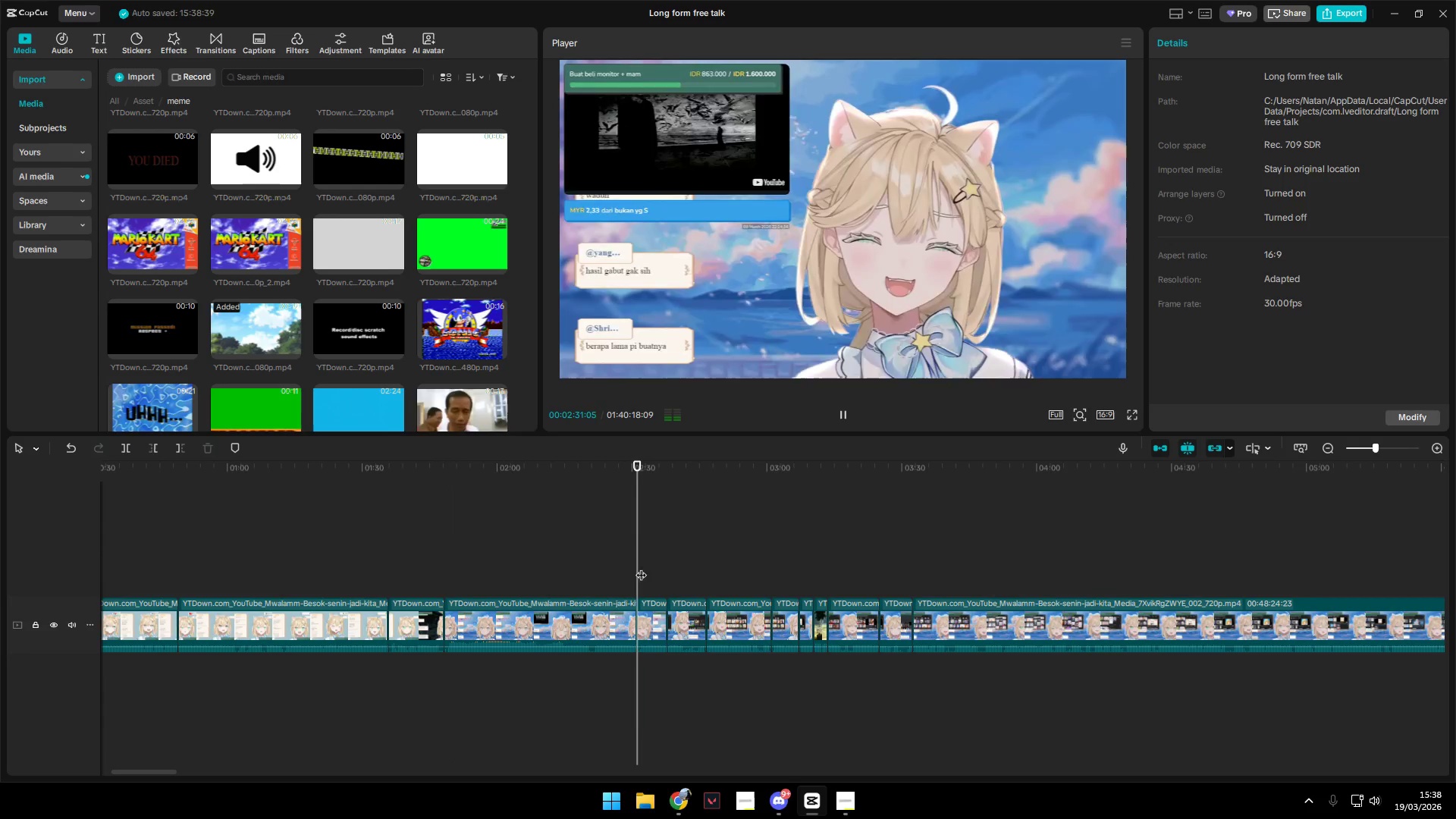 
key(Space)
 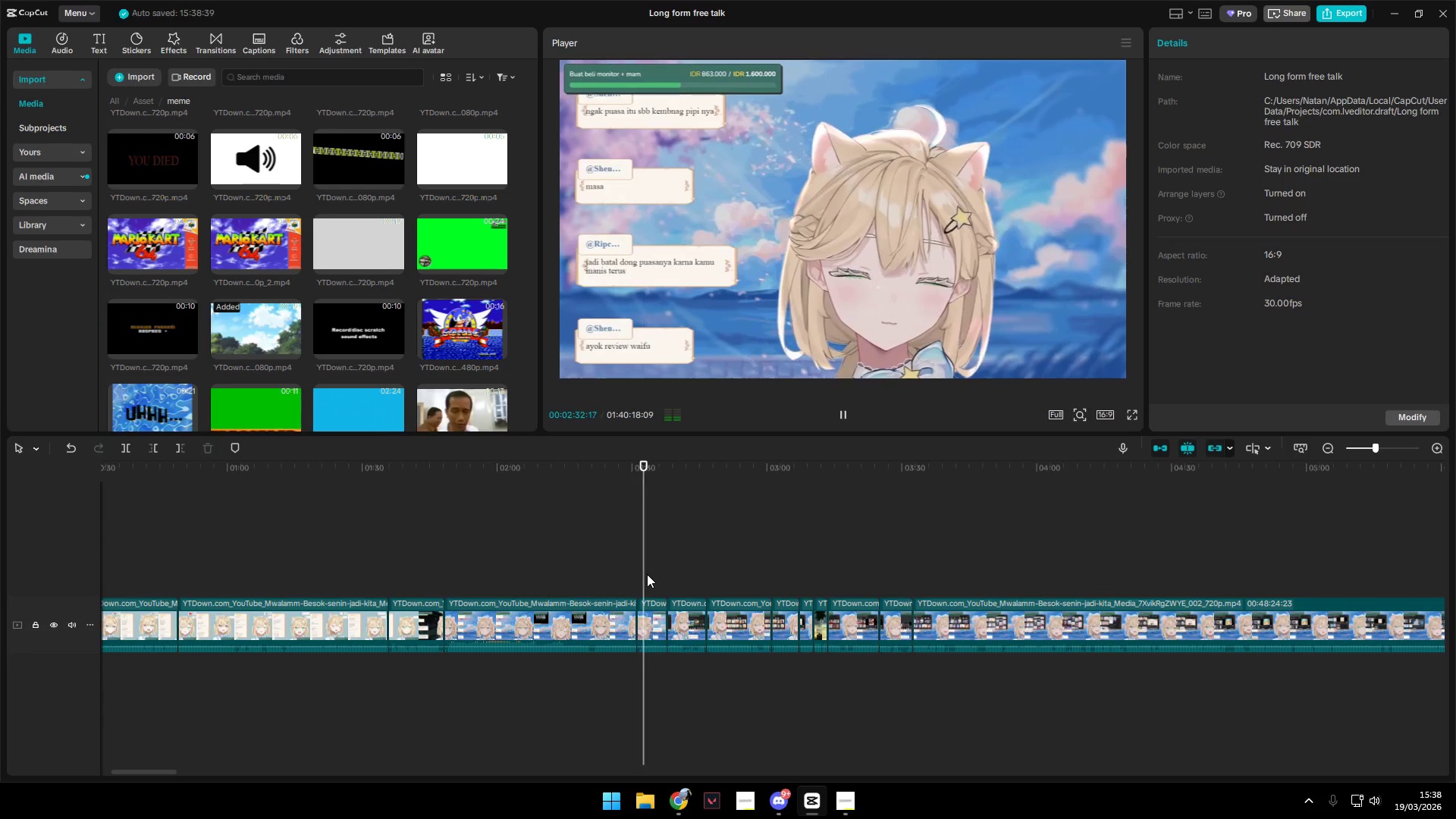 
hold_key(key=AltLeft, duration=1.17)
scroll: coordinate [649, 574], scroll_direction: down, amount: 3.0
 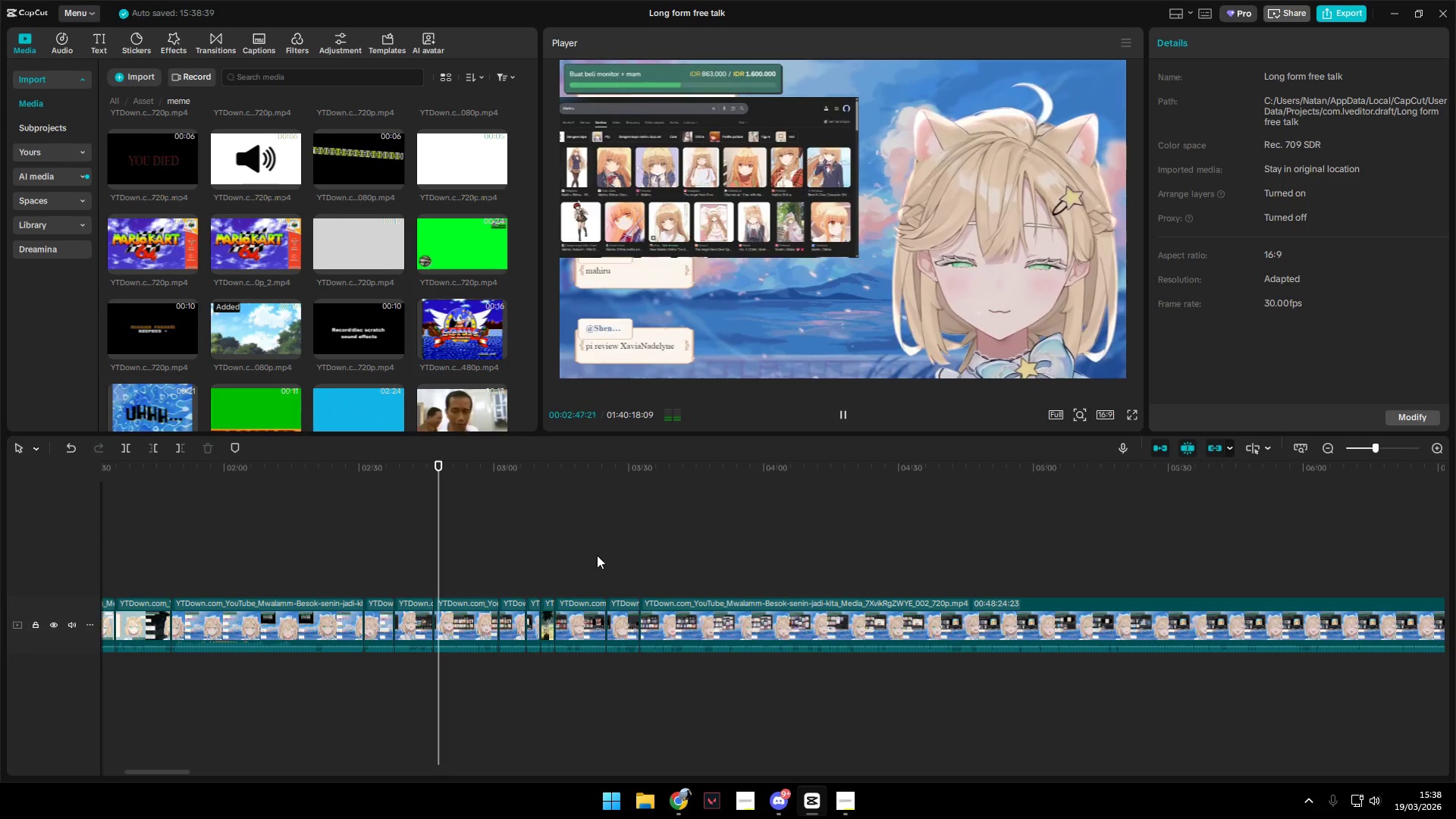 
wait(18.48)
 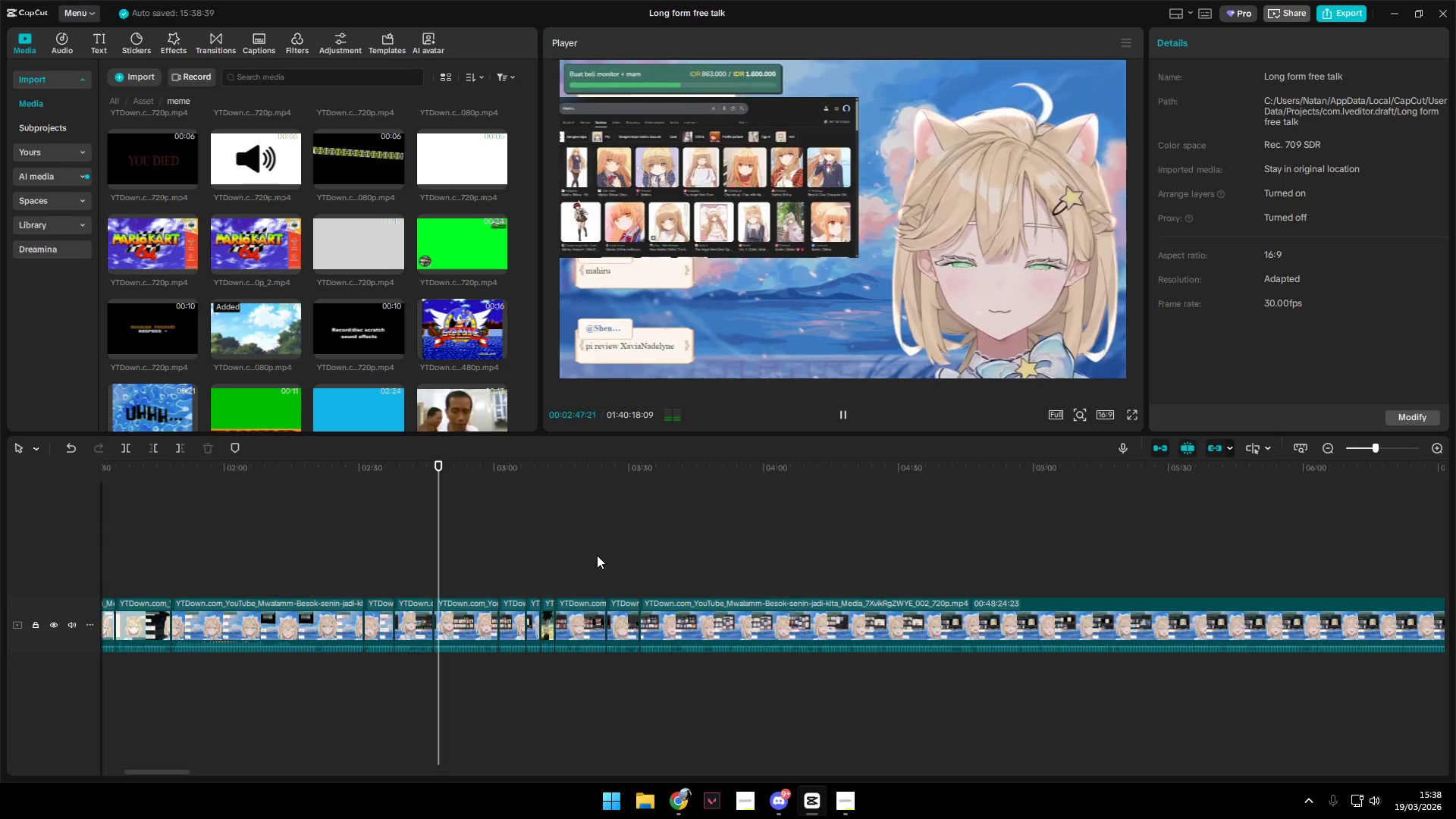 
left_click([482, 620])
 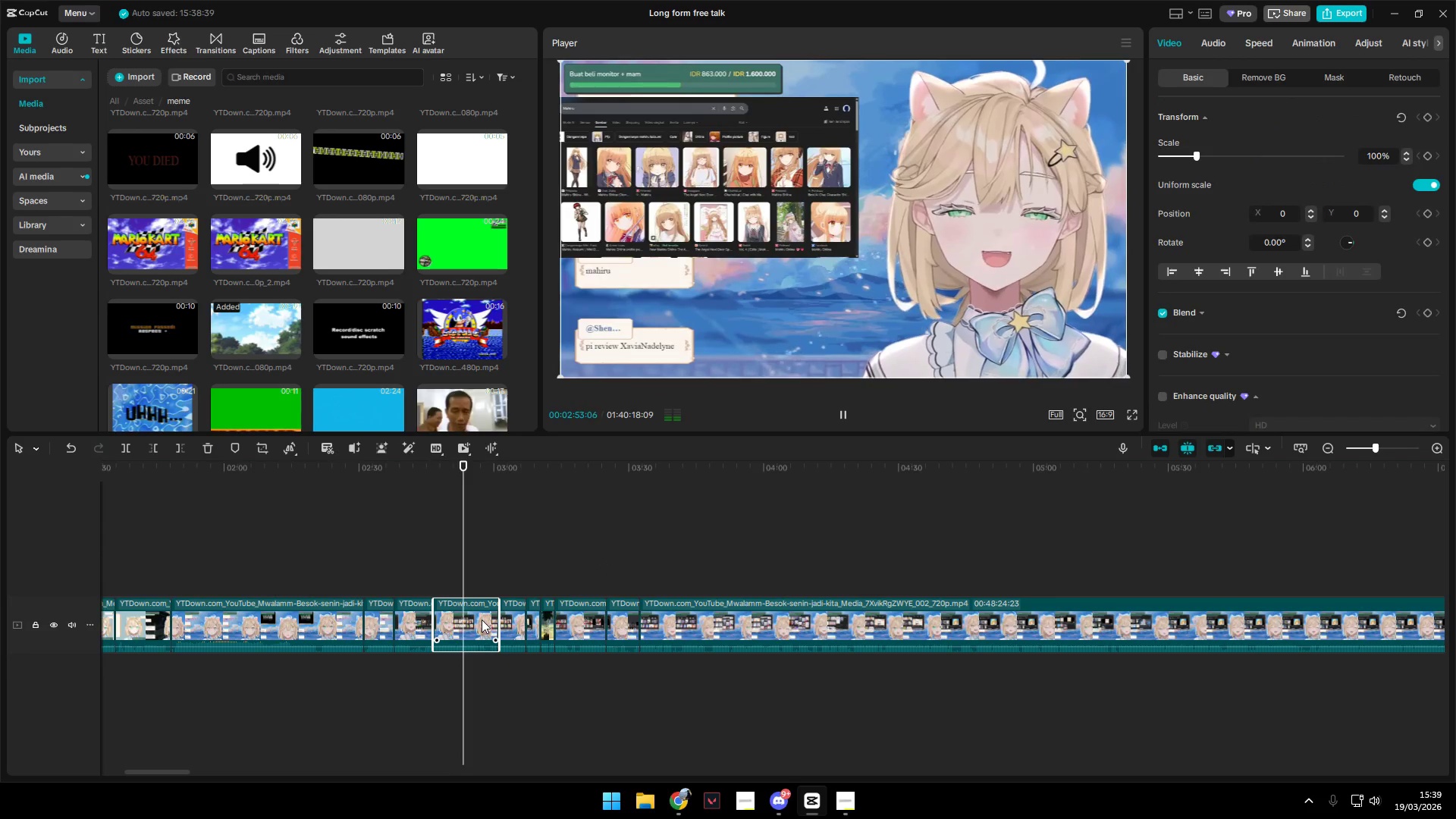 
key(Backspace)
 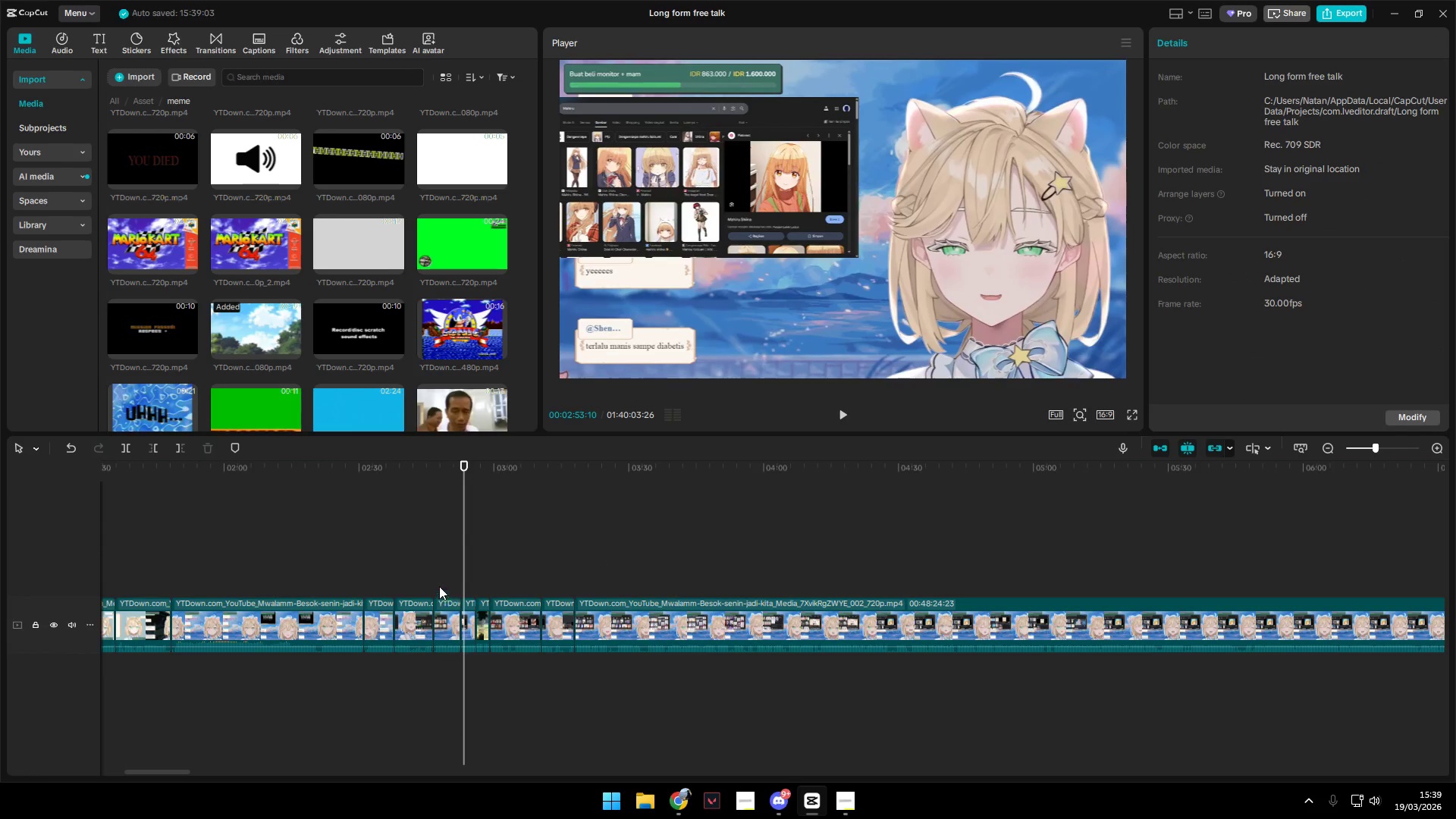 
key(Space)
 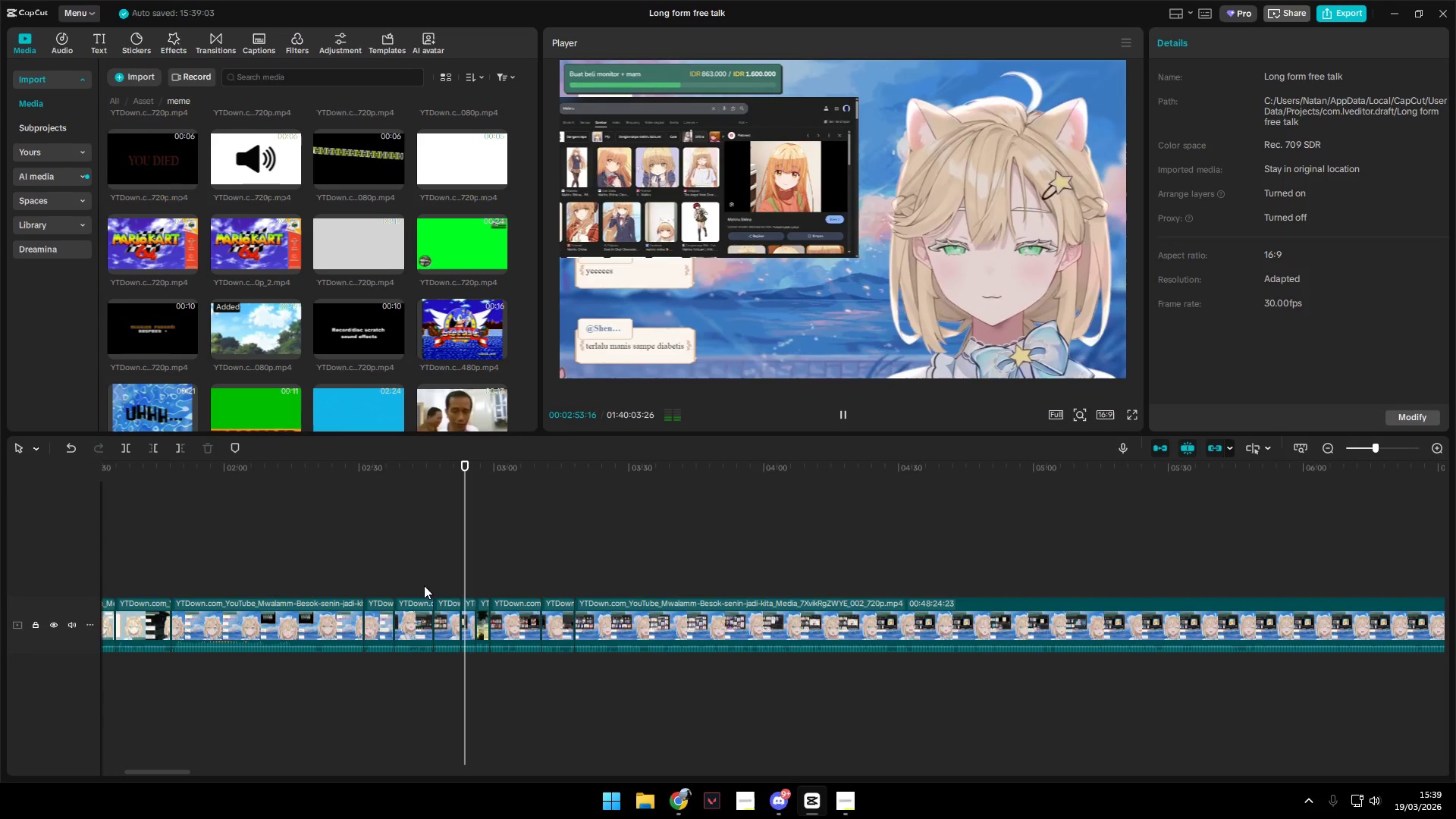 
left_click([414, 580])
 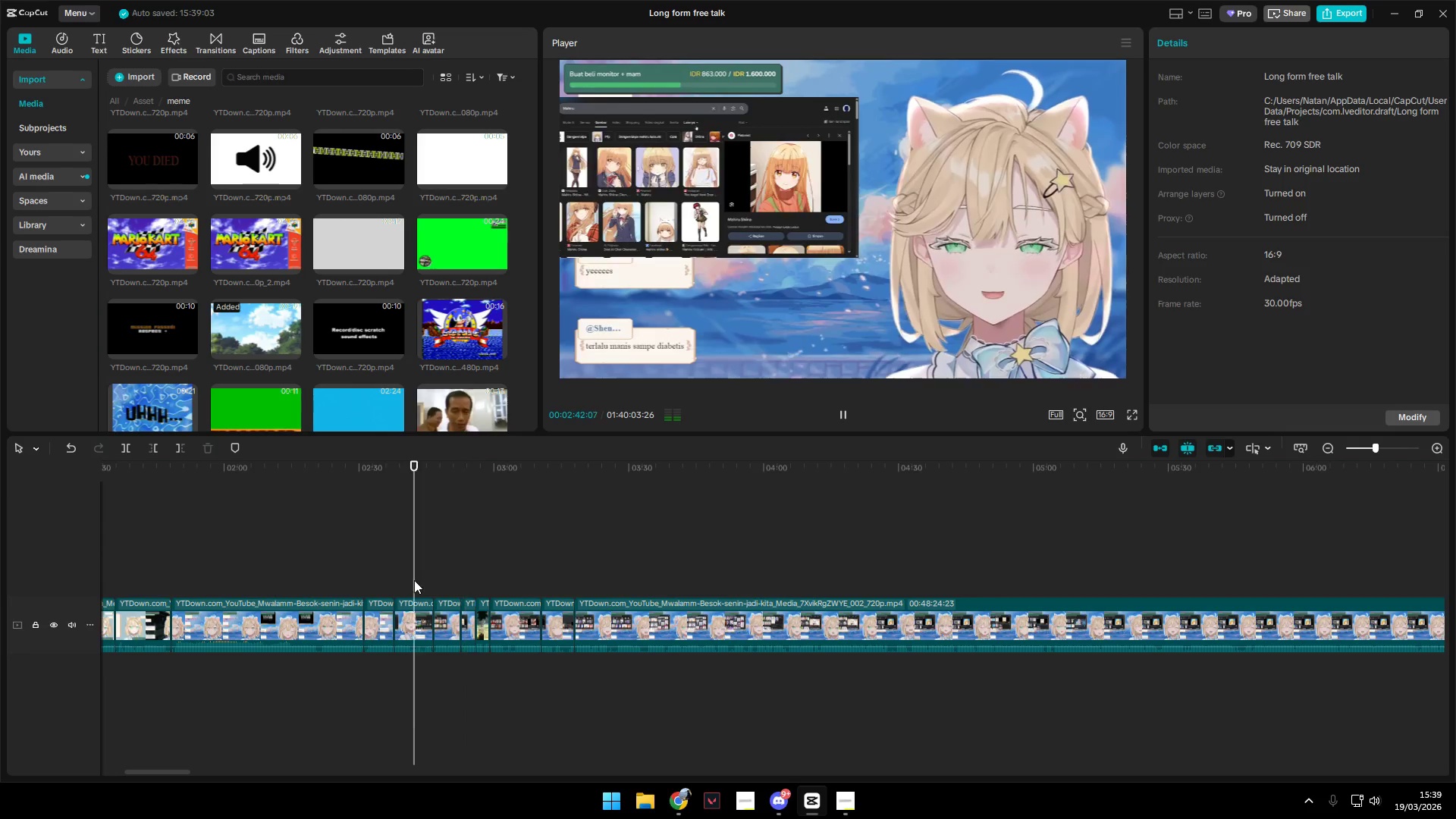 
key(Space)
 